 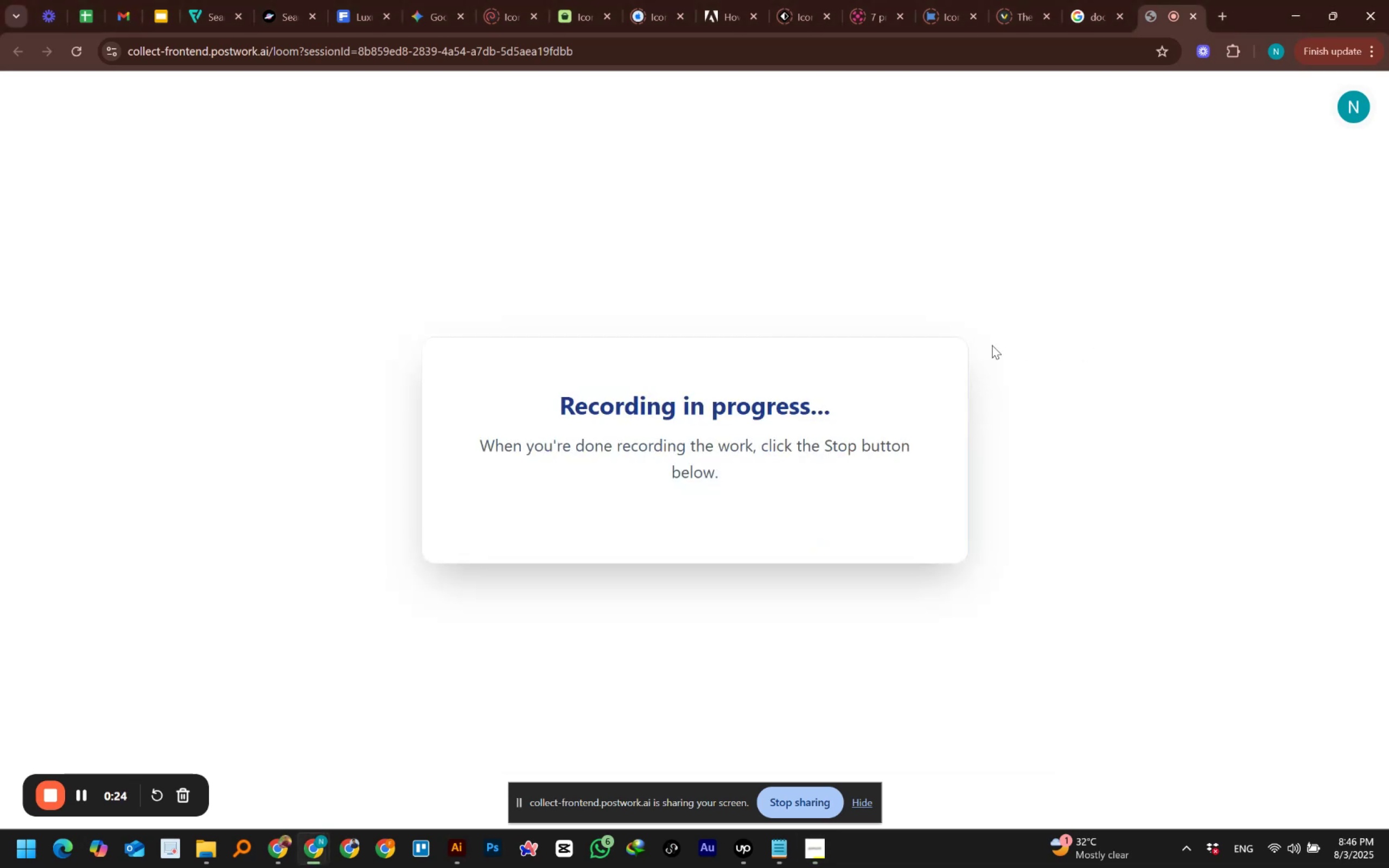 
left_click([1085, 20])
 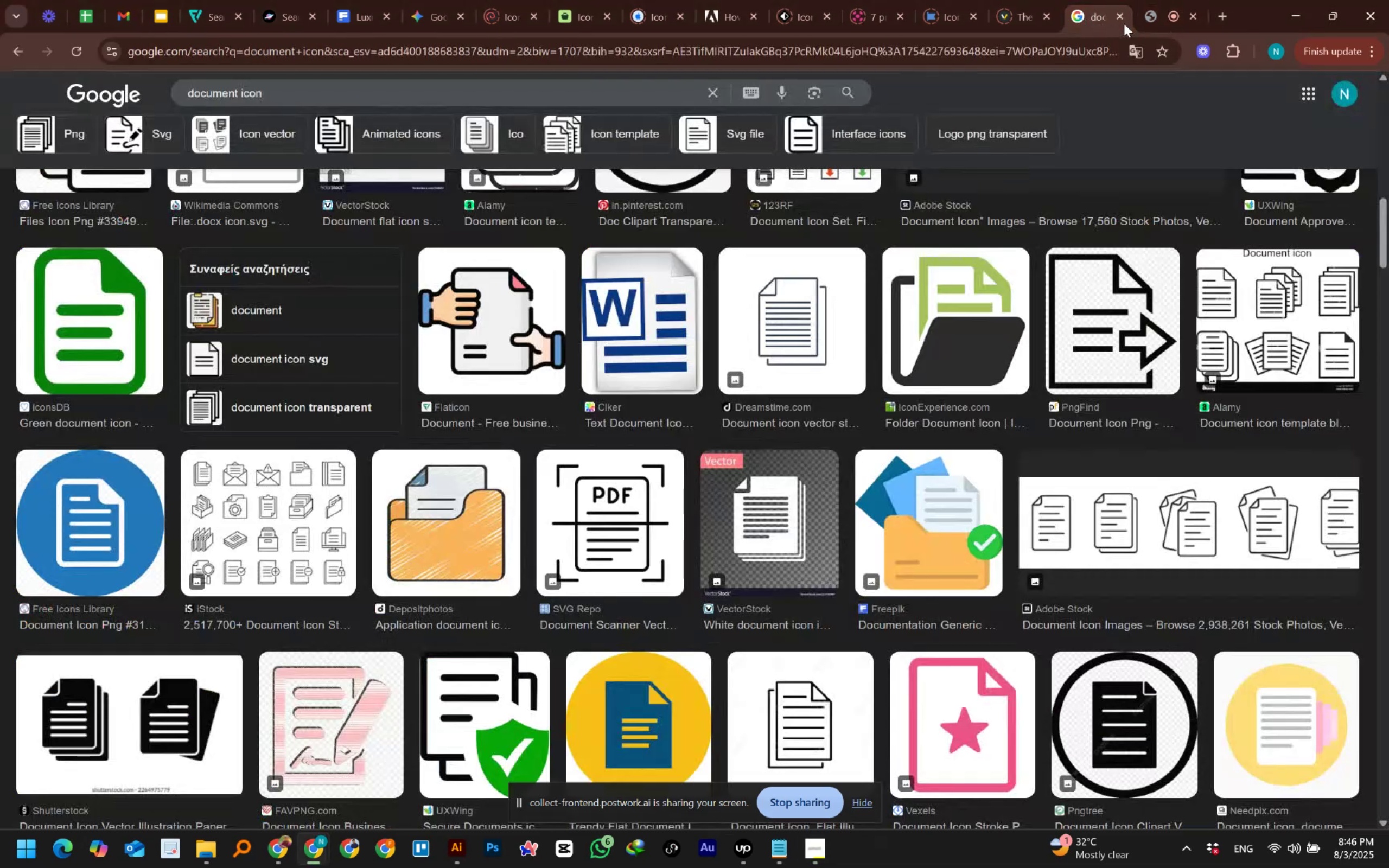 
left_click([1162, 9])
 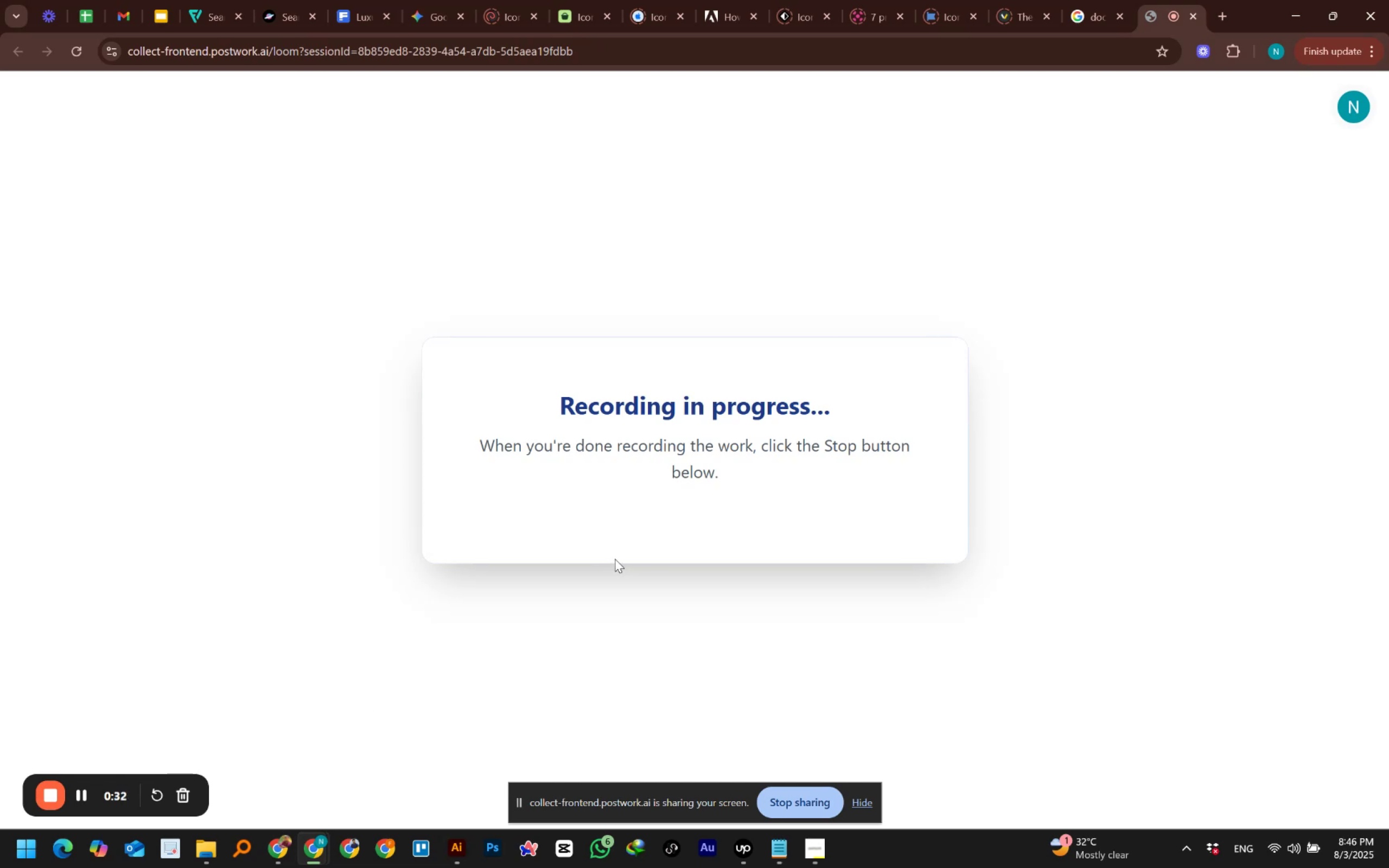 
wait(9.35)
 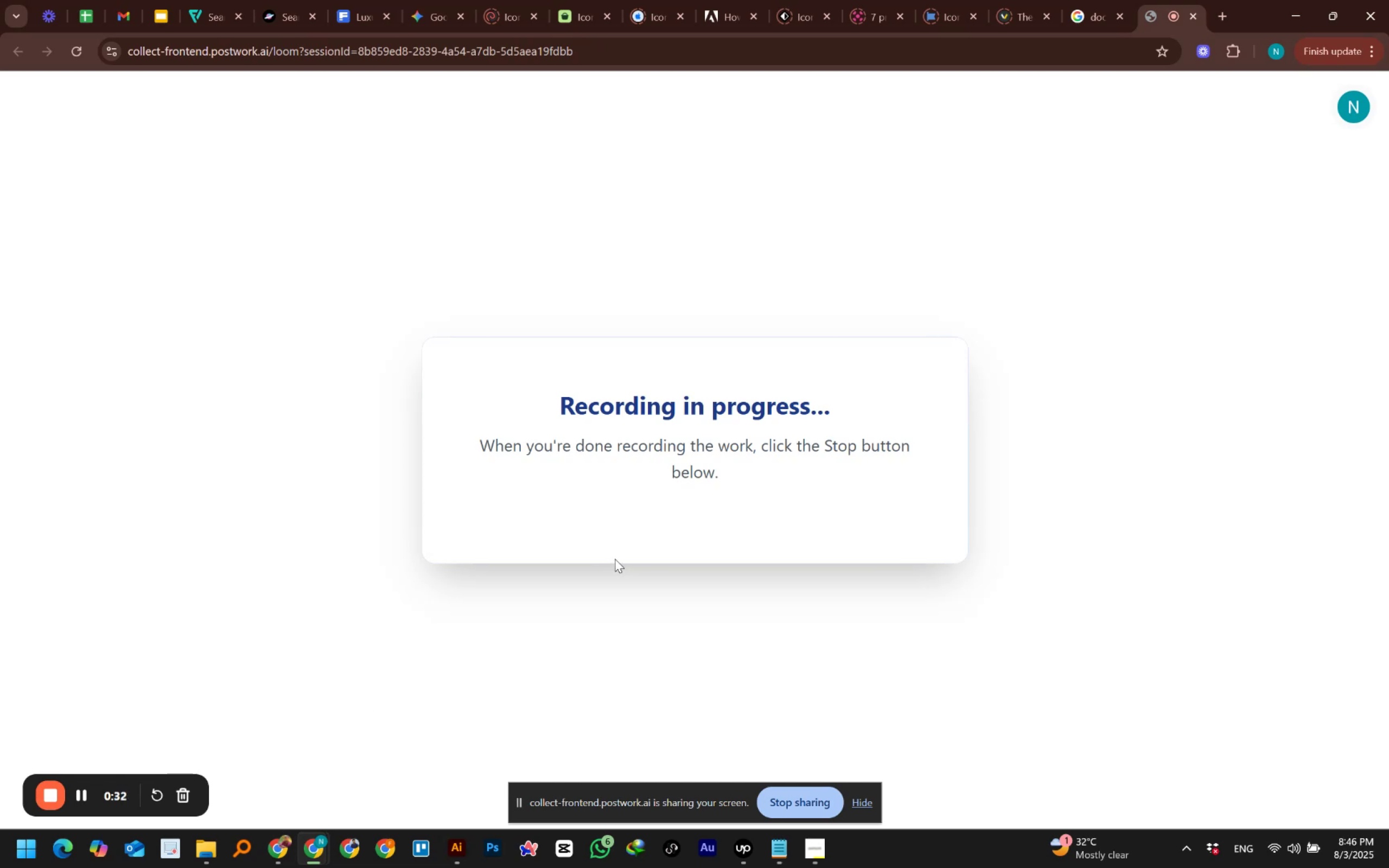 
left_click([1086, 14])
 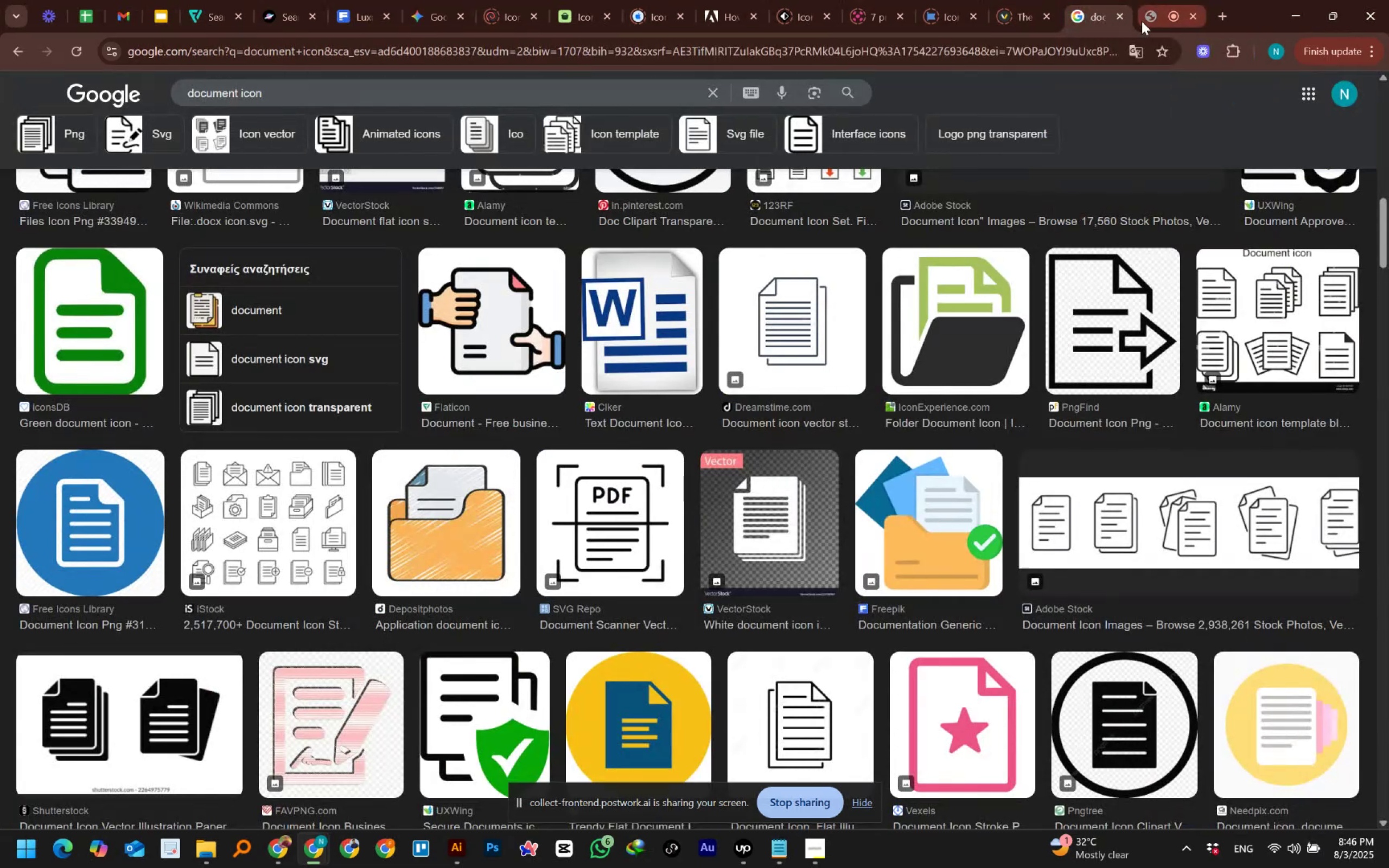 
left_click([1148, 18])
 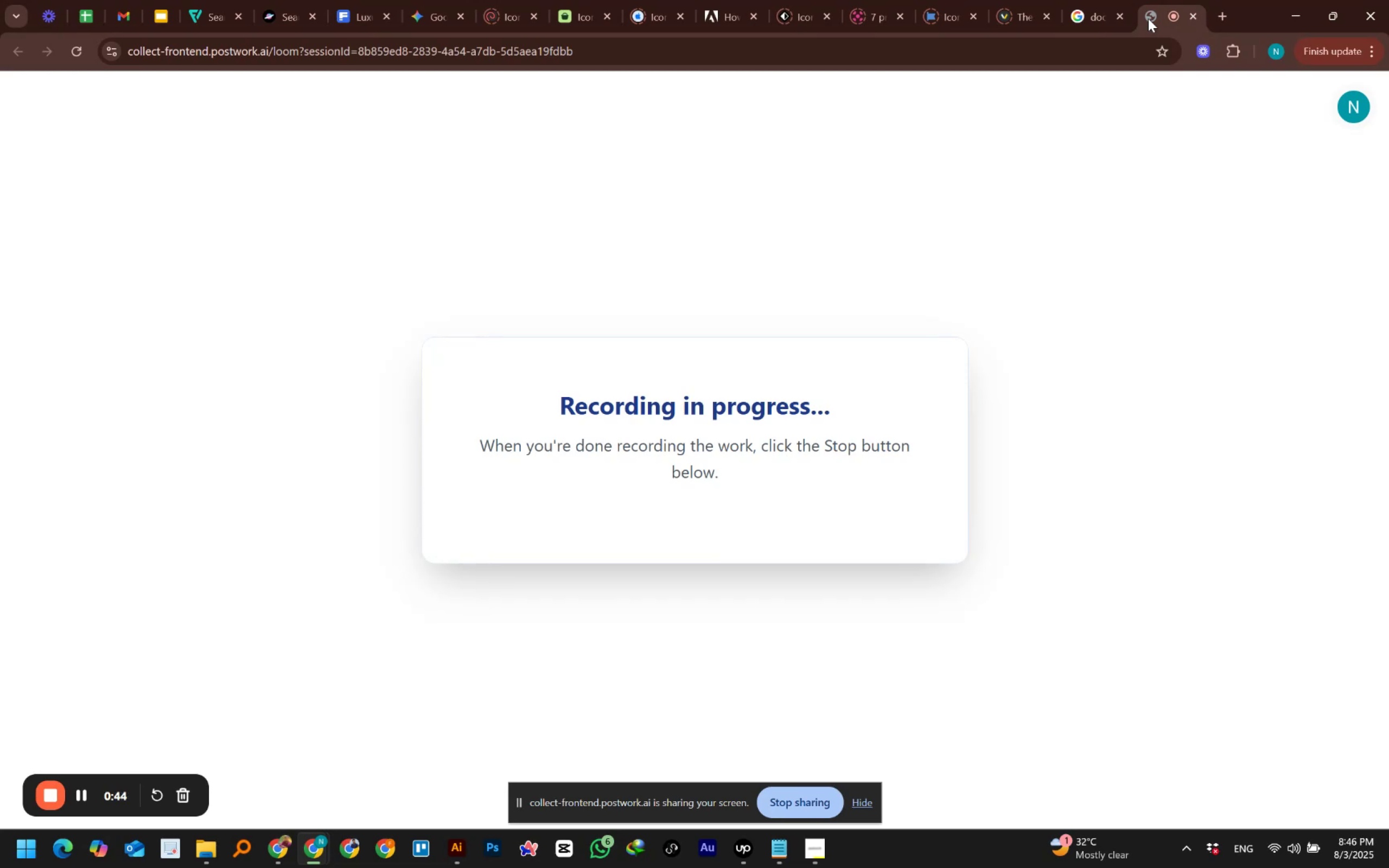 
wait(7.54)
 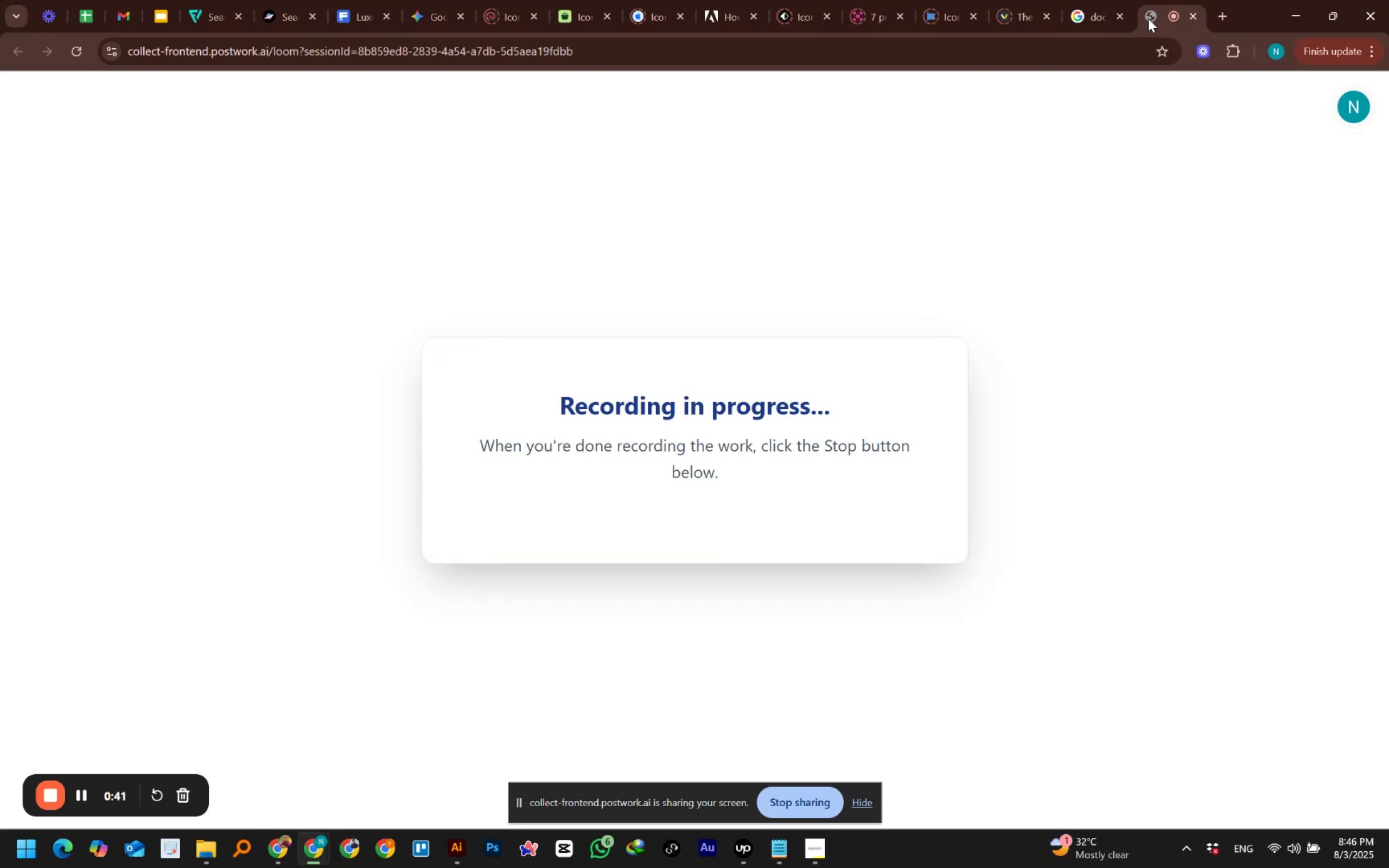 
left_click([1101, 11])
 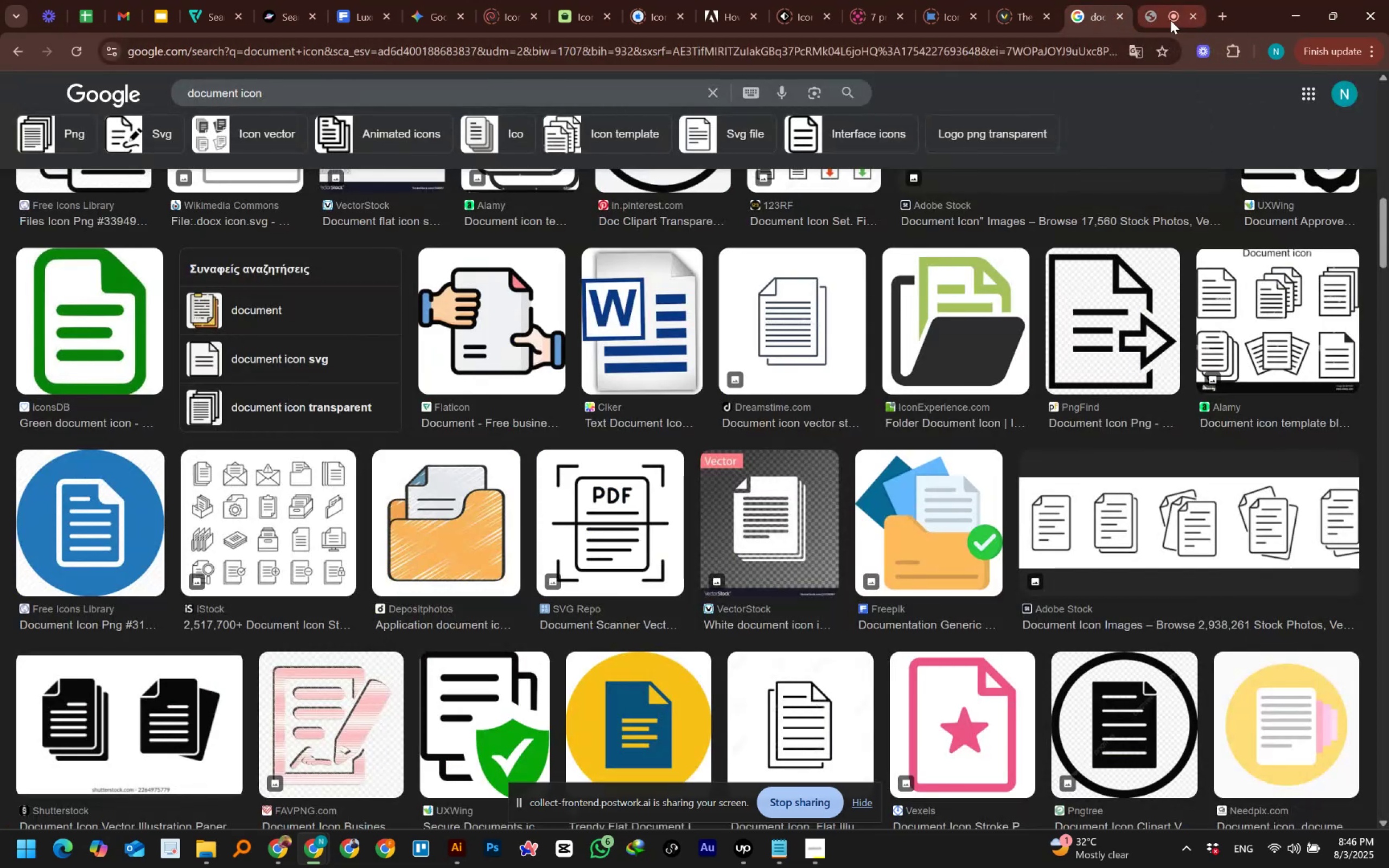 
left_click_drag(start_coordinate=[1152, 20], to_coordinate=[329, 20])
 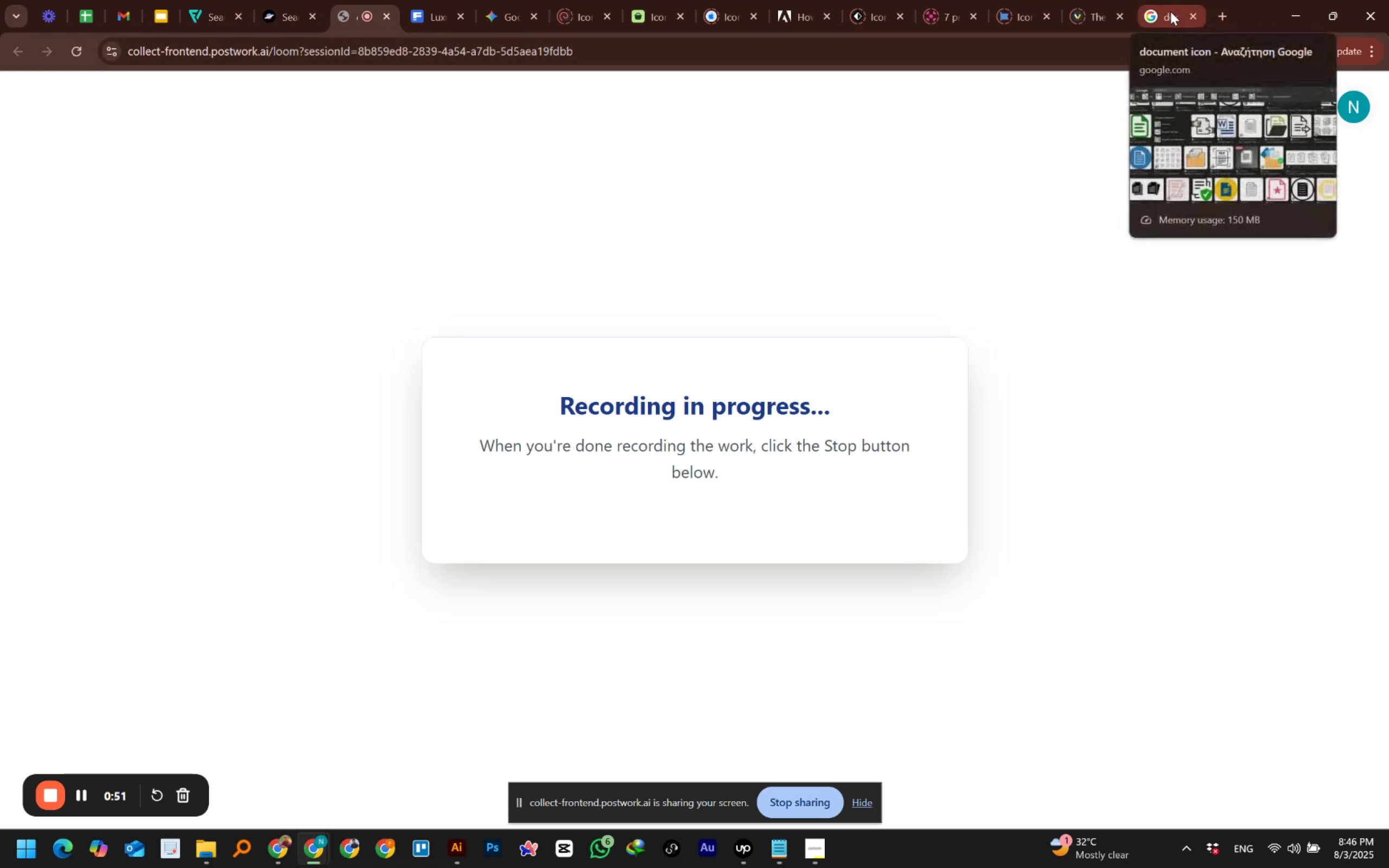 
left_click([1170, 11])
 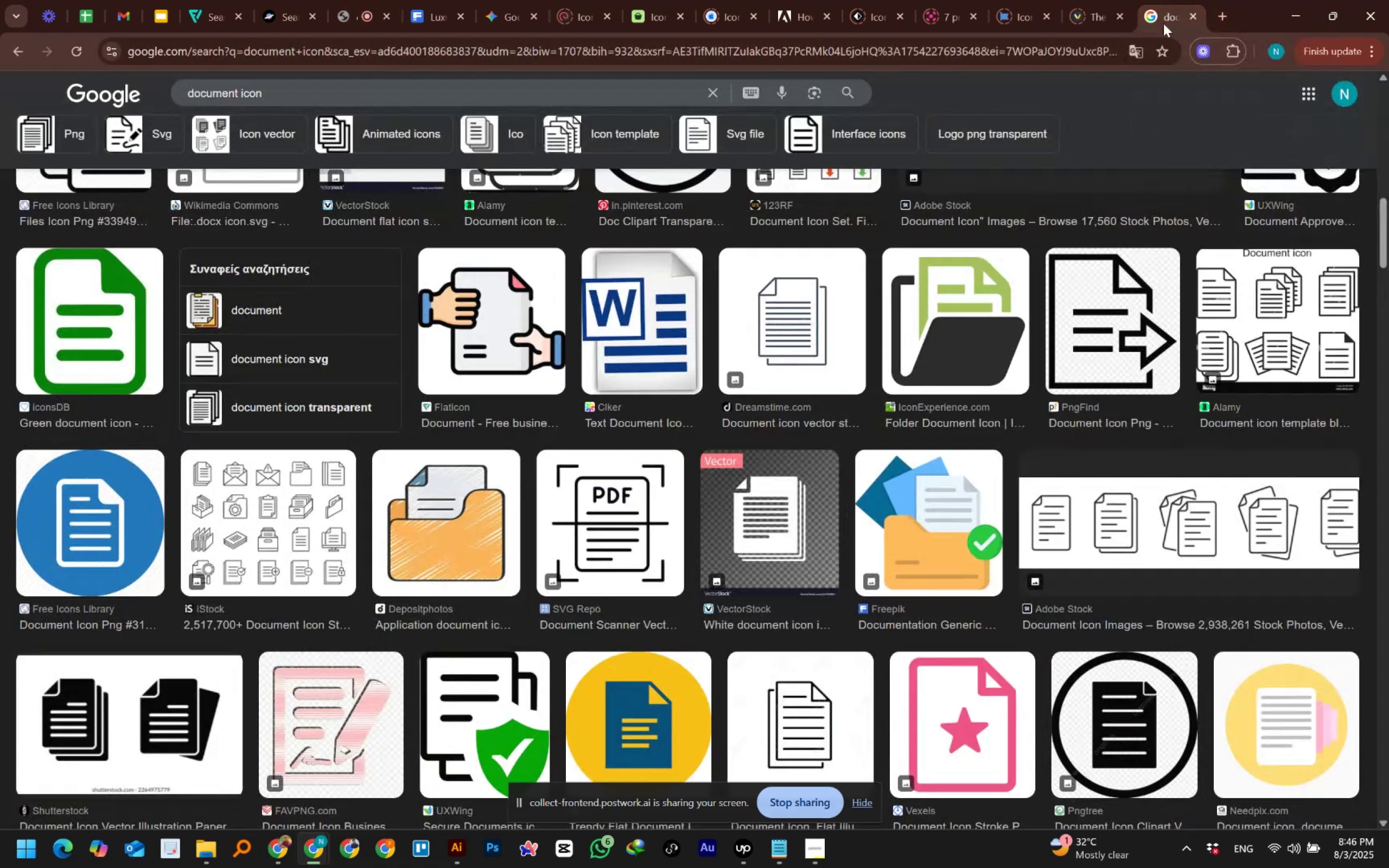 
scroll: coordinate [1009, 407], scroll_direction: down, amount: 4.0
 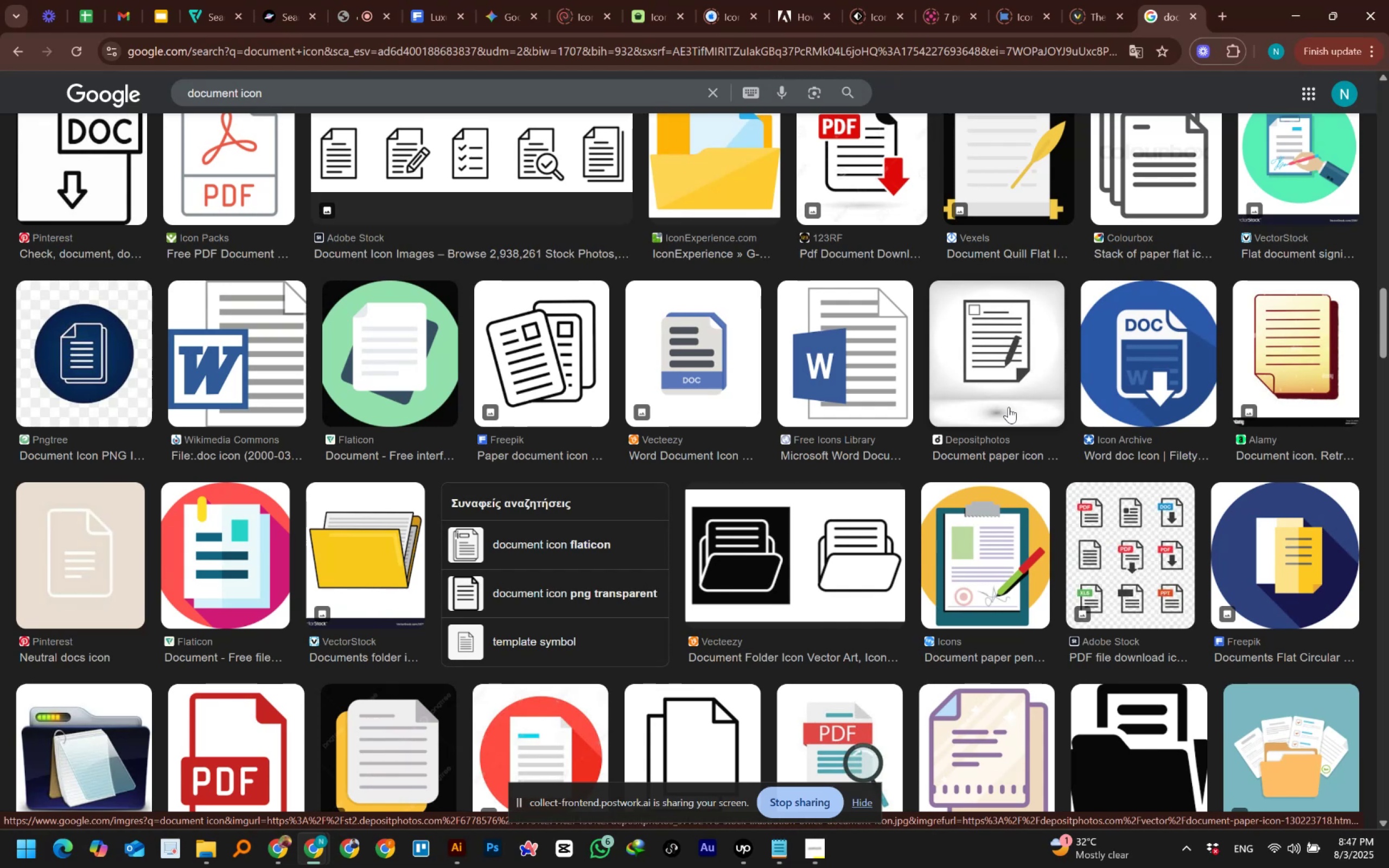 
wait(26.03)
 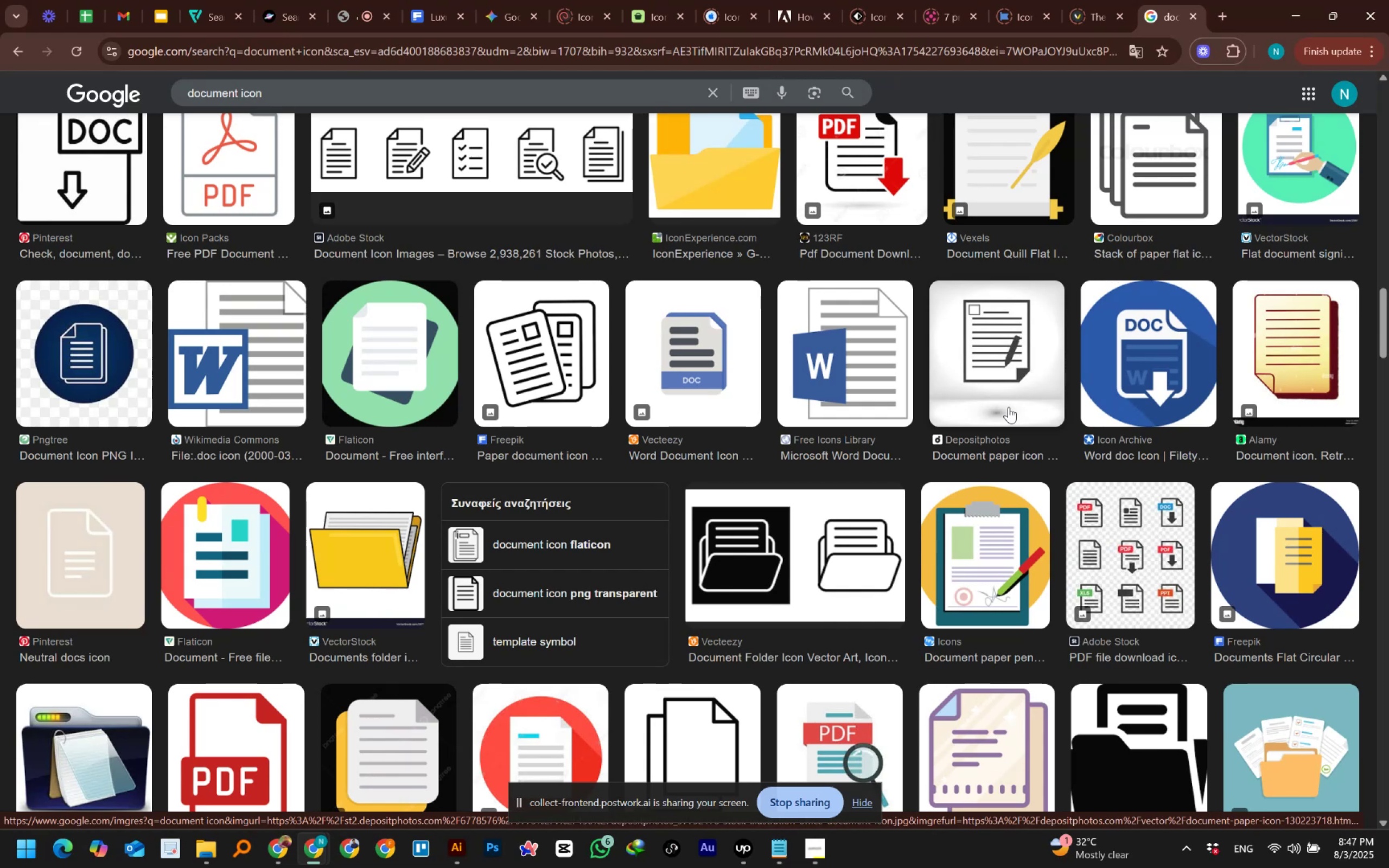 
scroll: coordinate [1045, 388], scroll_direction: up, amount: 3.0
 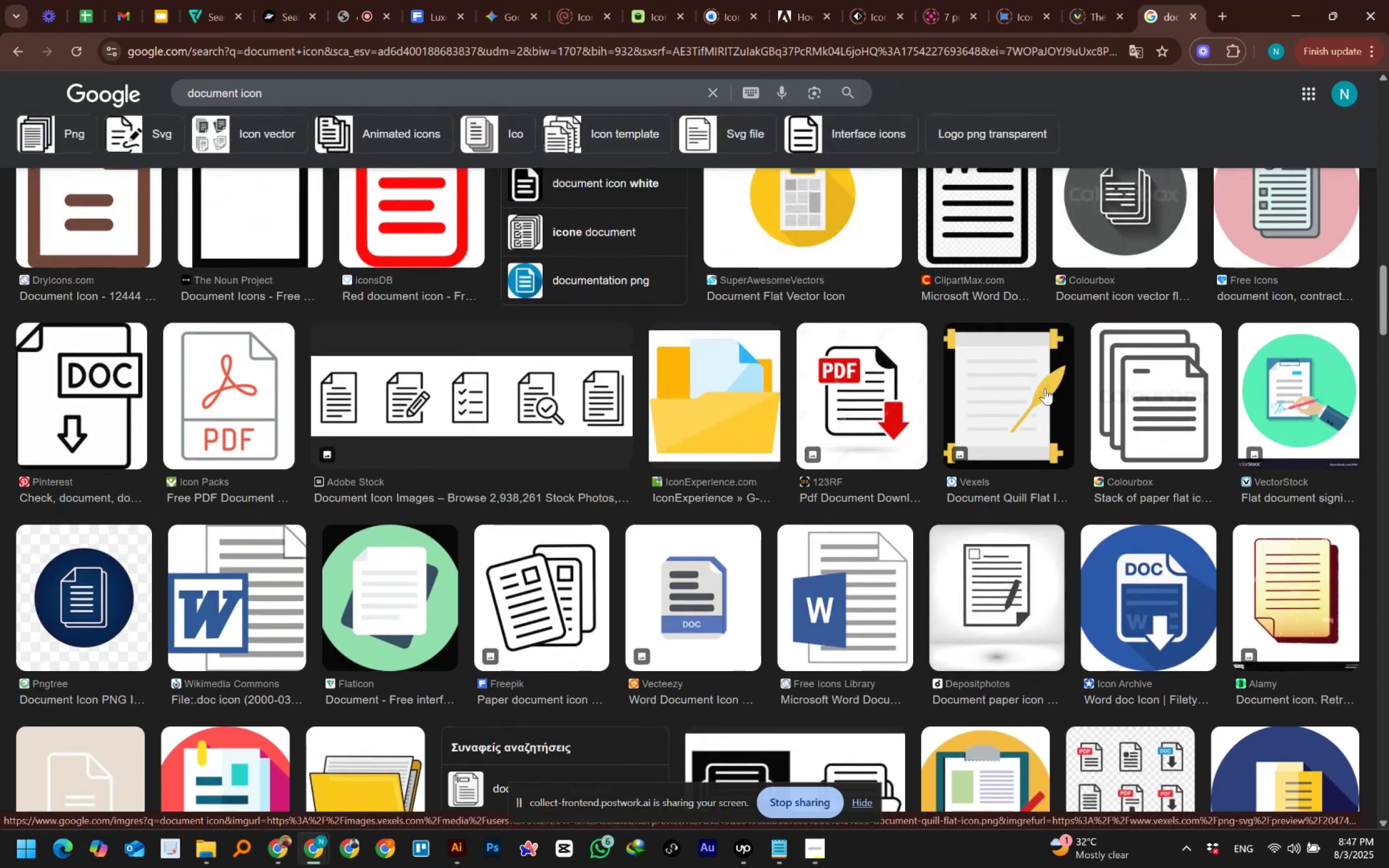 
scroll: coordinate [1045, 388], scroll_direction: down, amount: 5.0
 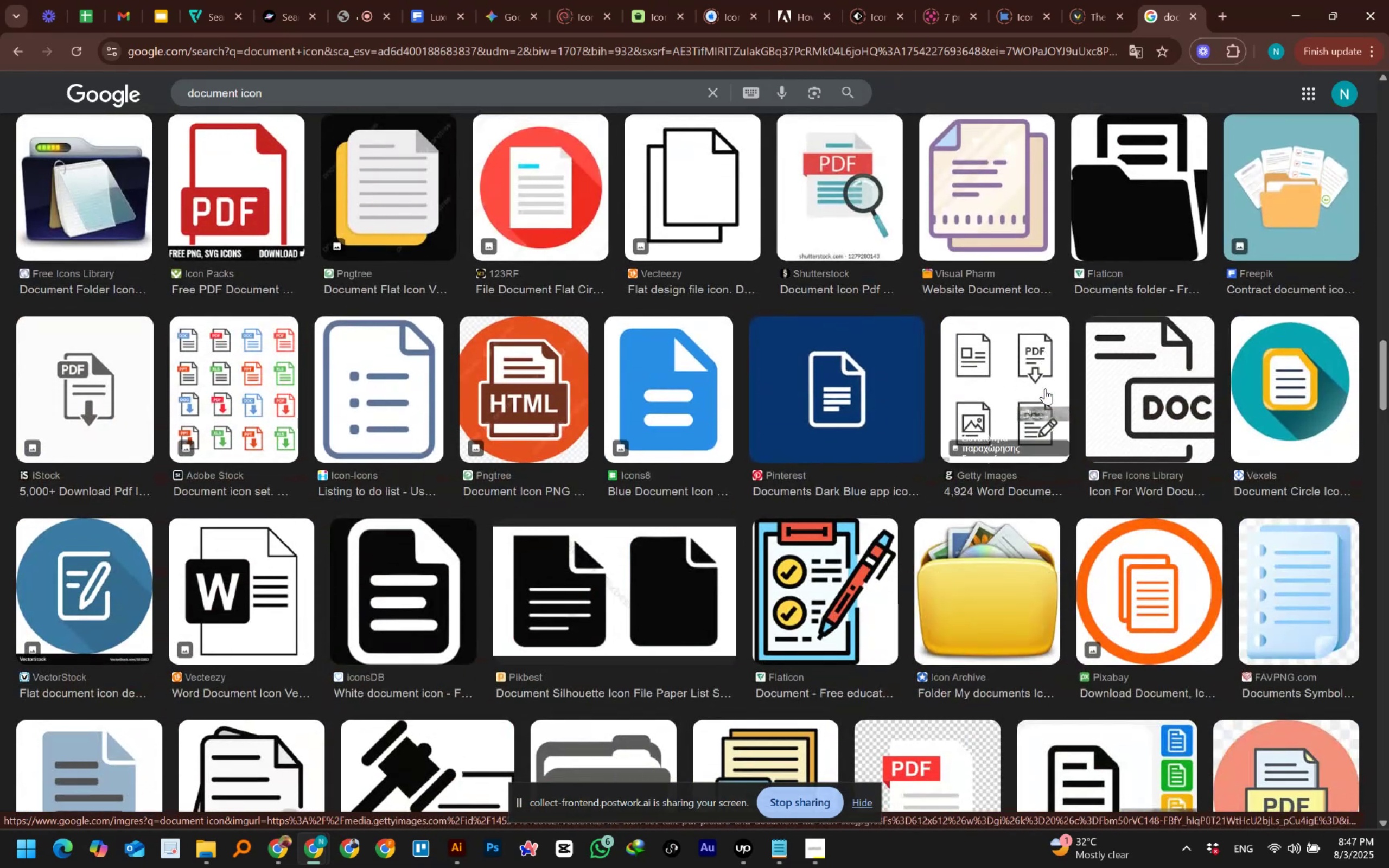 
wait(7.42)
 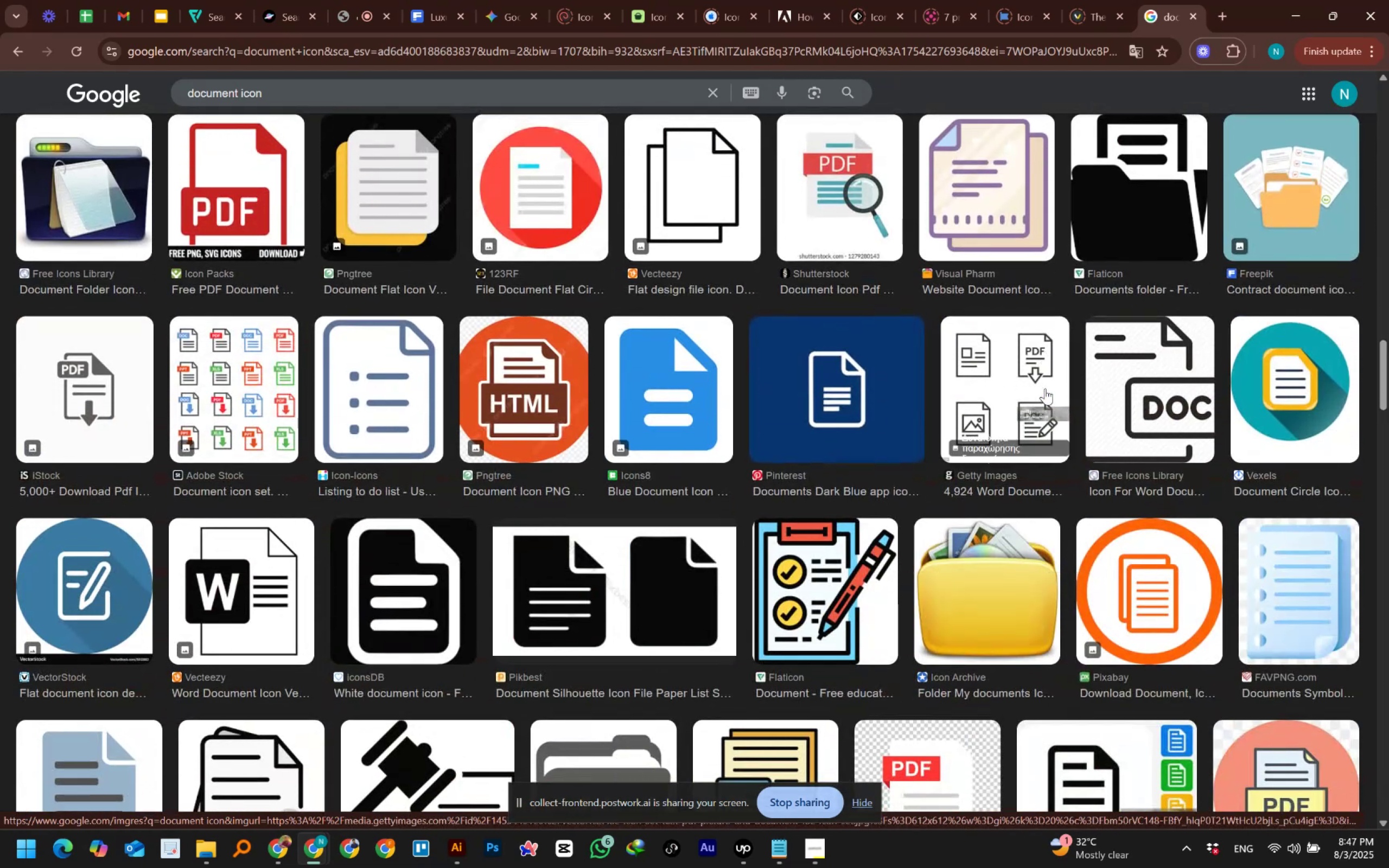 
scroll: coordinate [1045, 388], scroll_direction: down, amount: 4.0
 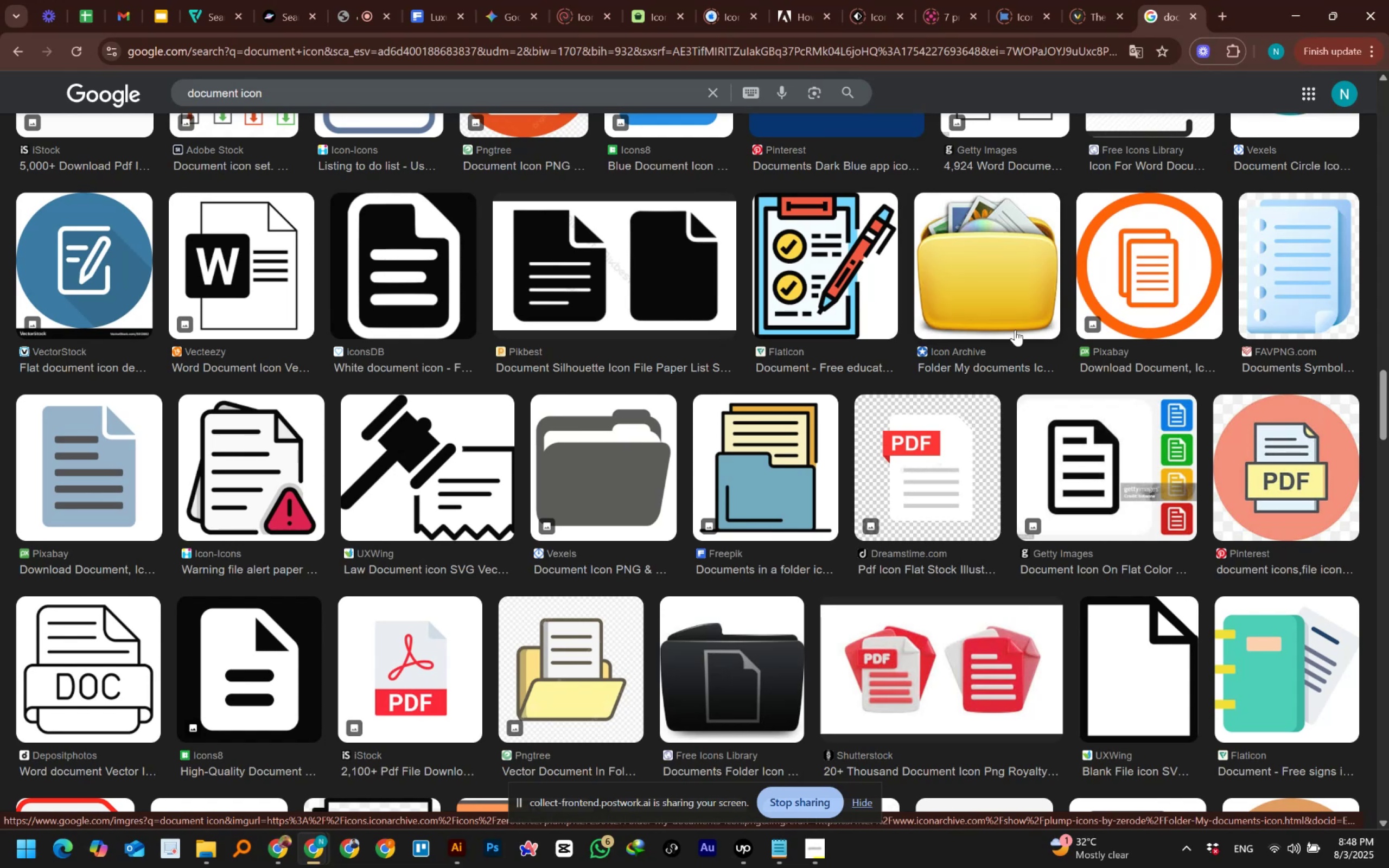 
wait(40.64)
 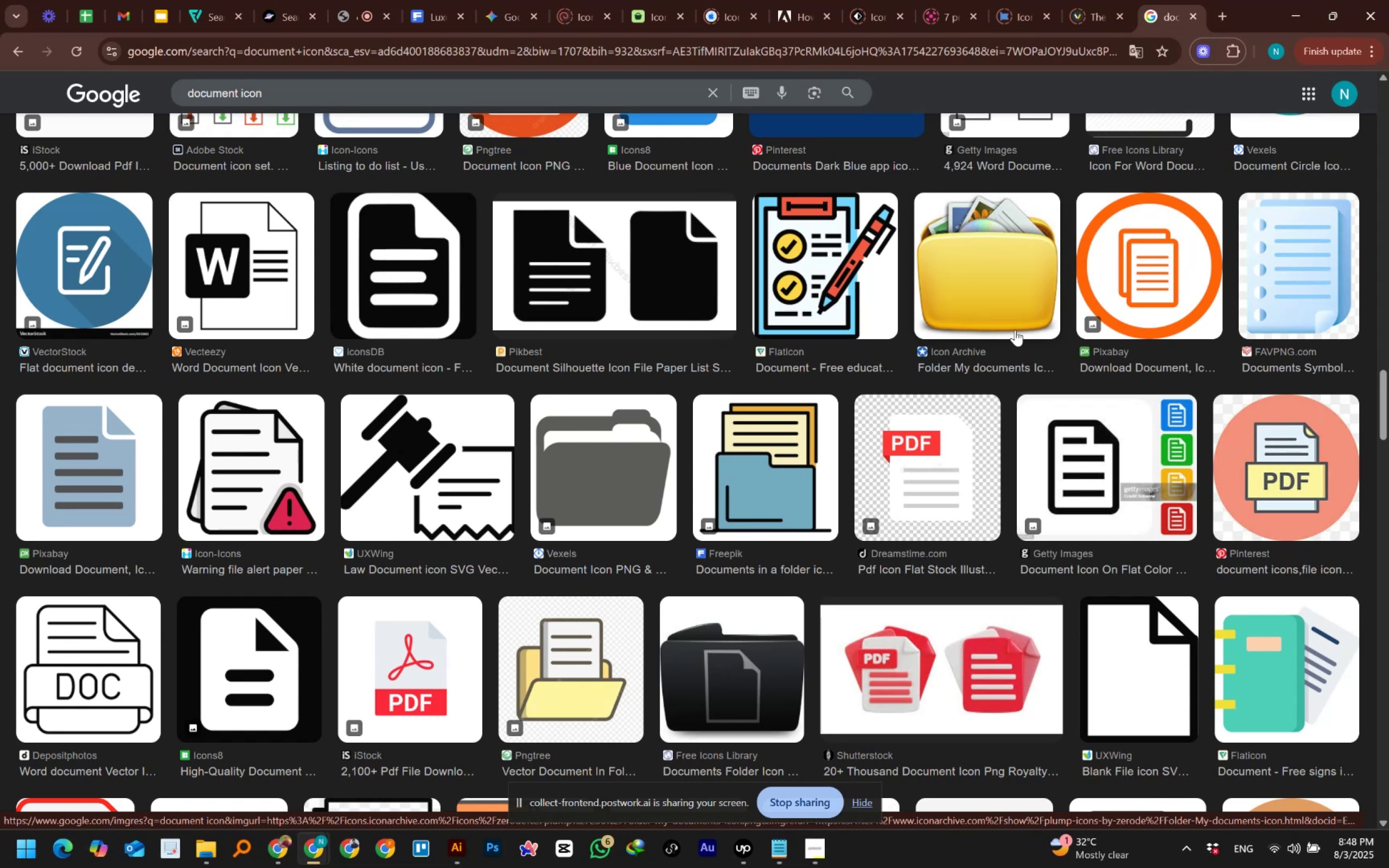 
left_click([460, 851])
 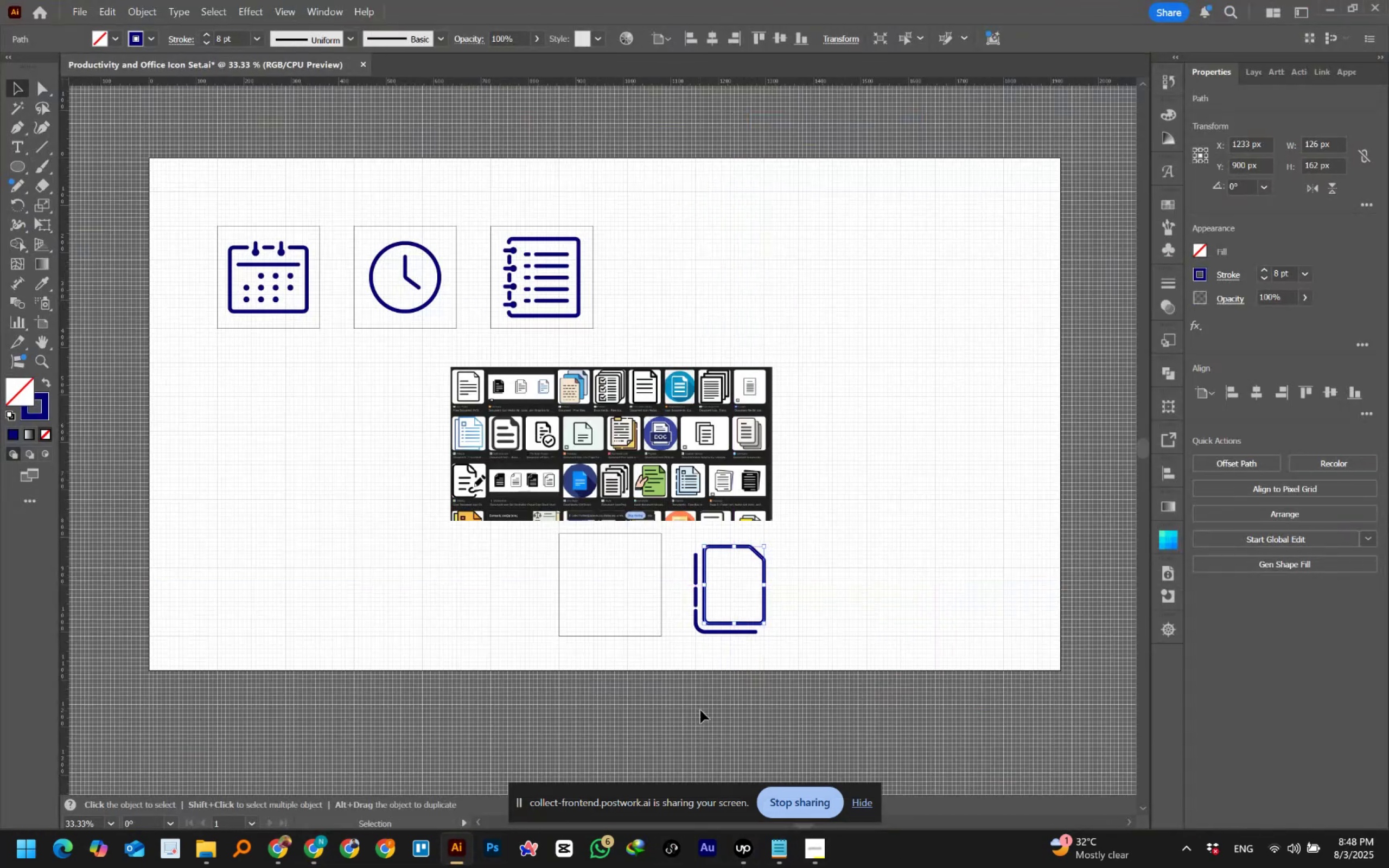 
left_click([700, 710])
 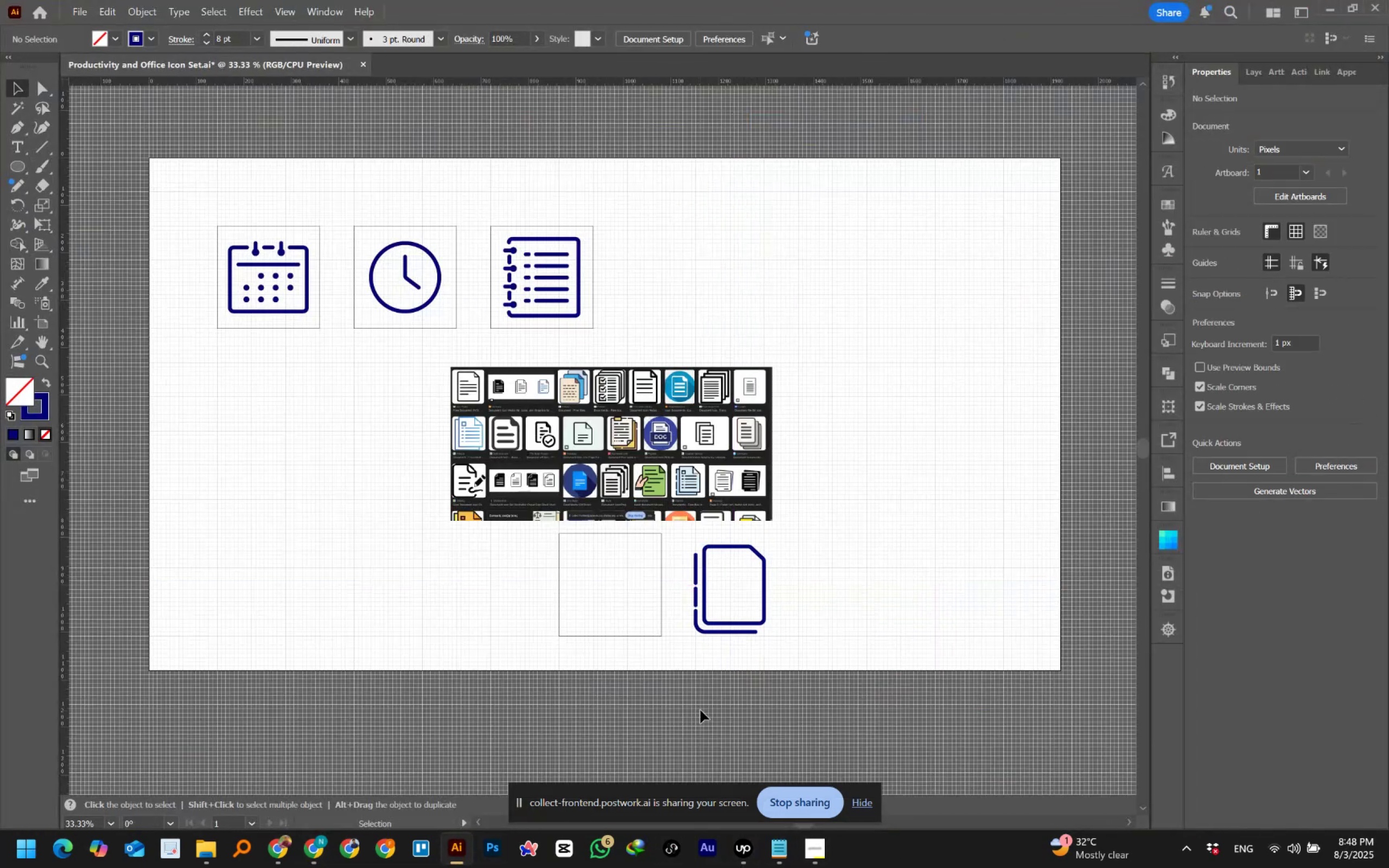 
hold_key(key=AltLeft, duration=0.81)
scroll: coordinate [762, 623], scroll_direction: up, amount: 3.0
 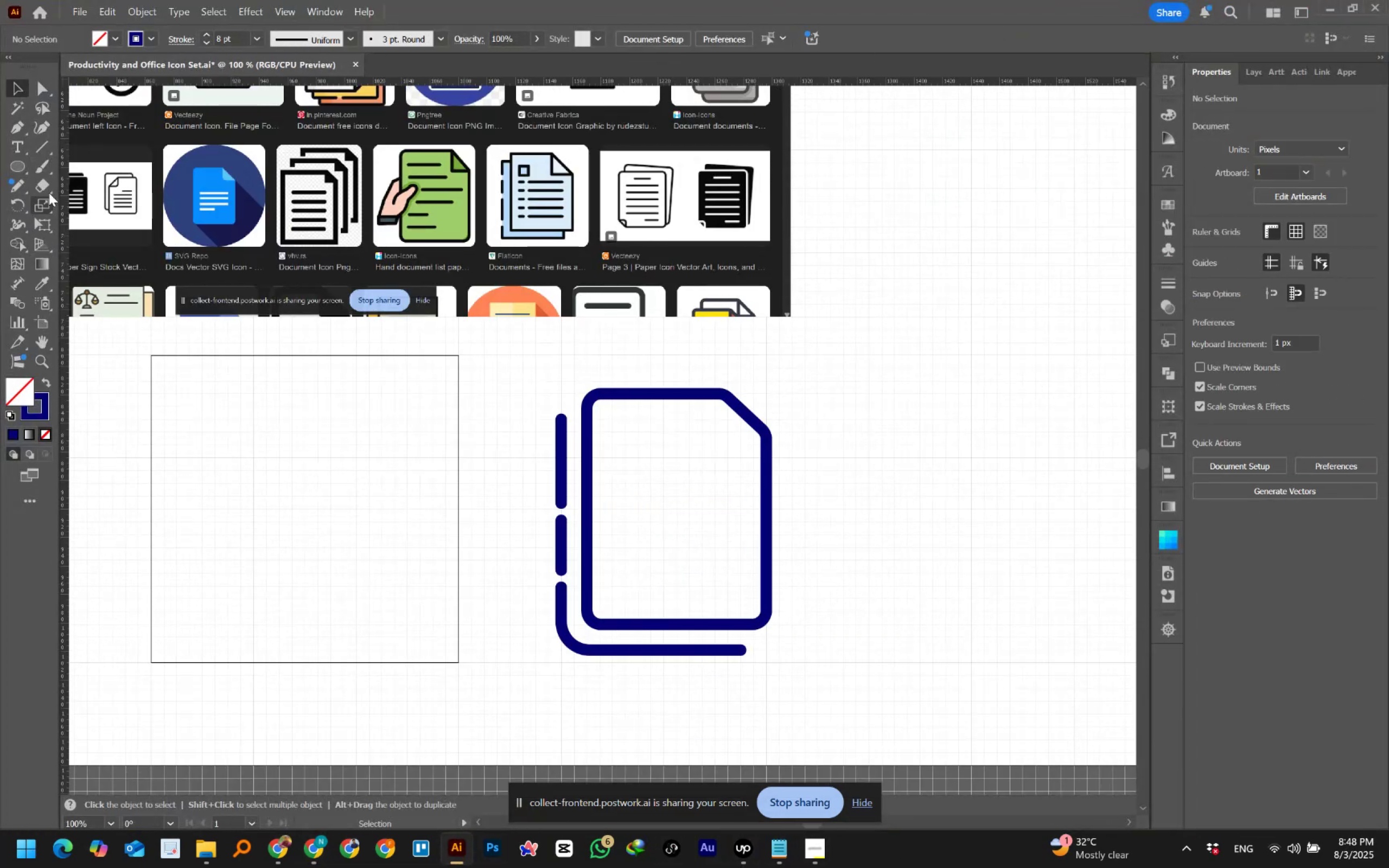 
left_click([50, 85])
 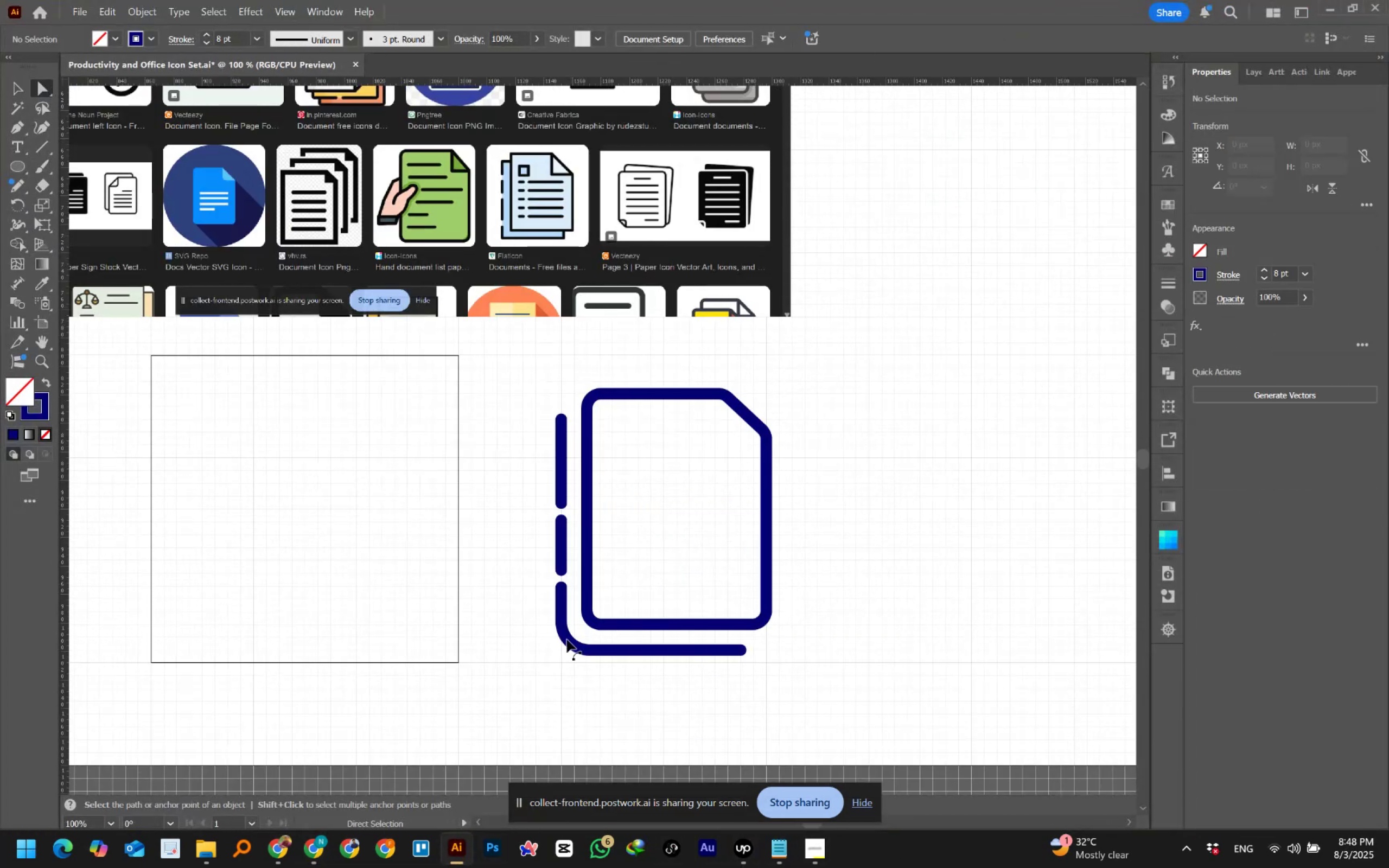 
left_click_drag(start_coordinate=[541, 627], to_coordinate=[576, 652])
 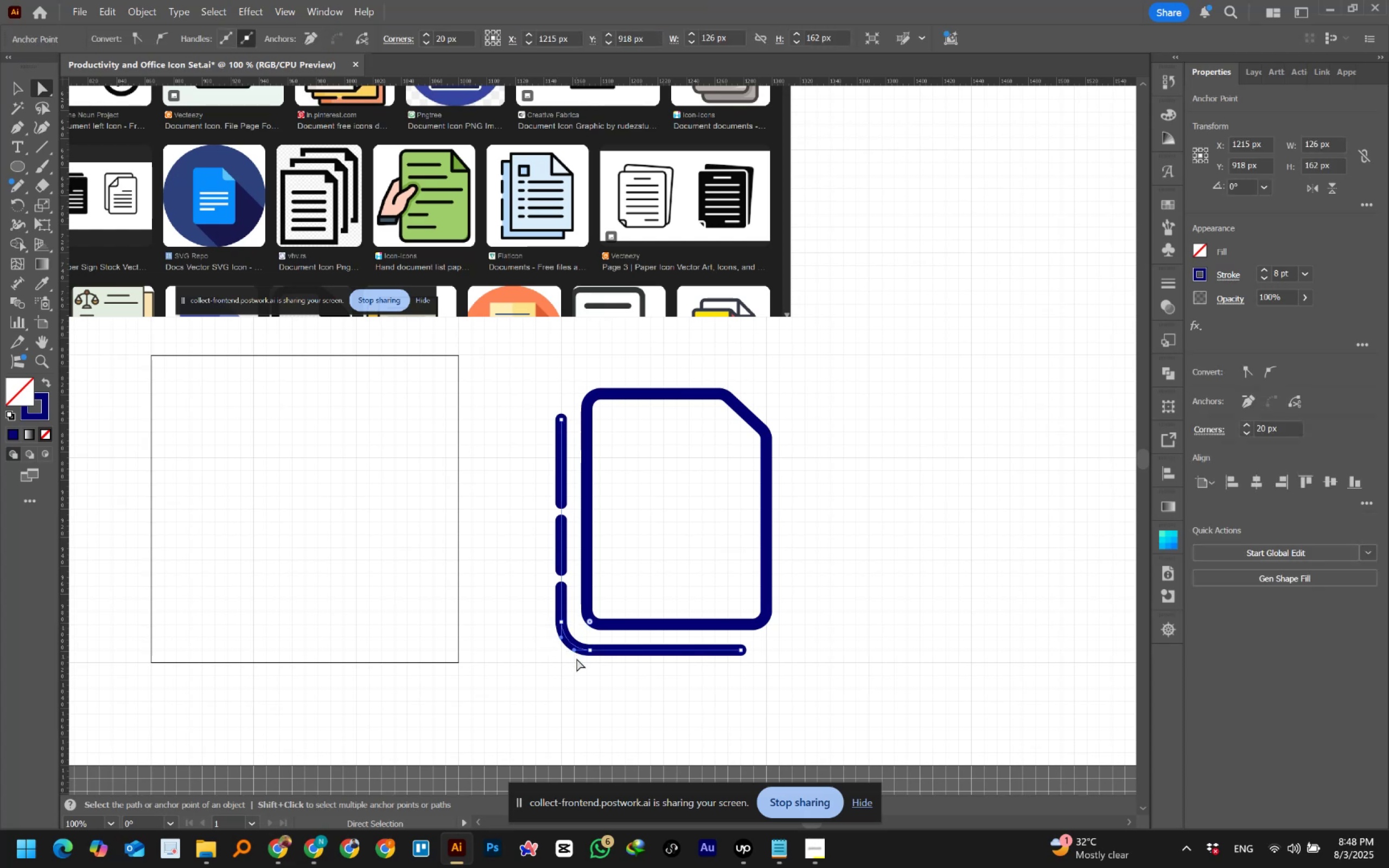 
key(Delete)
 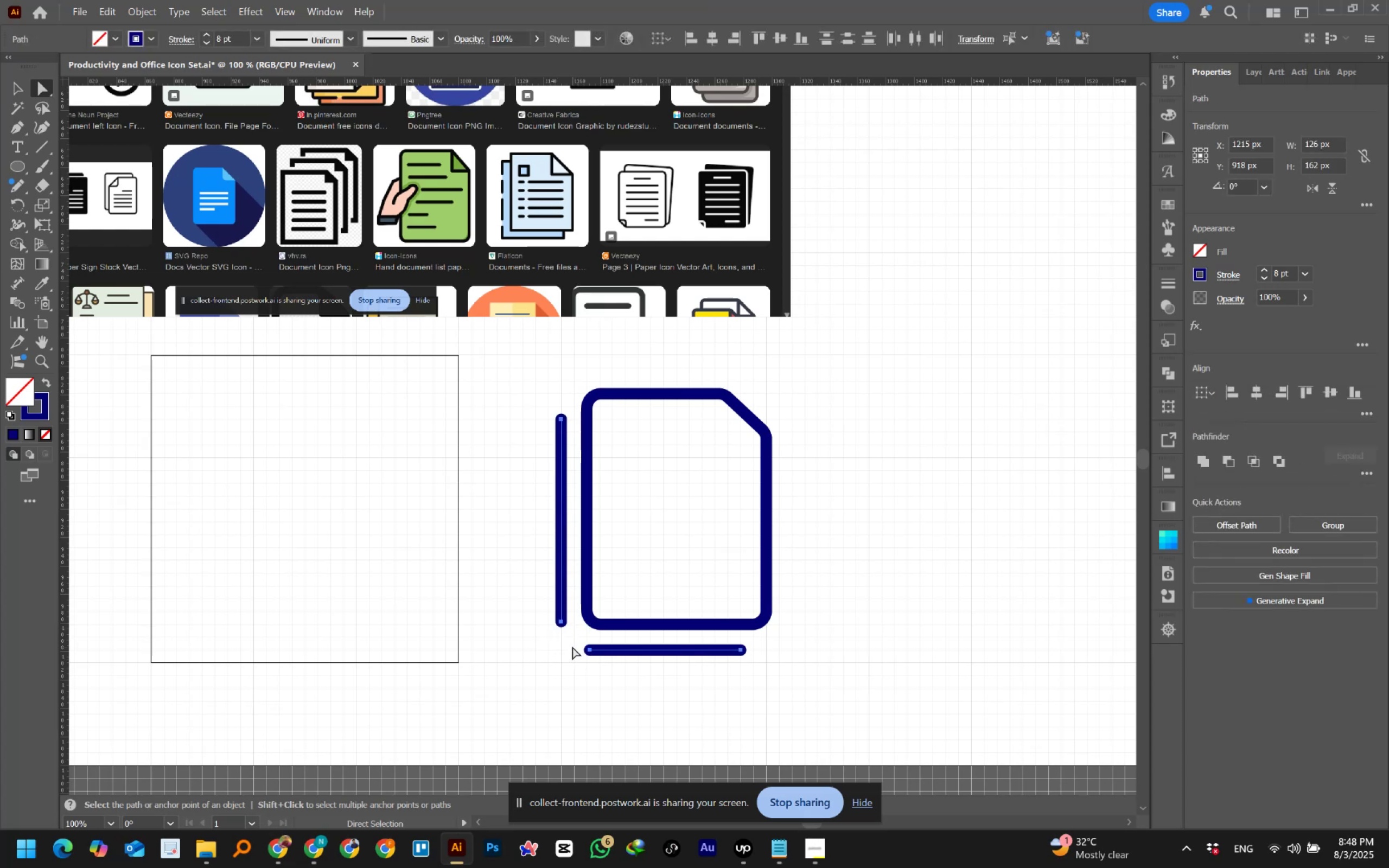 
left_click_drag(start_coordinate=[570, 637], to_coordinate=[592, 672])
 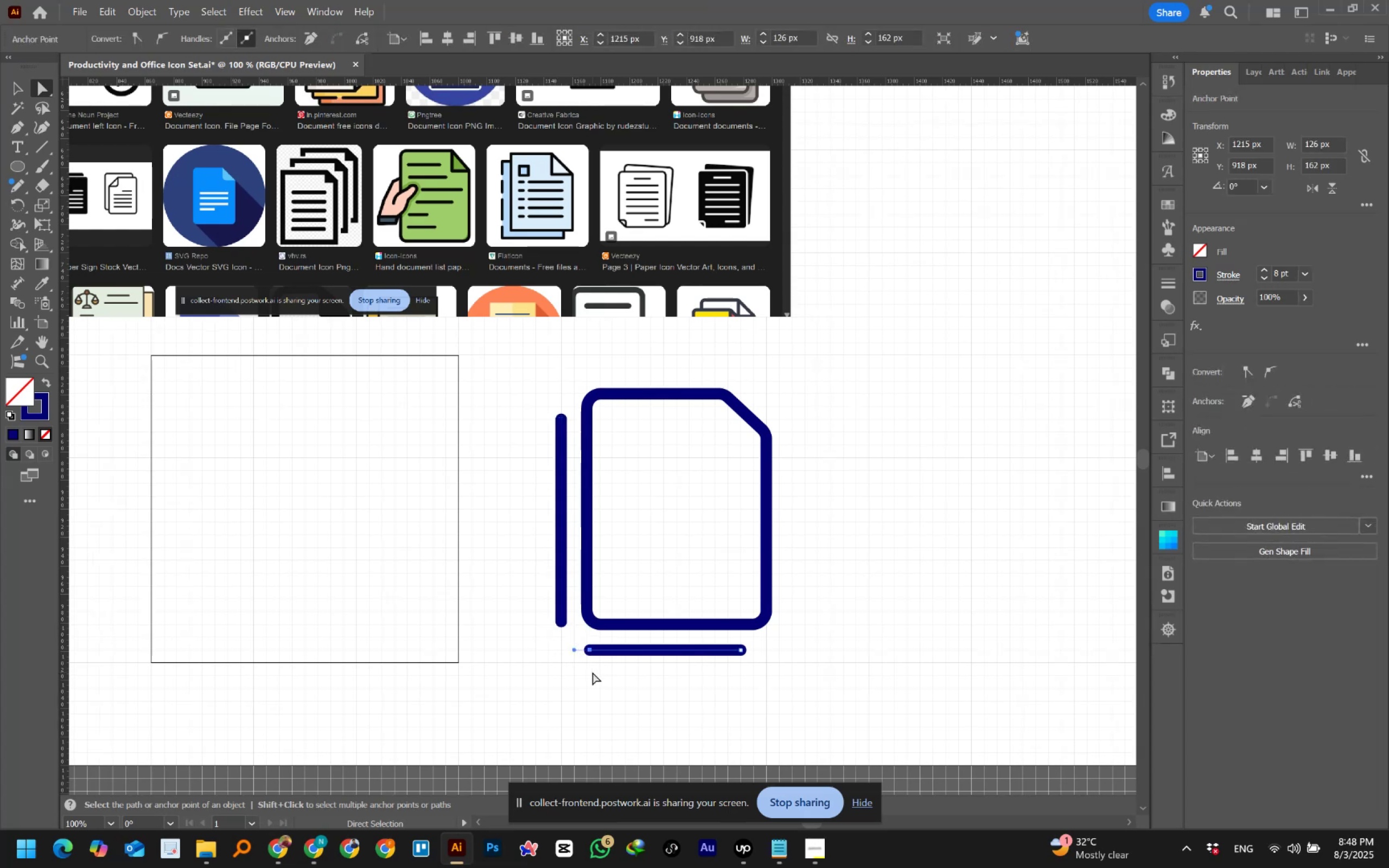 
key(Delete)
 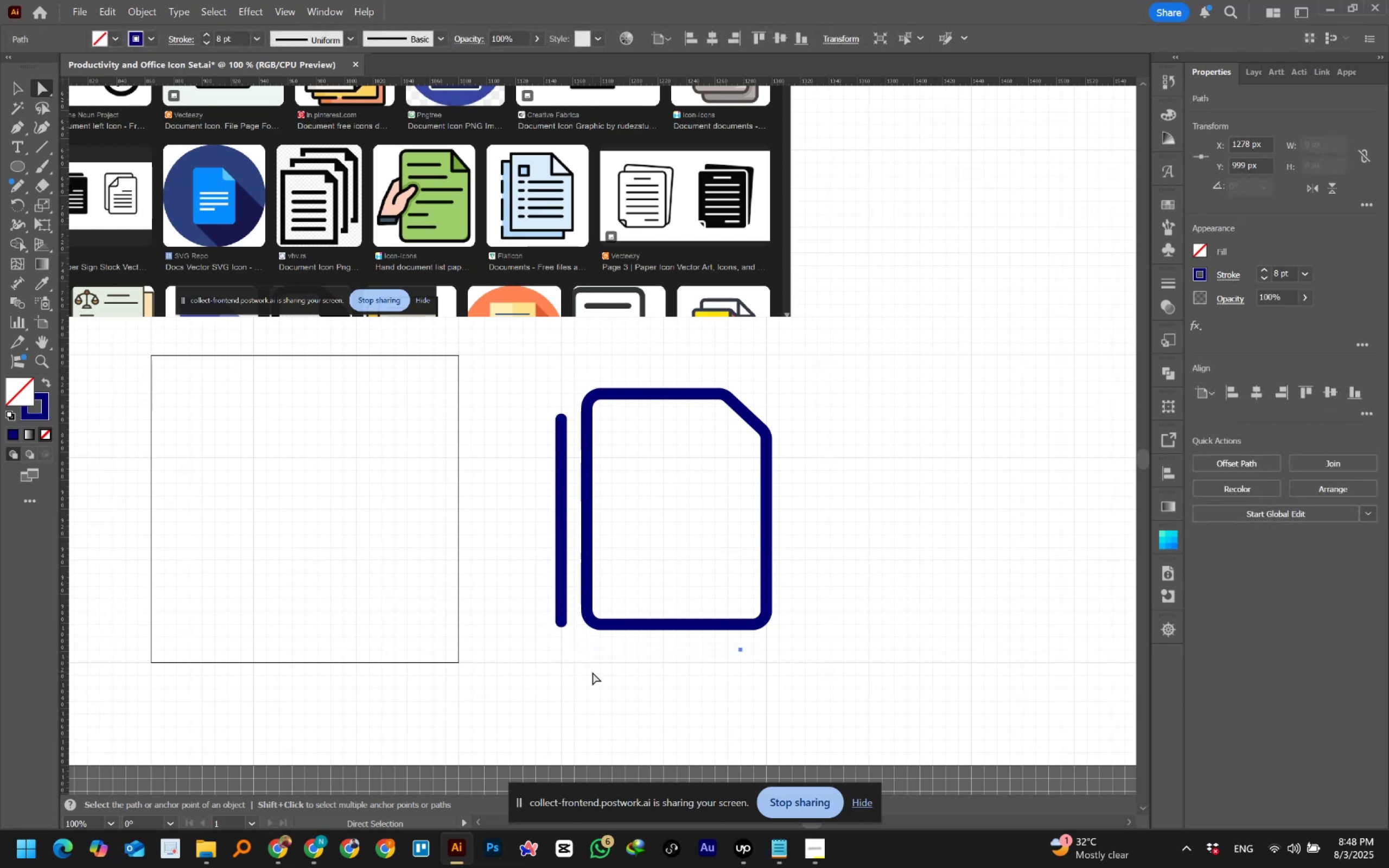 
key(Control+Z)
 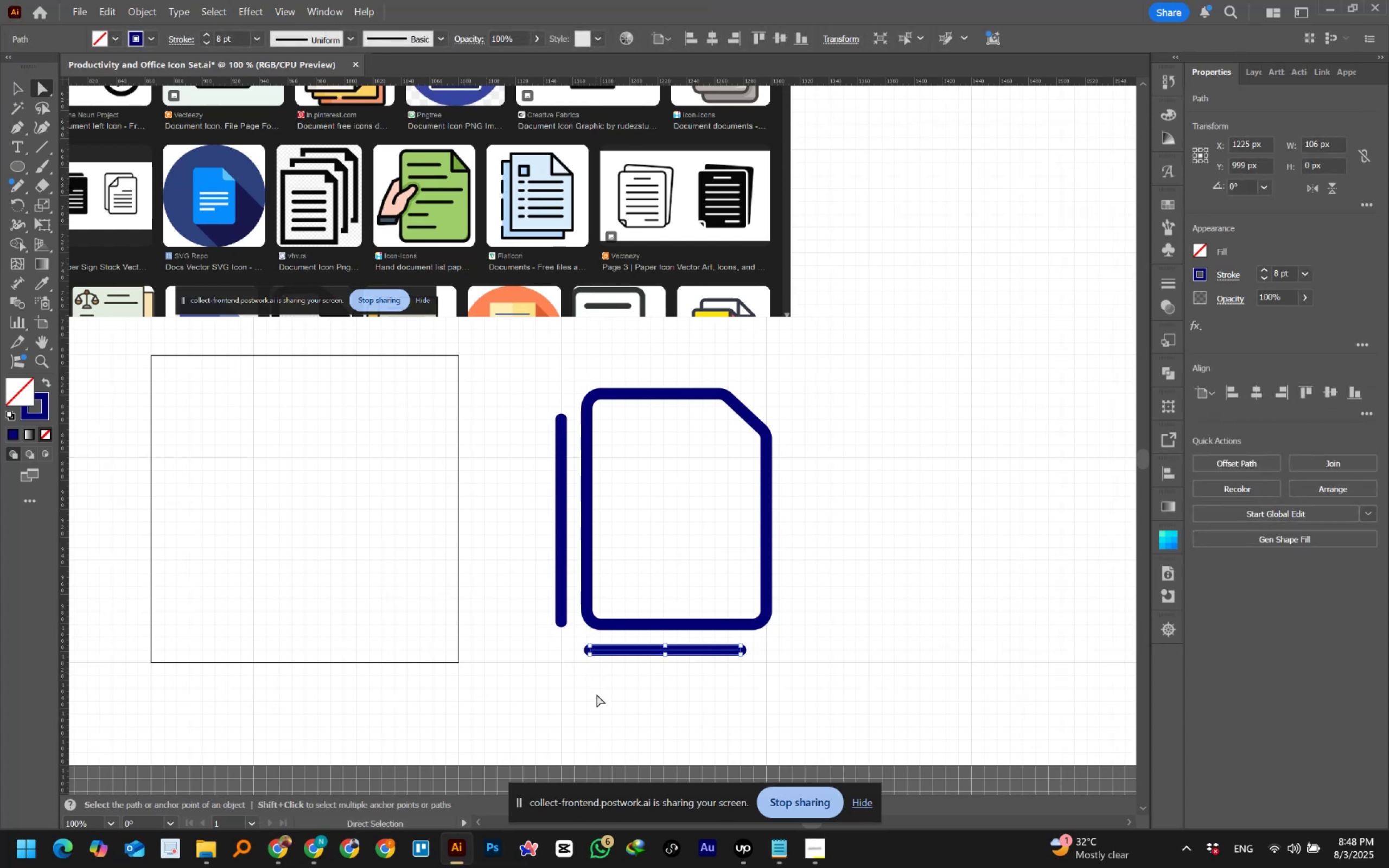 
left_click([598, 695])
 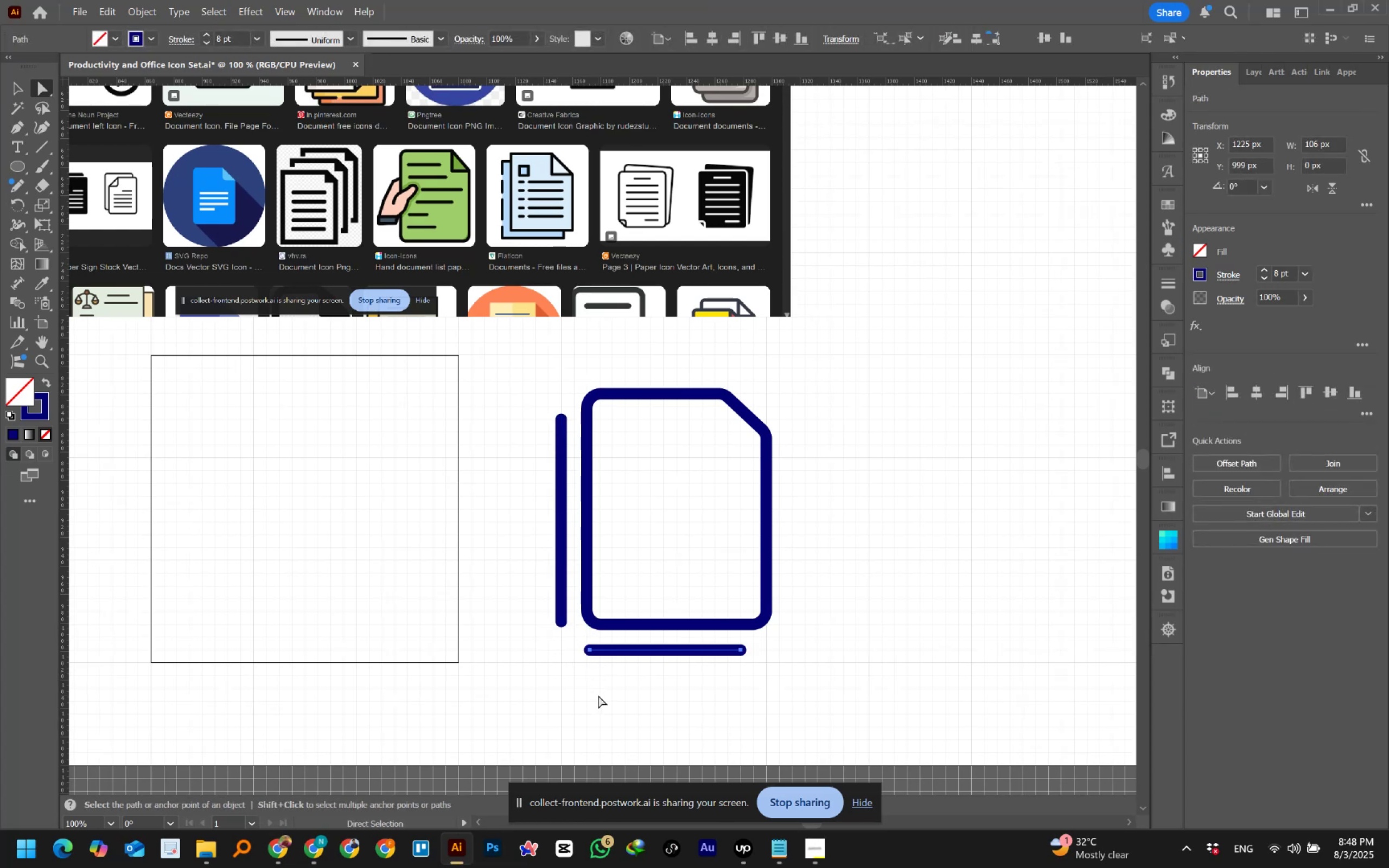 
hold_key(key=AltLeft, duration=0.93)
scroll: coordinate [598, 695], scroll_direction: down, amount: 3.0
 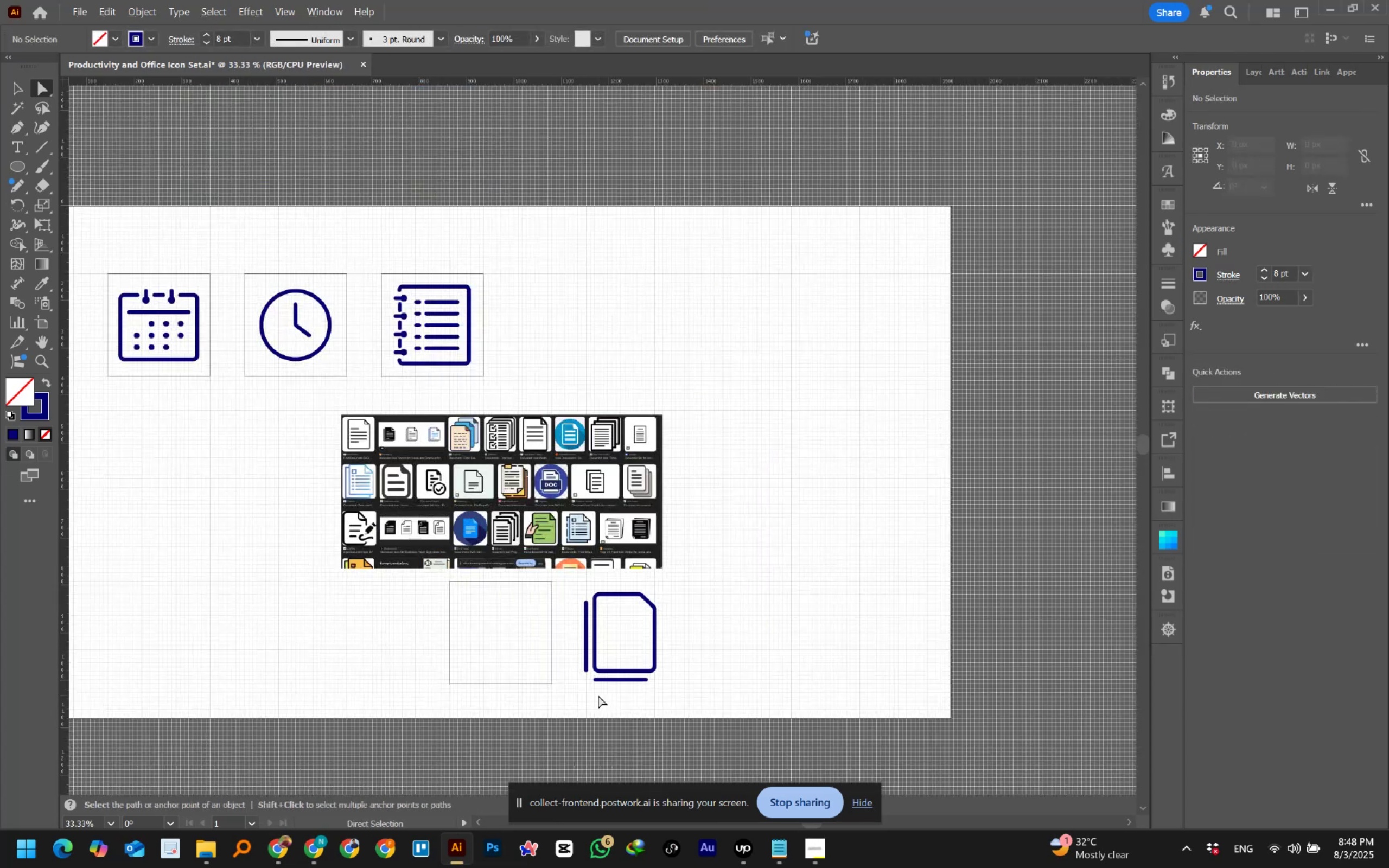 
key(Control+Z)
 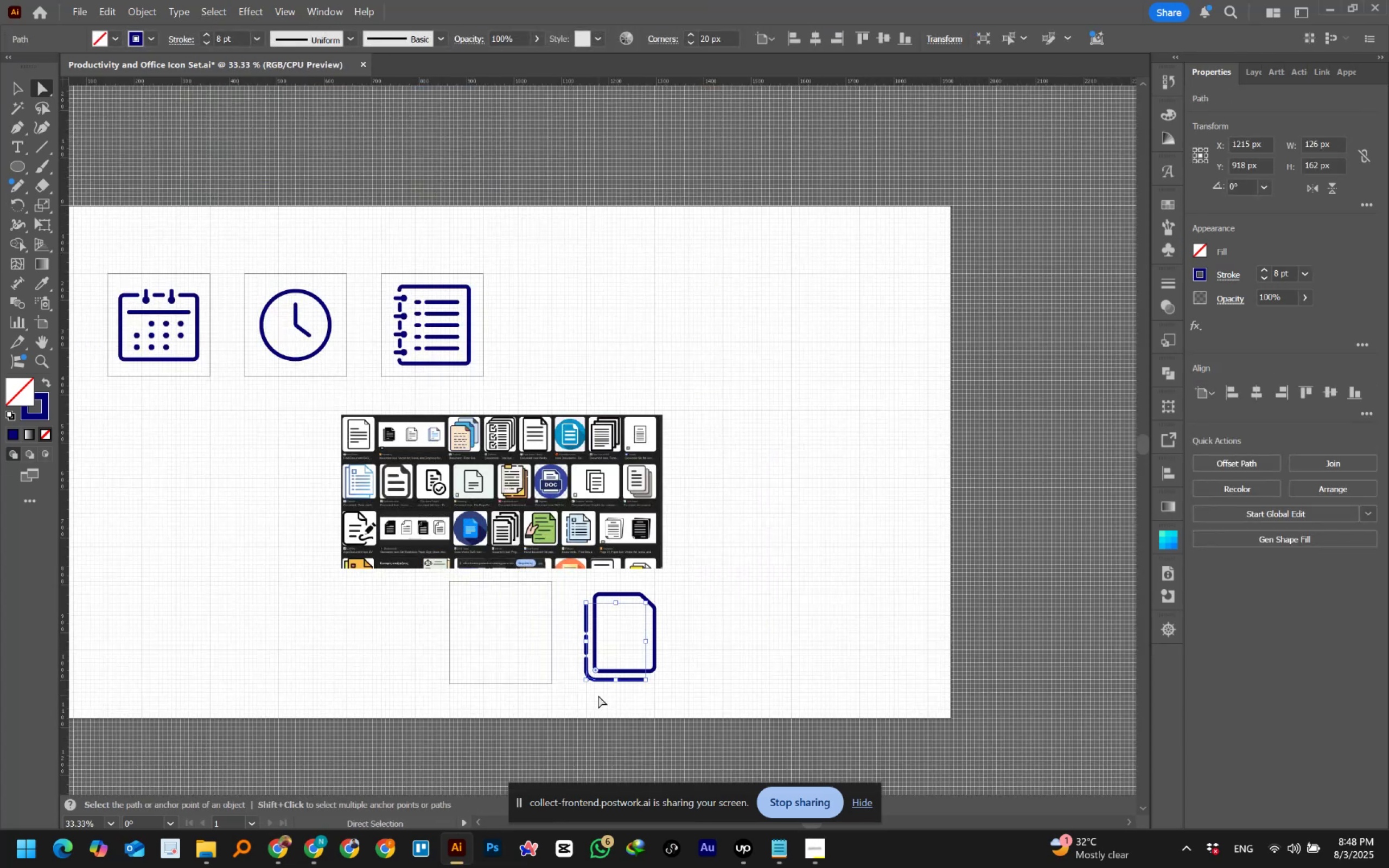 
left_click([598, 695])
 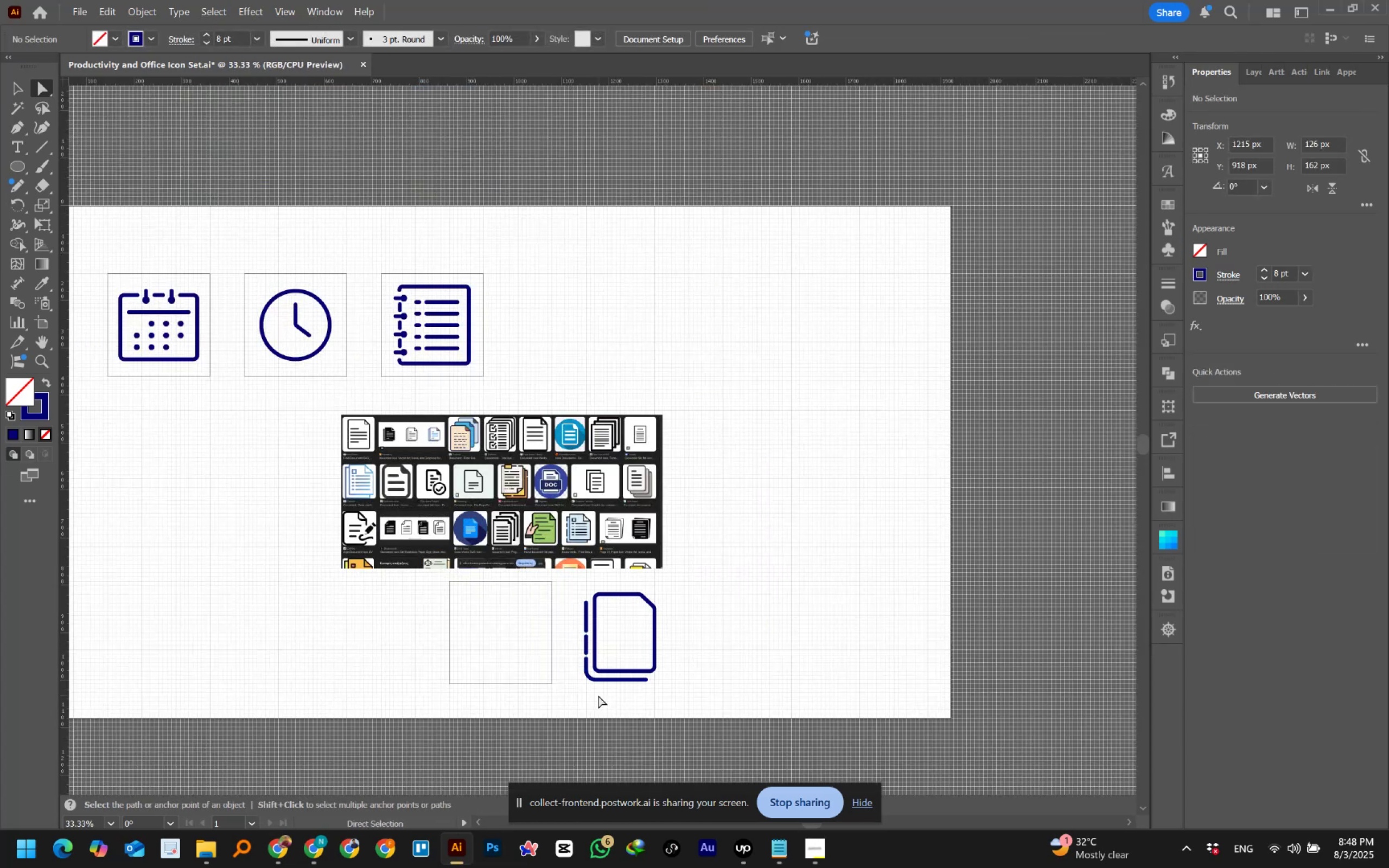 
hold_key(key=AltLeft, duration=0.79)
scroll: coordinate [598, 695], scroll_direction: down, amount: 2.0
 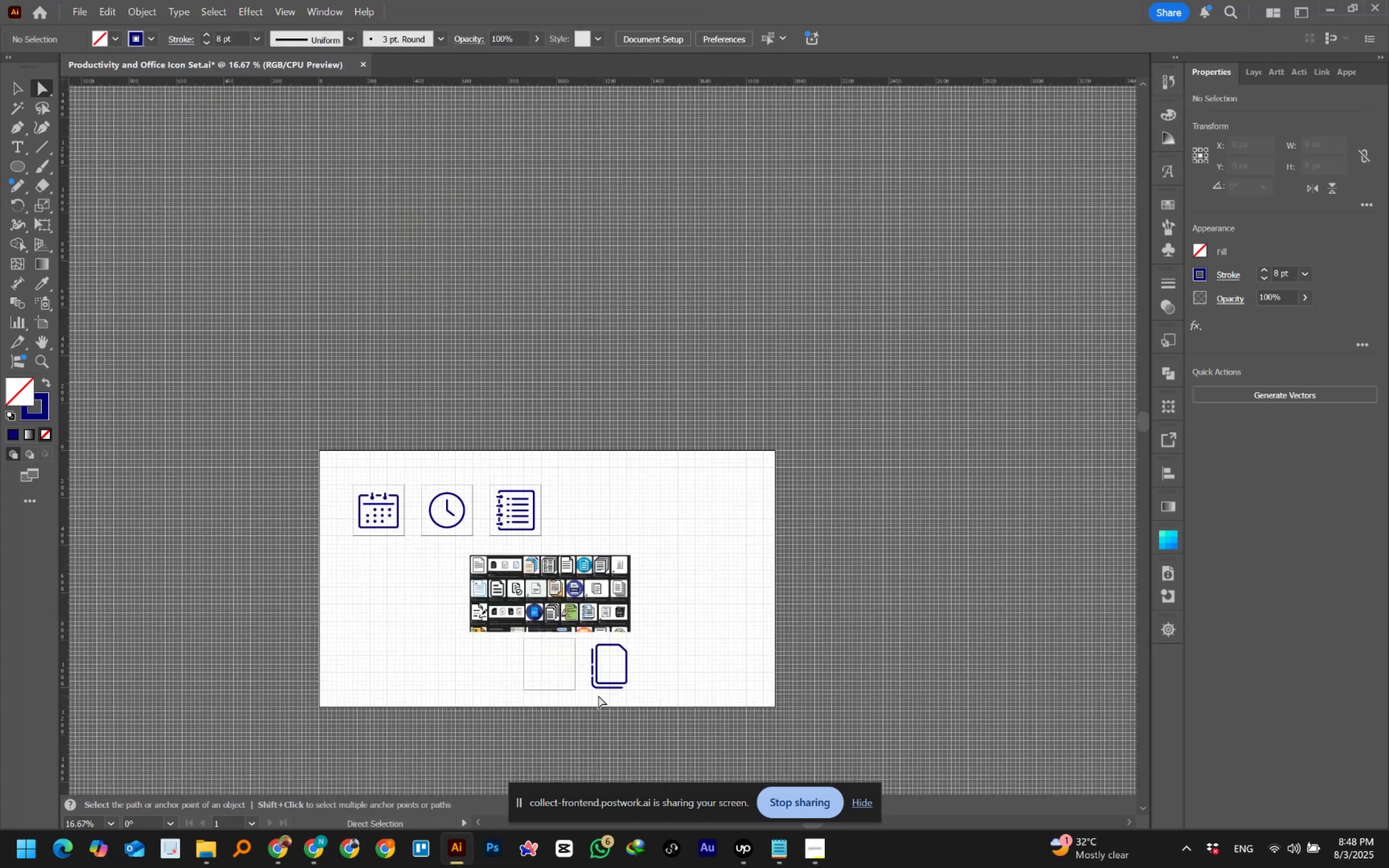 
hold_key(key=AltLeft, duration=1.34)
scroll: coordinate [598, 695], scroll_direction: up, amount: 1.0
 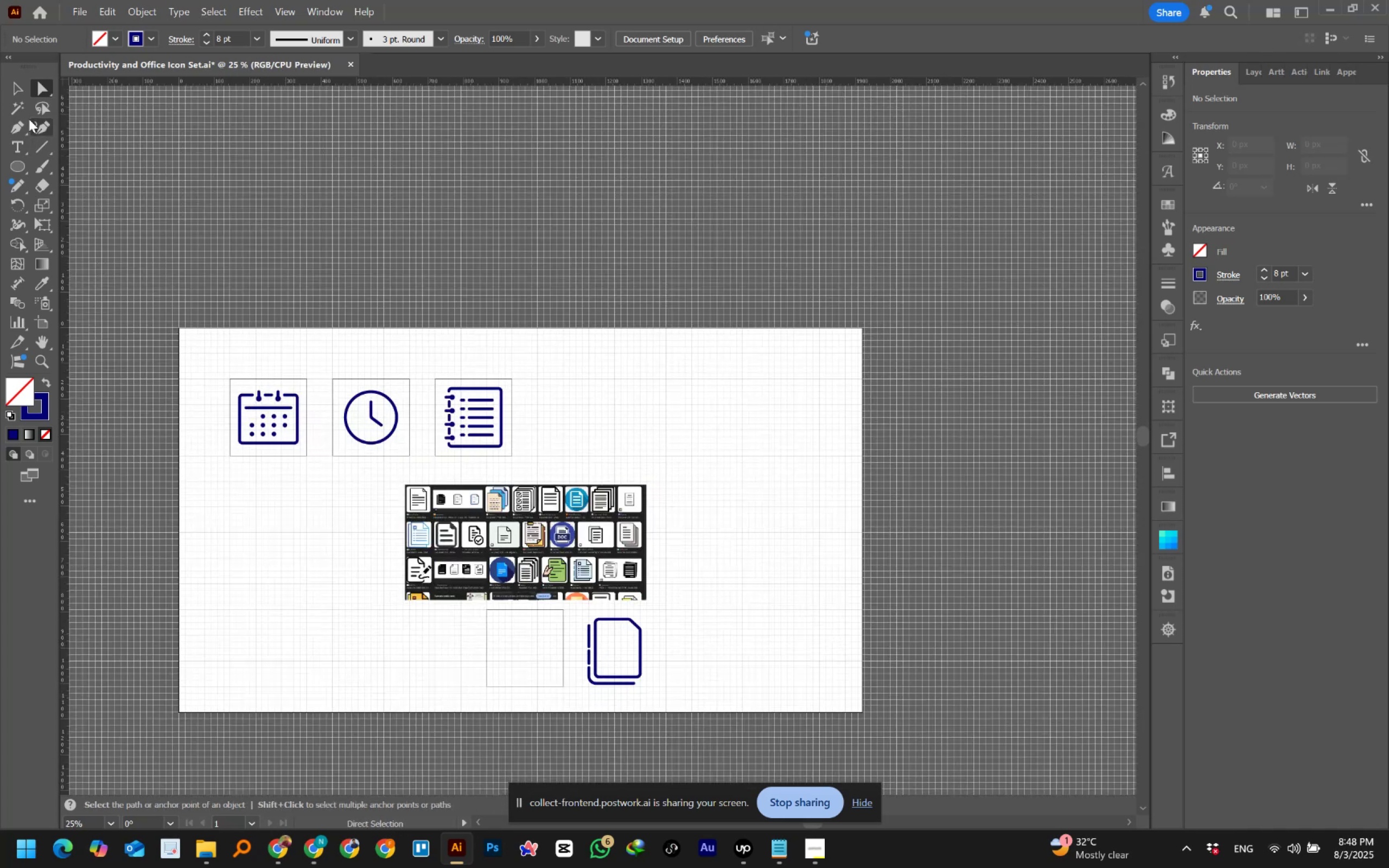 
double_click([818, 292])
 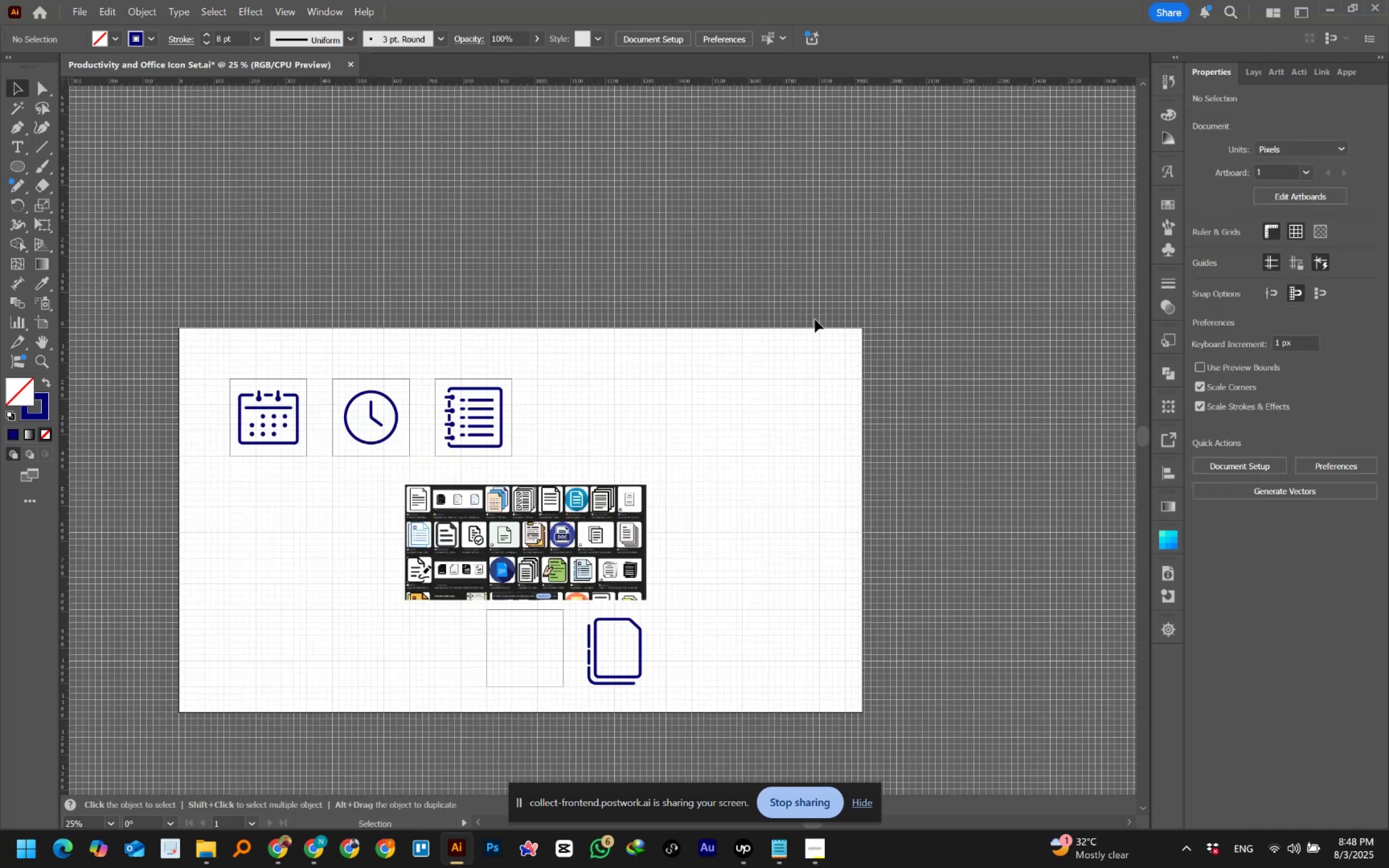 
hold_key(key=AltLeft, duration=0.8)
scroll: coordinate [675, 692], scroll_direction: up, amount: 2.0
 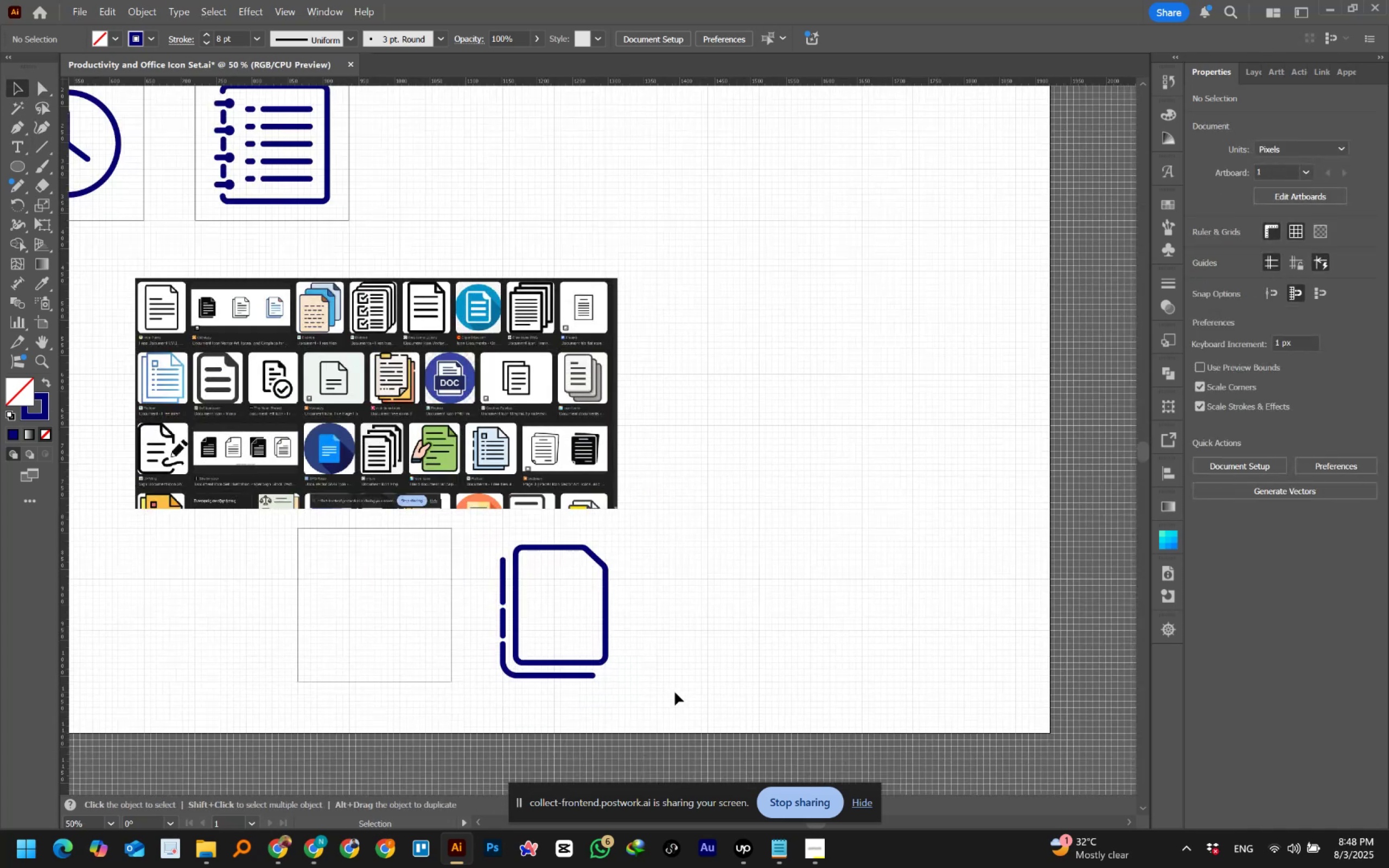 
hold_key(key=Space, duration=0.81)
 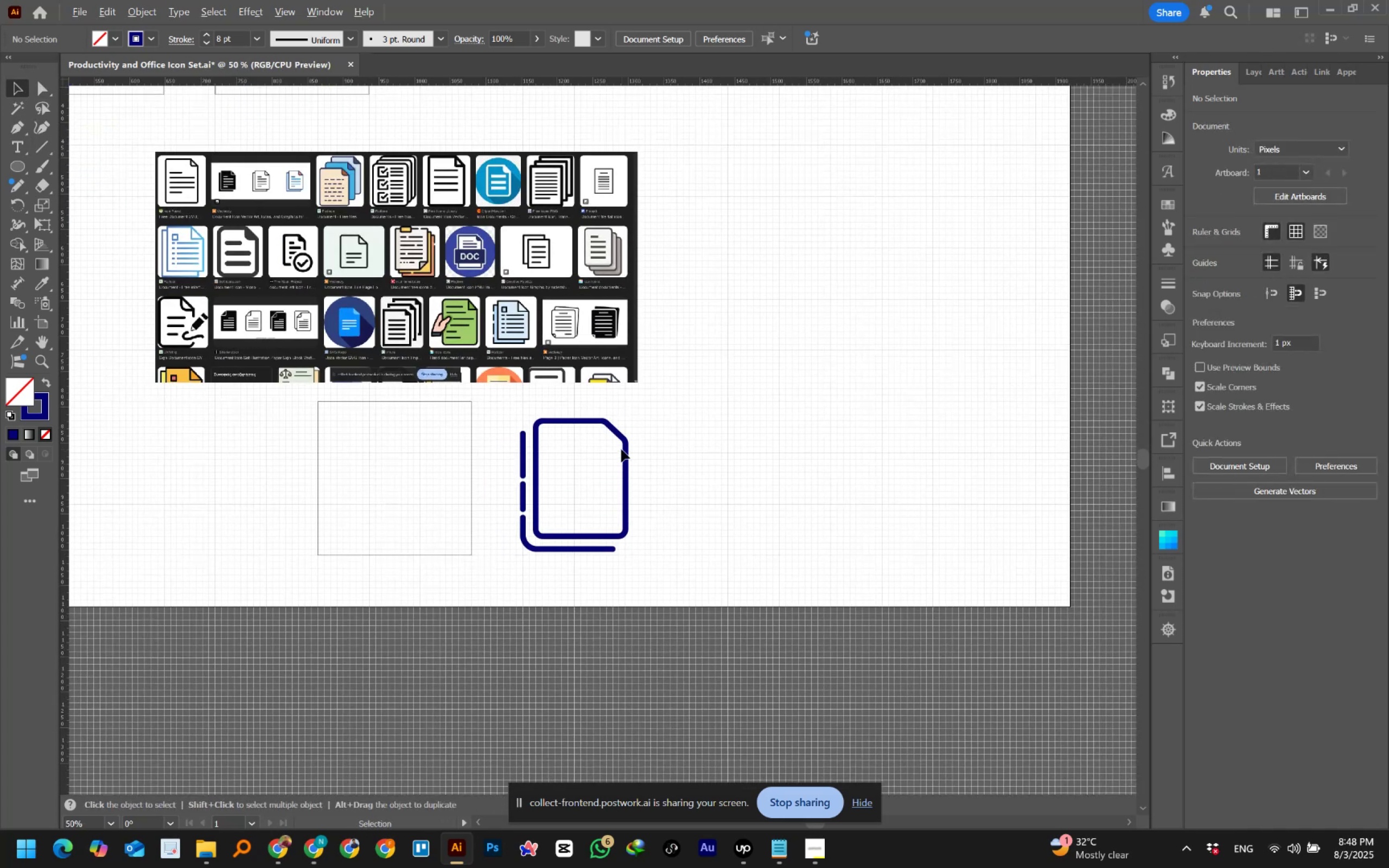 
left_click_drag(start_coordinate=[637, 668], to_coordinate=[657, 542])
 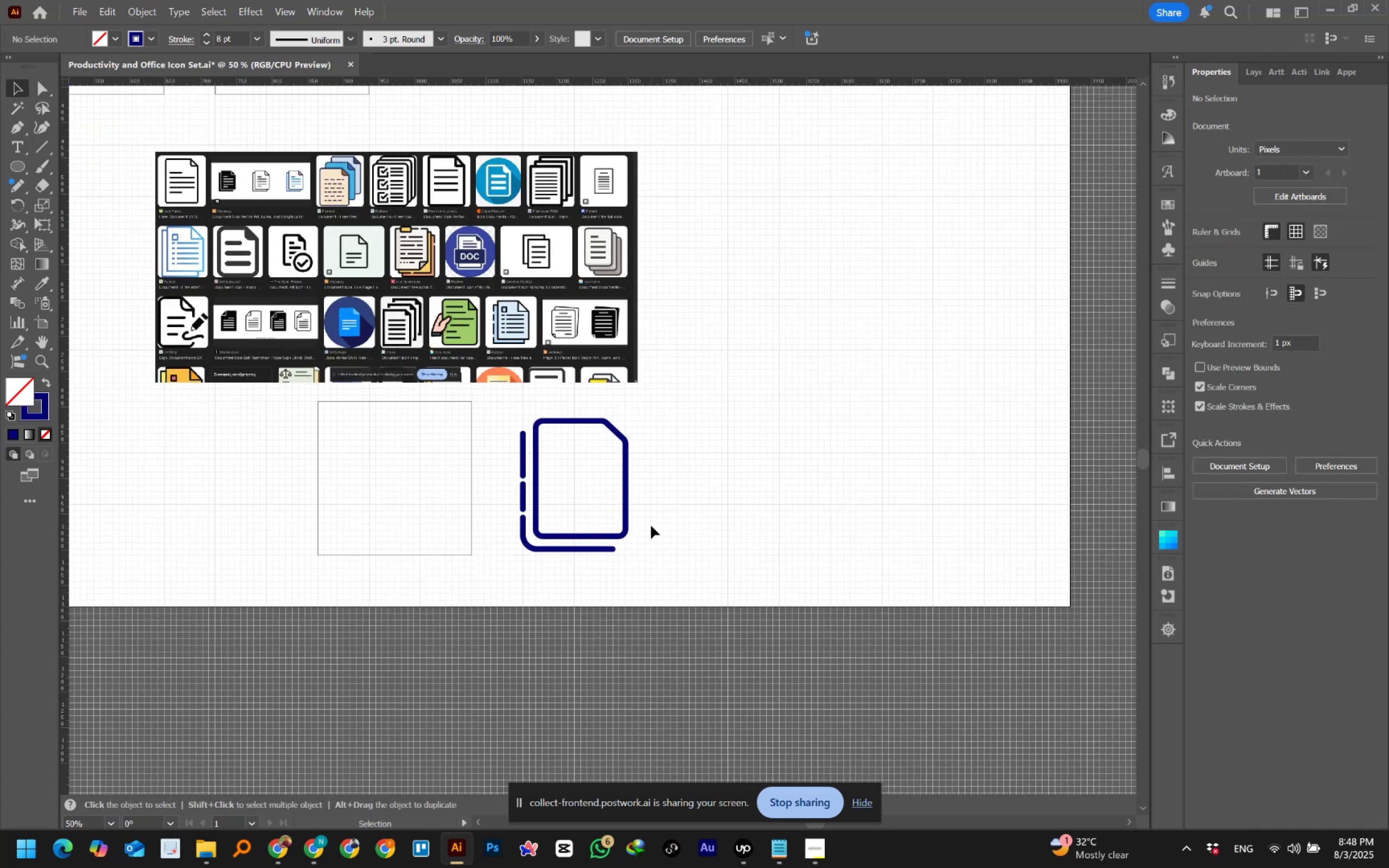 
hold_key(key=AltLeft, duration=1.52)
scroll: coordinate [621, 449], scroll_direction: up, amount: 2.0
 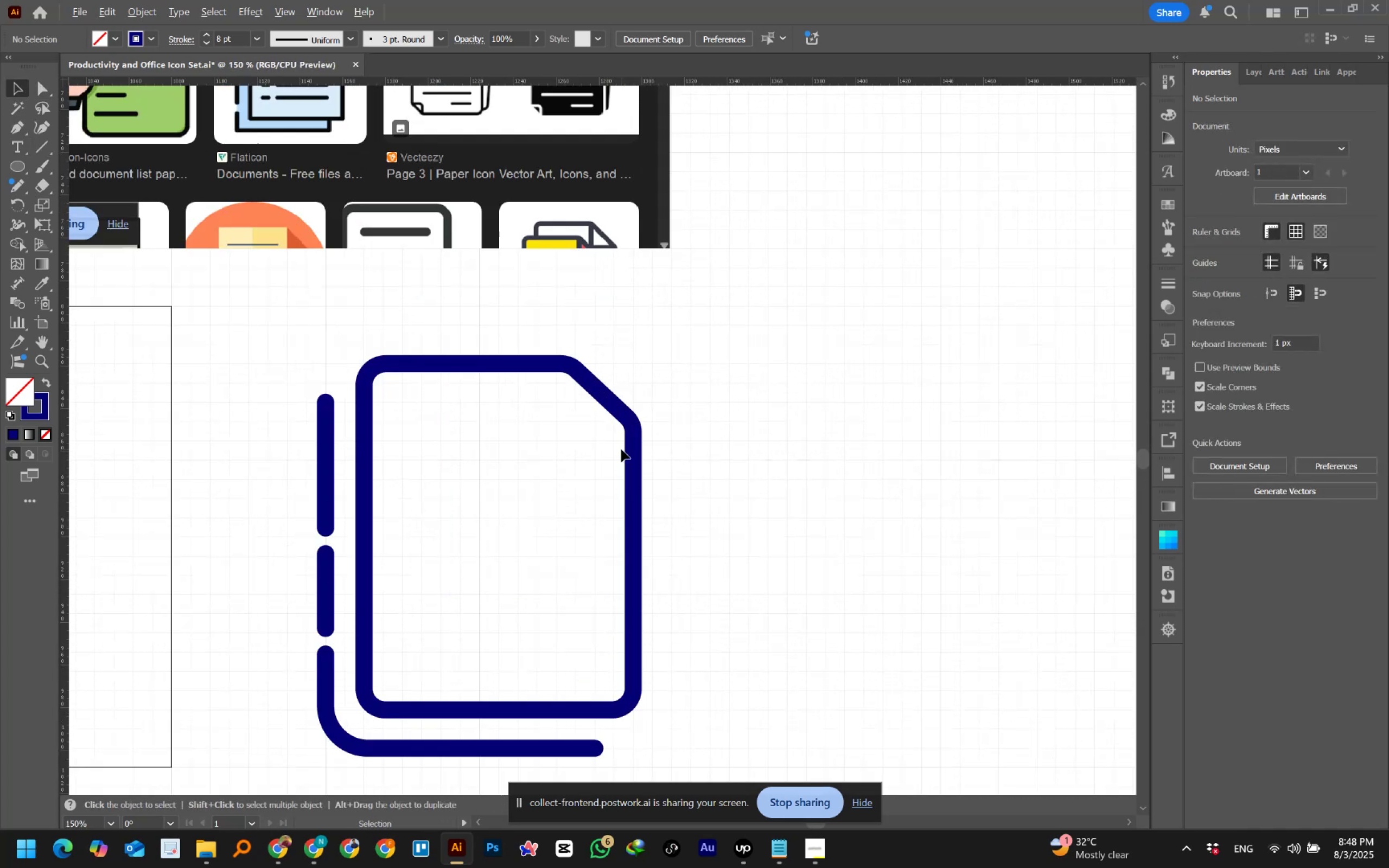 
key(Alt+AltLeft)
 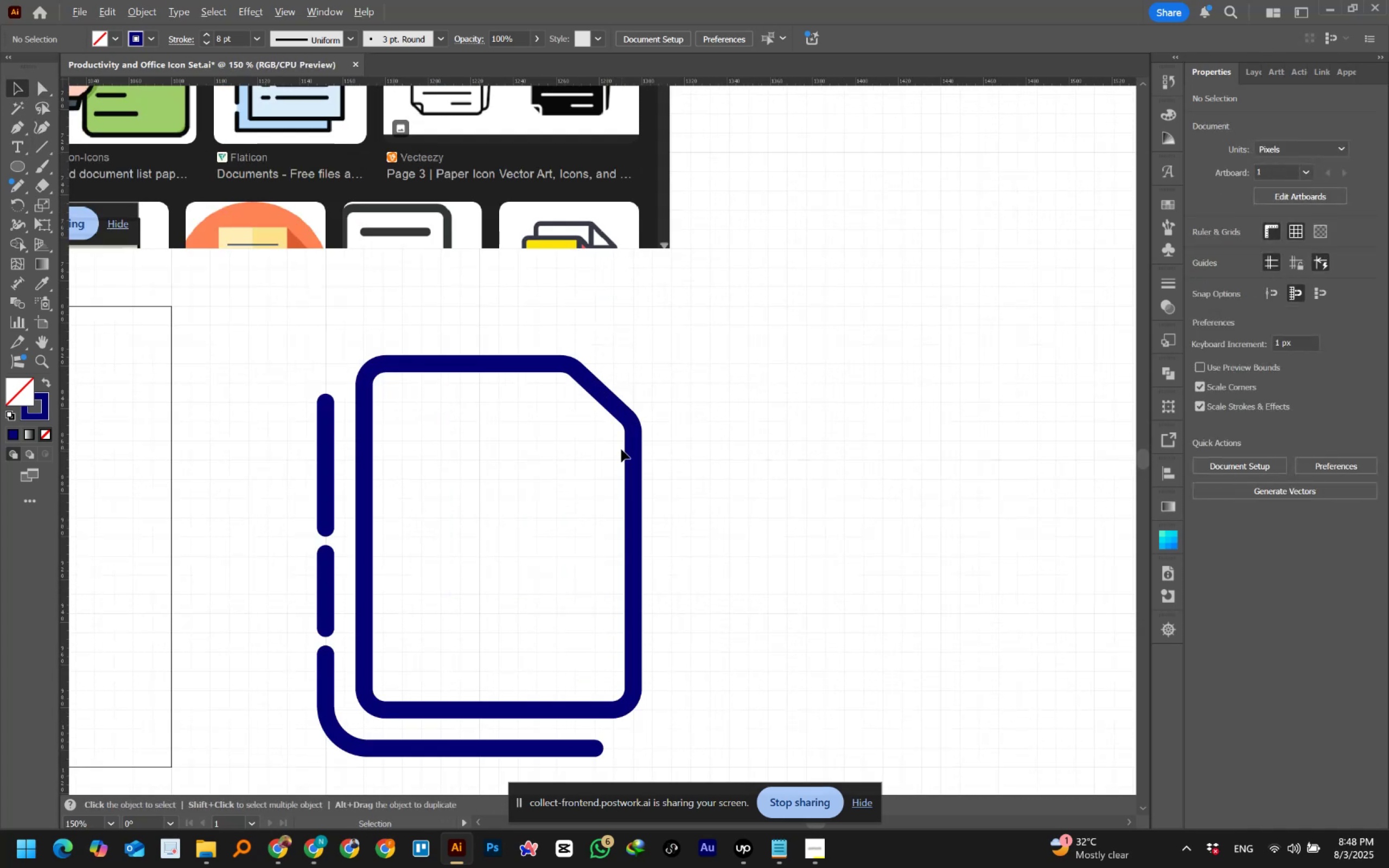 
key(Alt+AltLeft)
 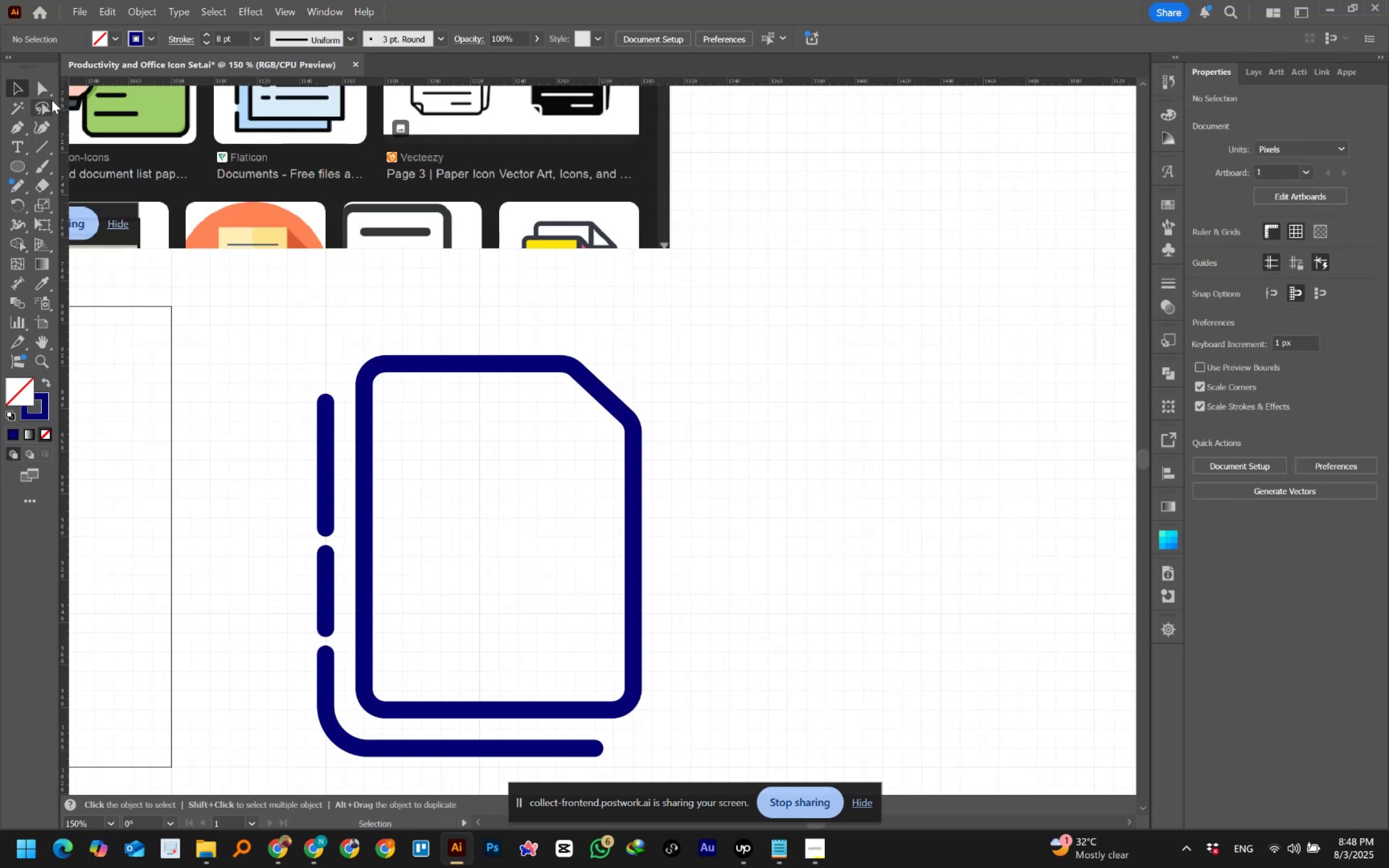 
left_click([48, 81])
 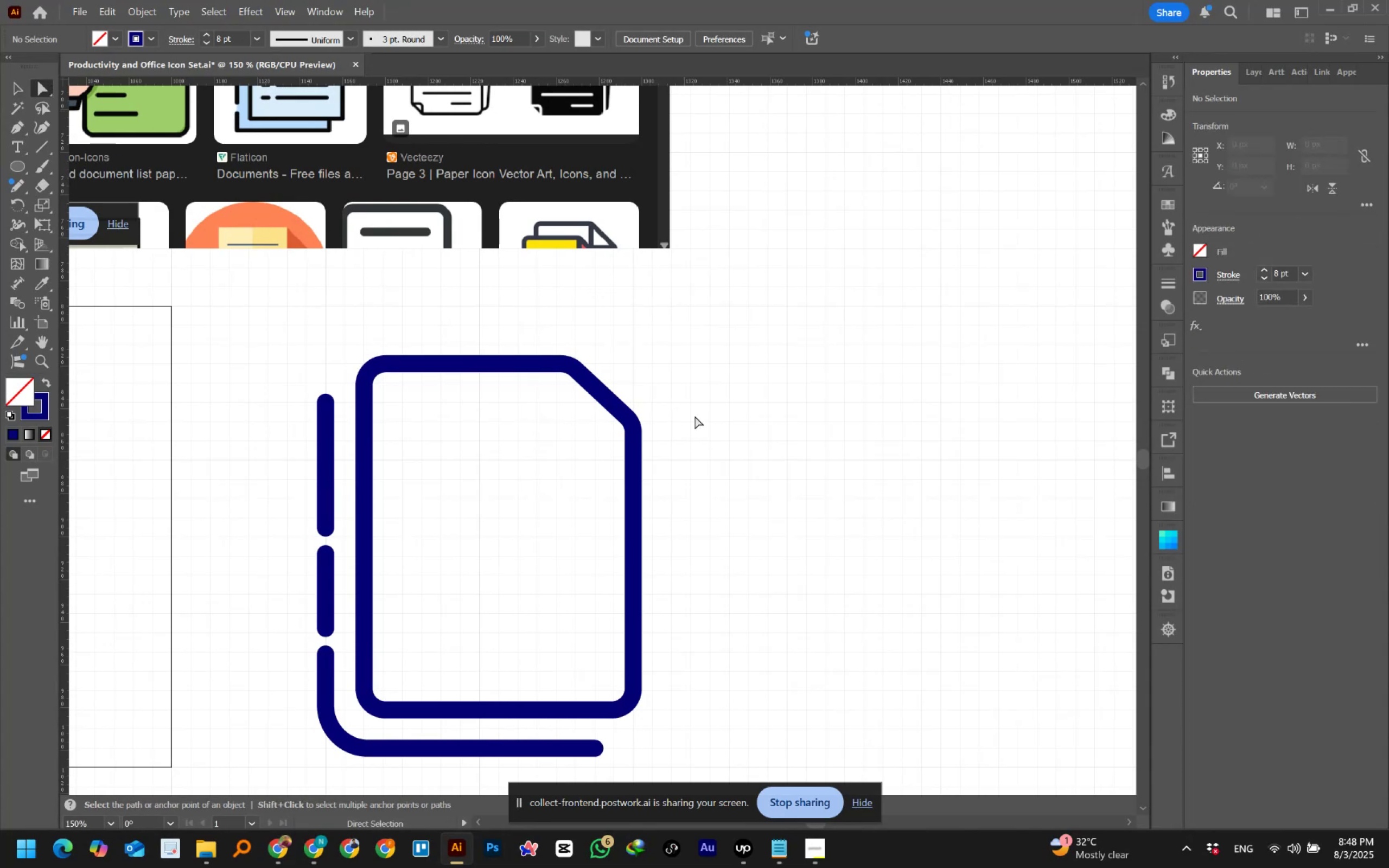 
left_click_drag(start_coordinate=[685, 405], to_coordinate=[596, 471])
 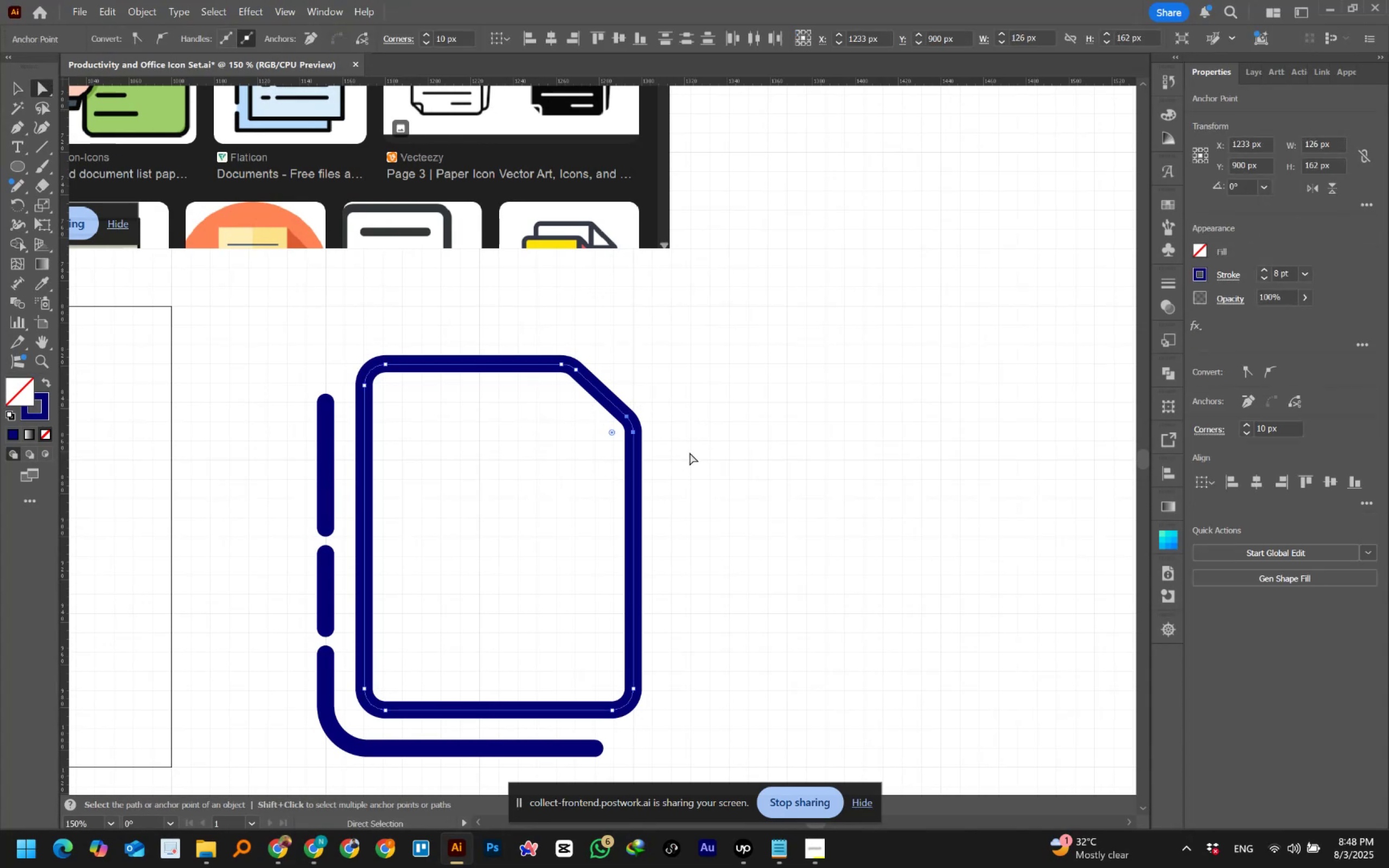 
key(ArrowDown)
 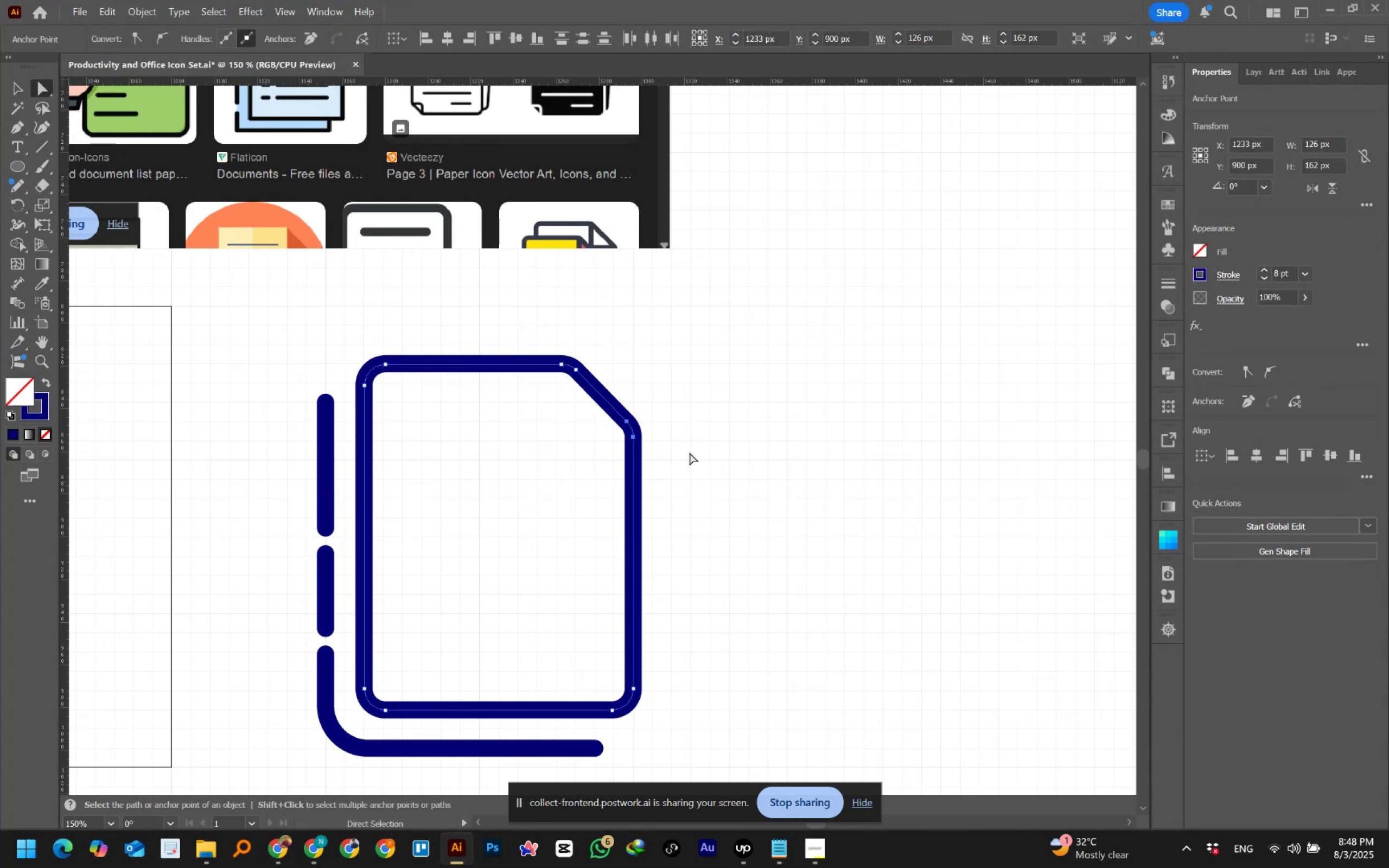 
key(ArrowUp)
 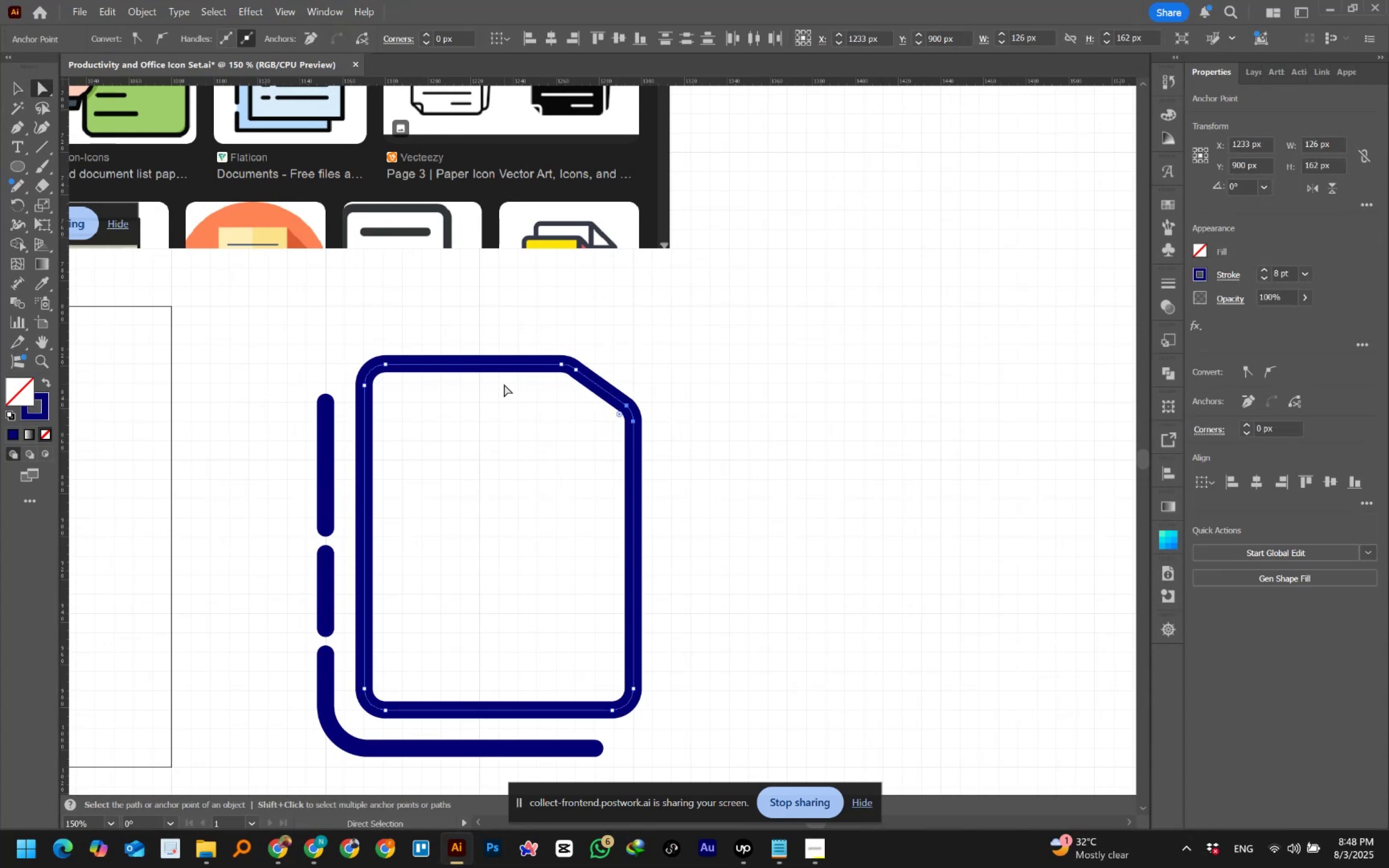 
left_click([19, 94])
 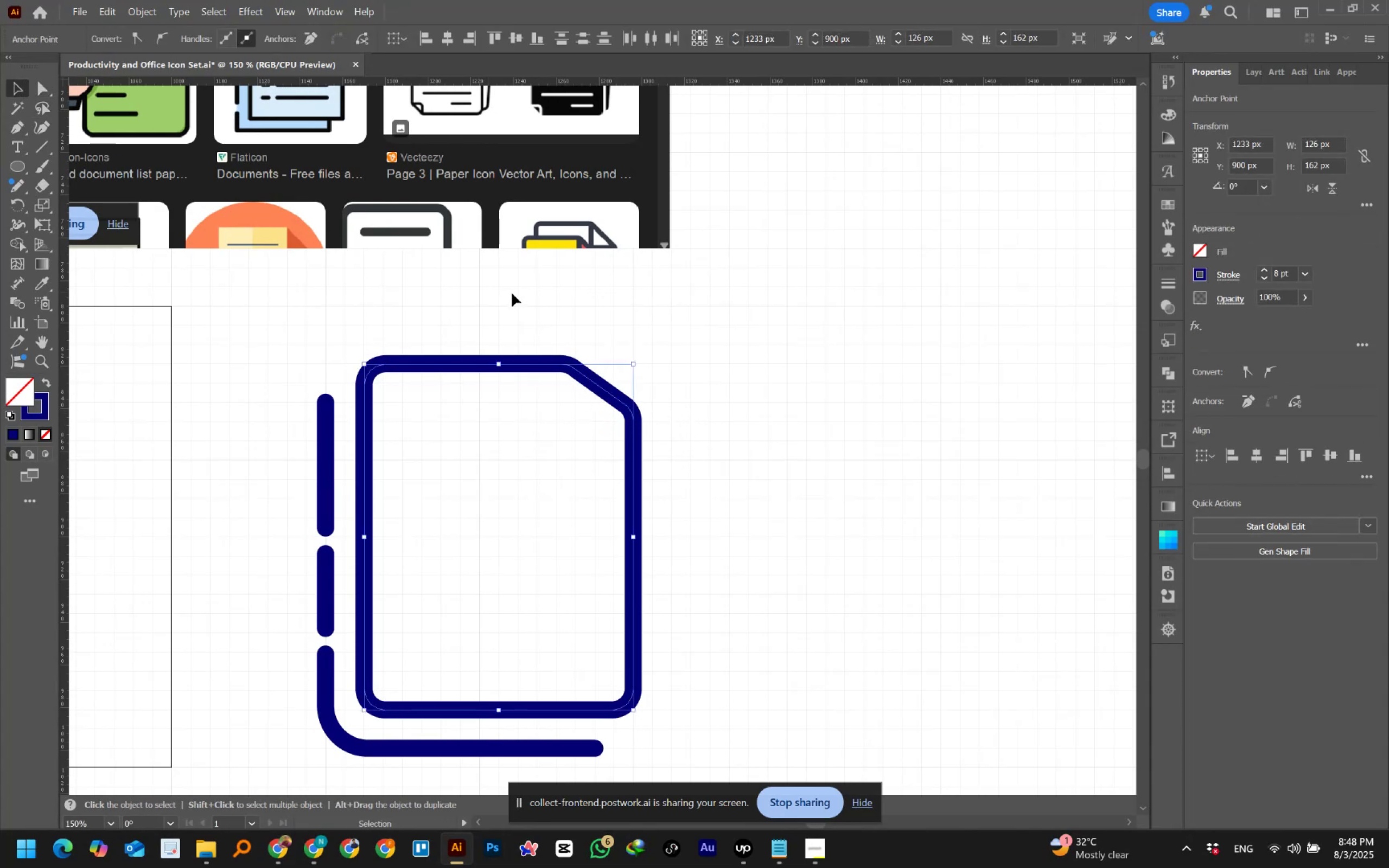 
left_click([489, 316])
 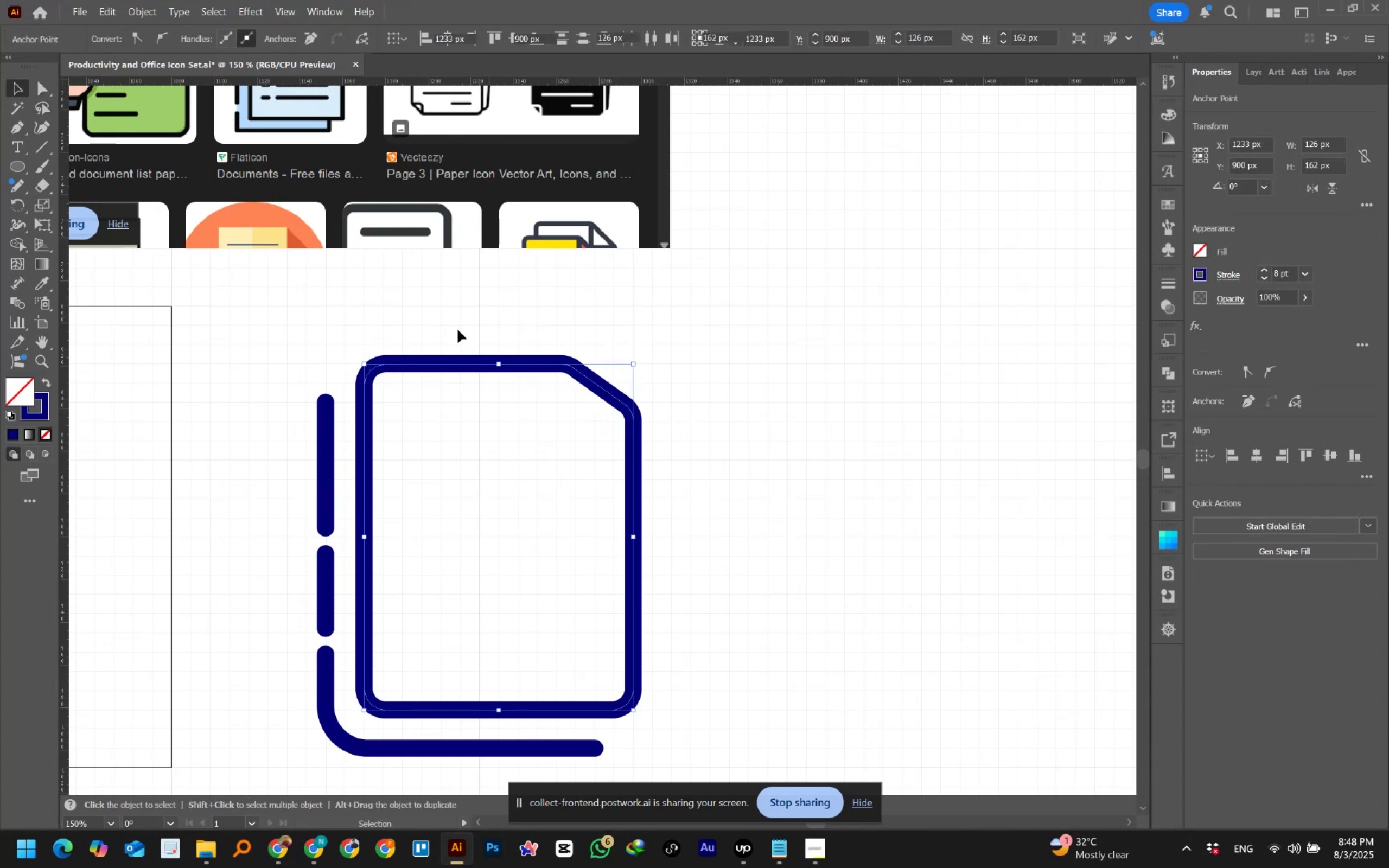 
left_click_drag(start_coordinate=[440, 327], to_coordinate=[507, 416])
 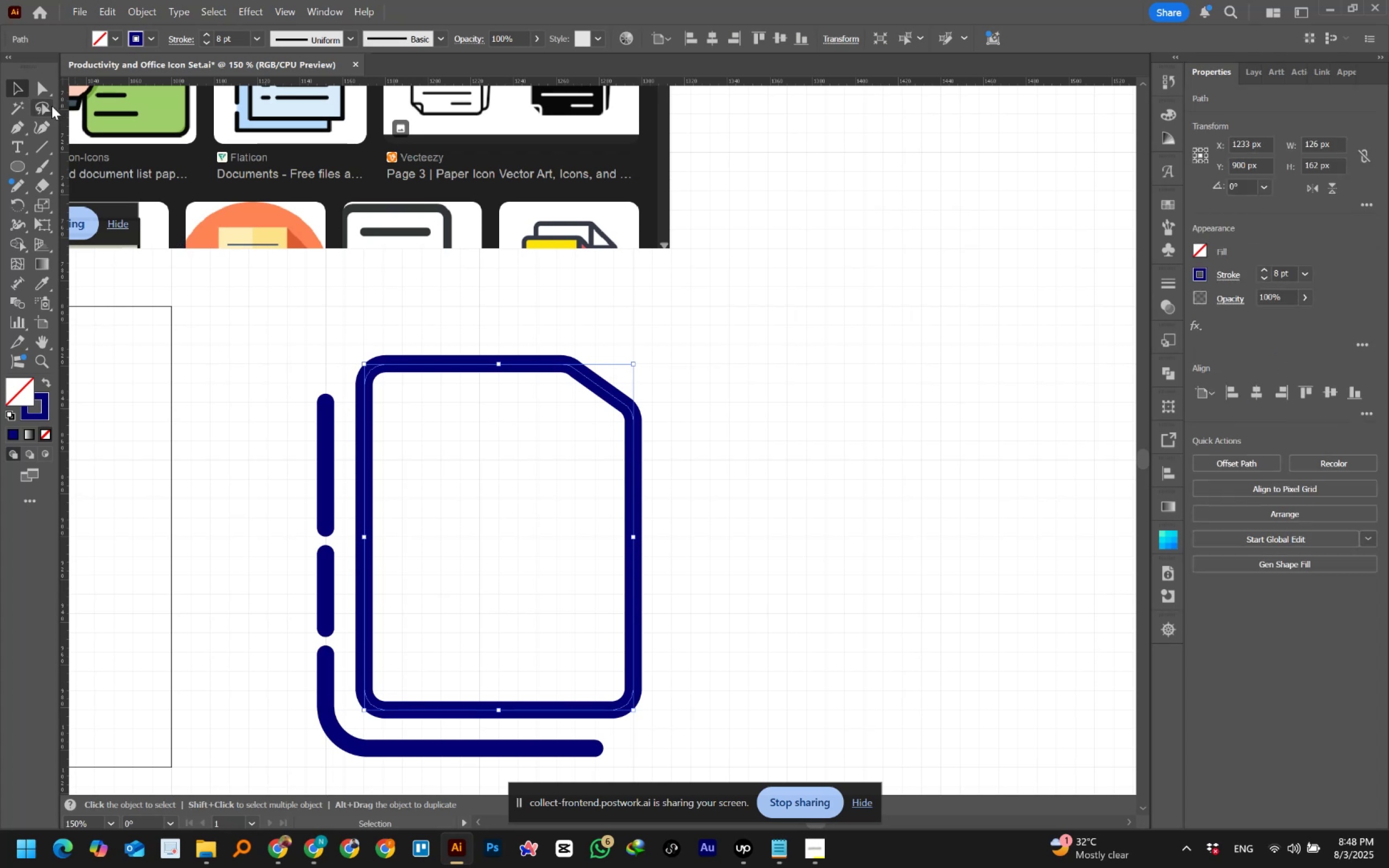 
left_click([42, 91])
 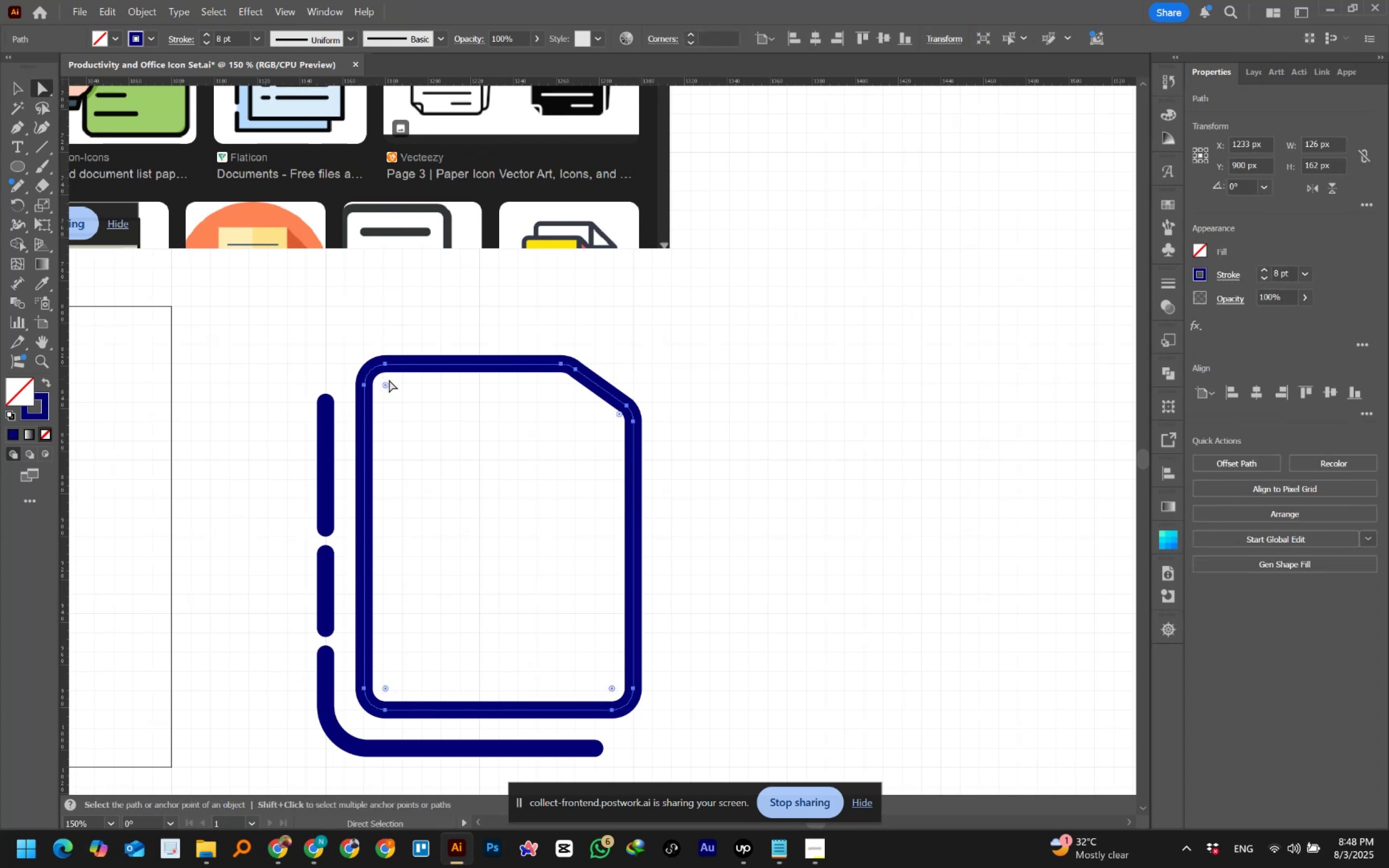 
left_click_drag(start_coordinate=[387, 387], to_coordinate=[353, 359])
 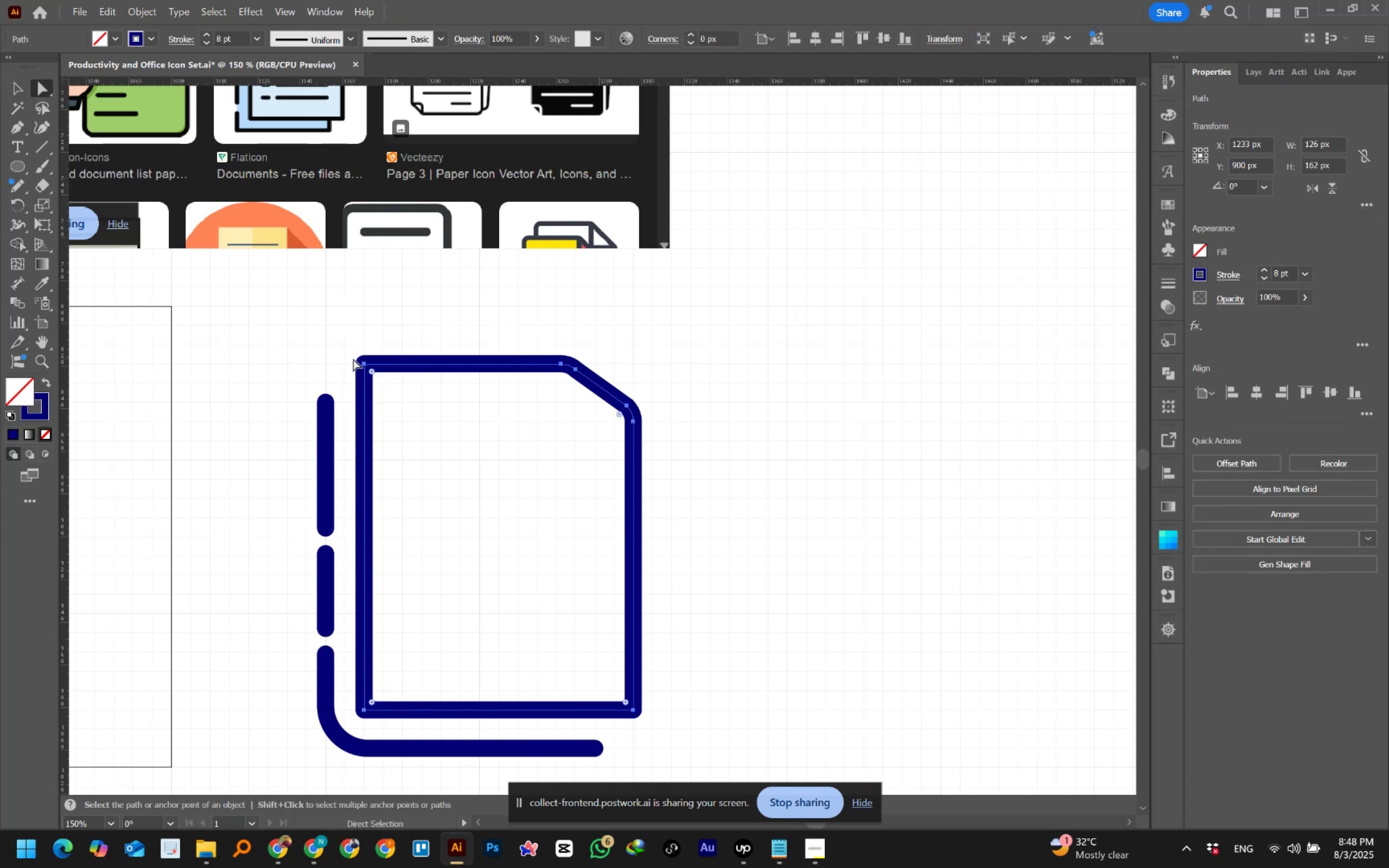 
wait(8.87)
 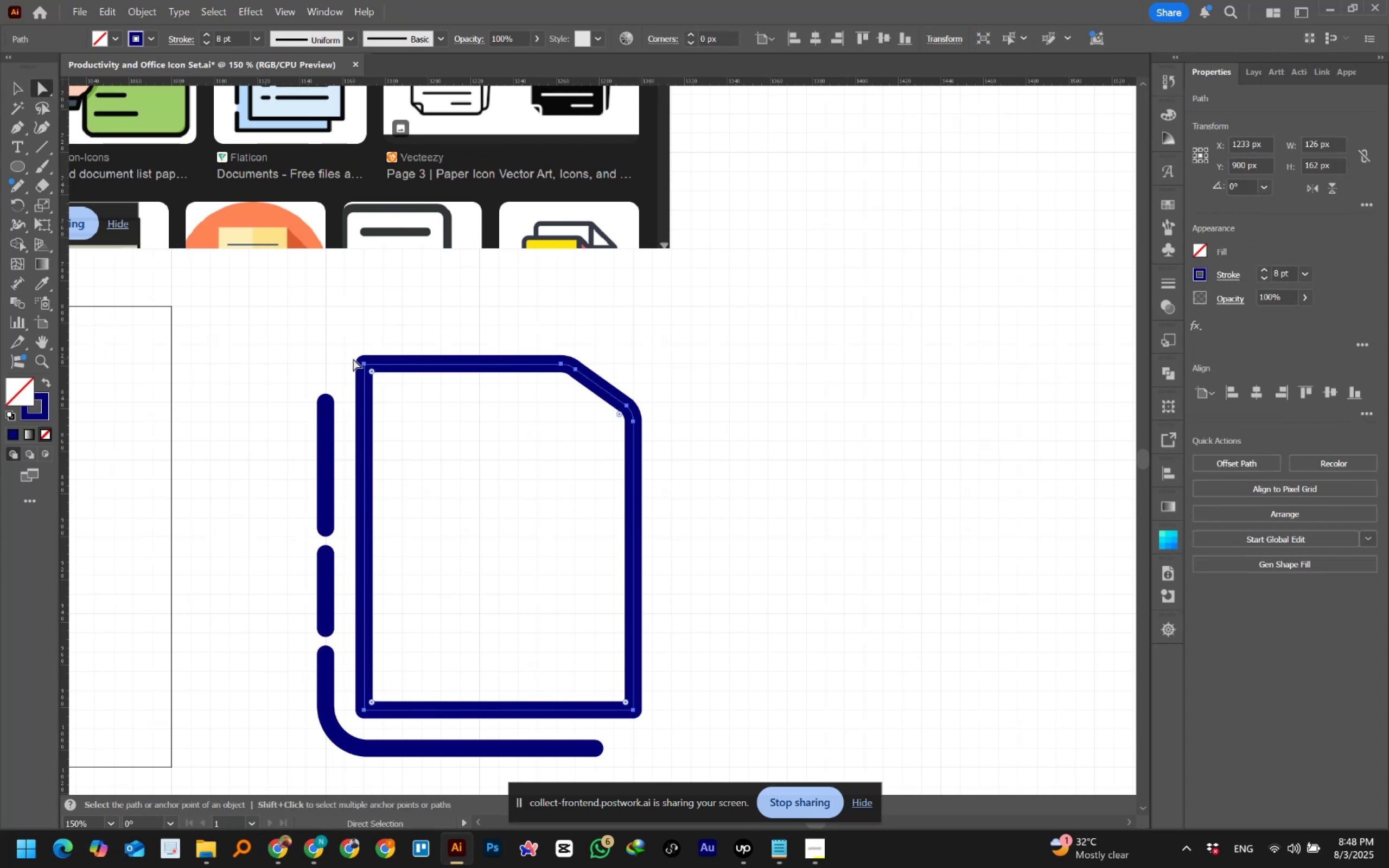 
left_click_drag(start_coordinate=[619, 416], to_coordinate=[678, 385])
 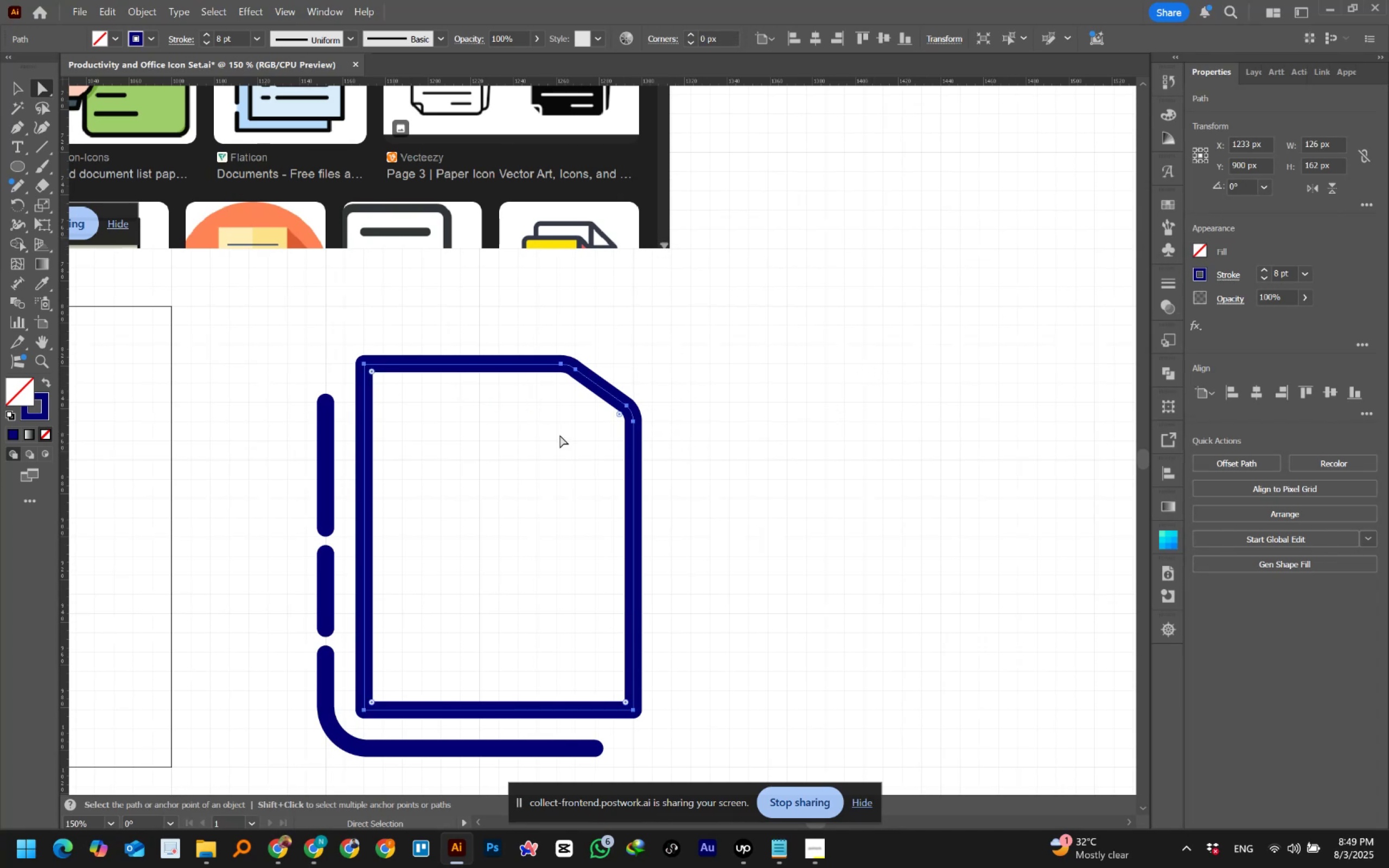 
wait(7.11)
 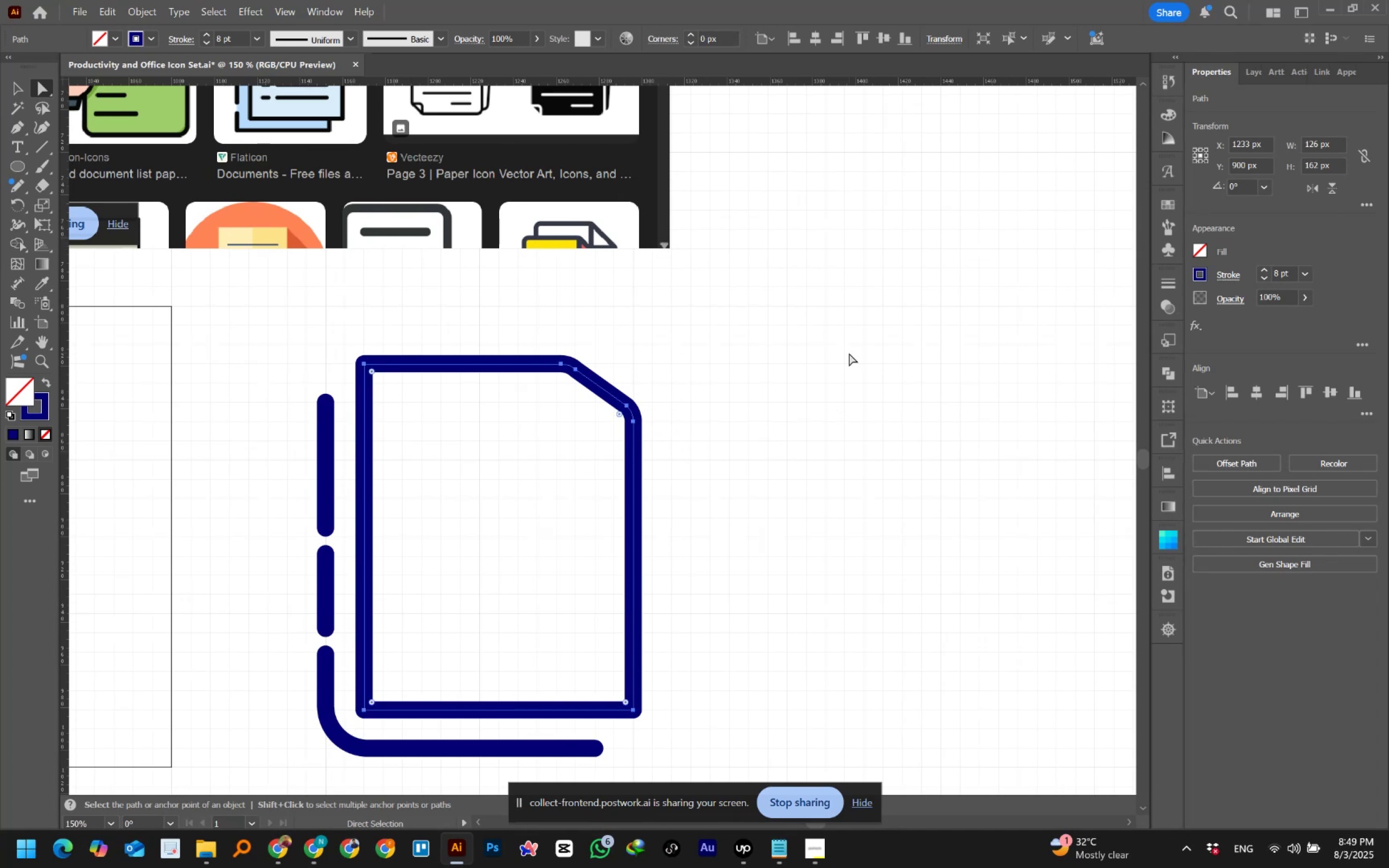 
left_click([619, 413])
 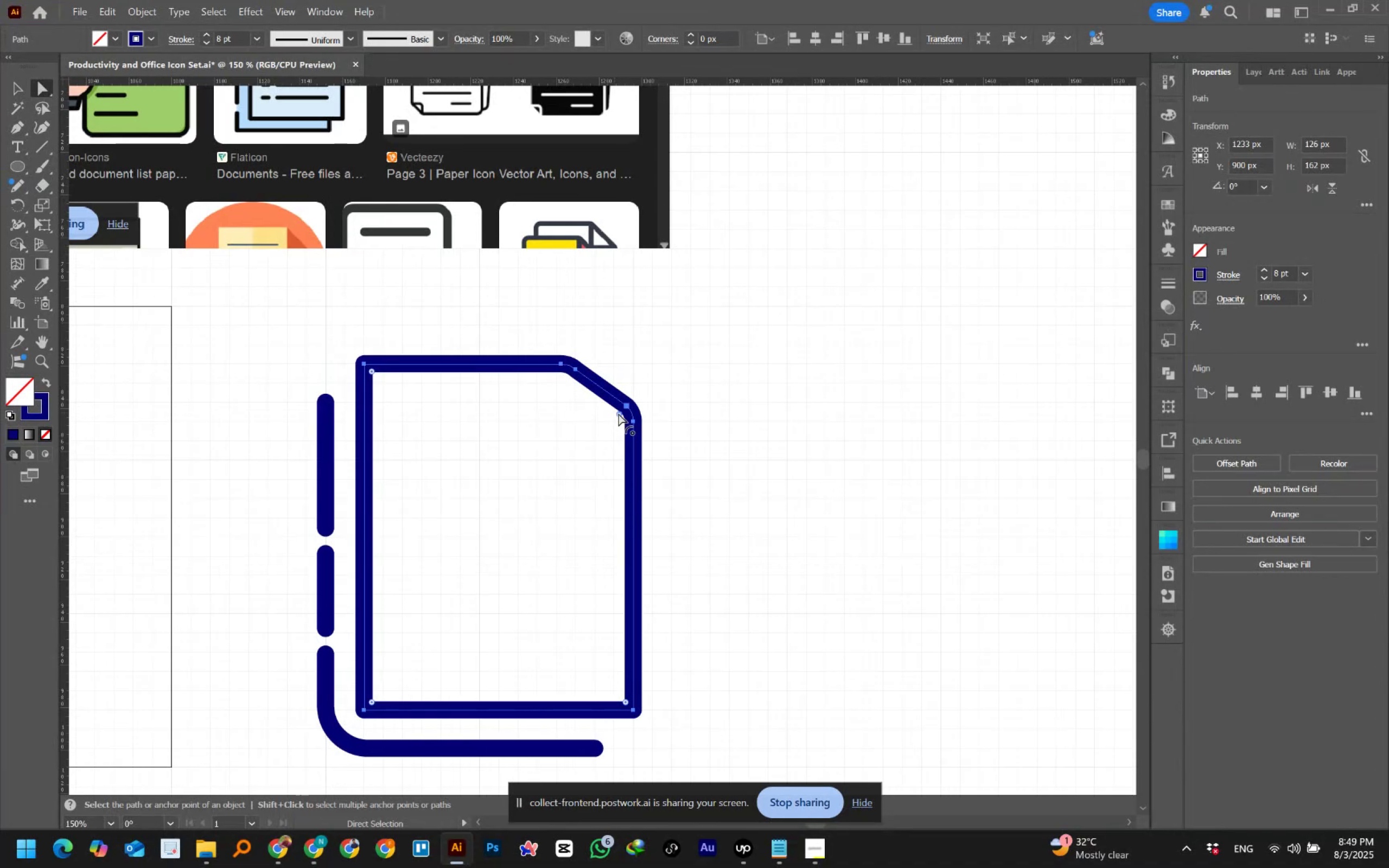 
left_click_drag(start_coordinate=[619, 413], to_coordinate=[697, 359])
 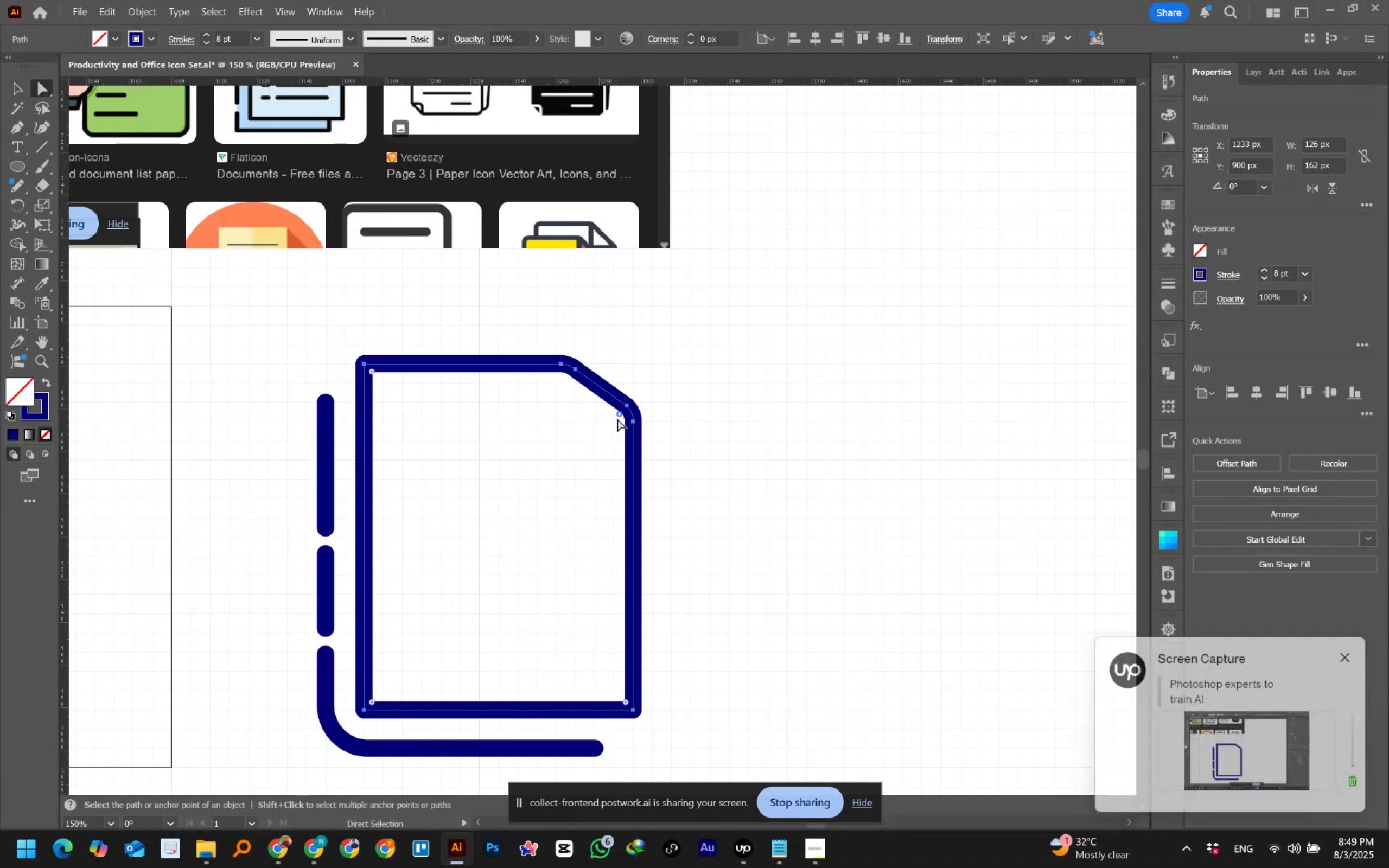 
left_click_drag(start_coordinate=[619, 414], to_coordinate=[725, 340])
 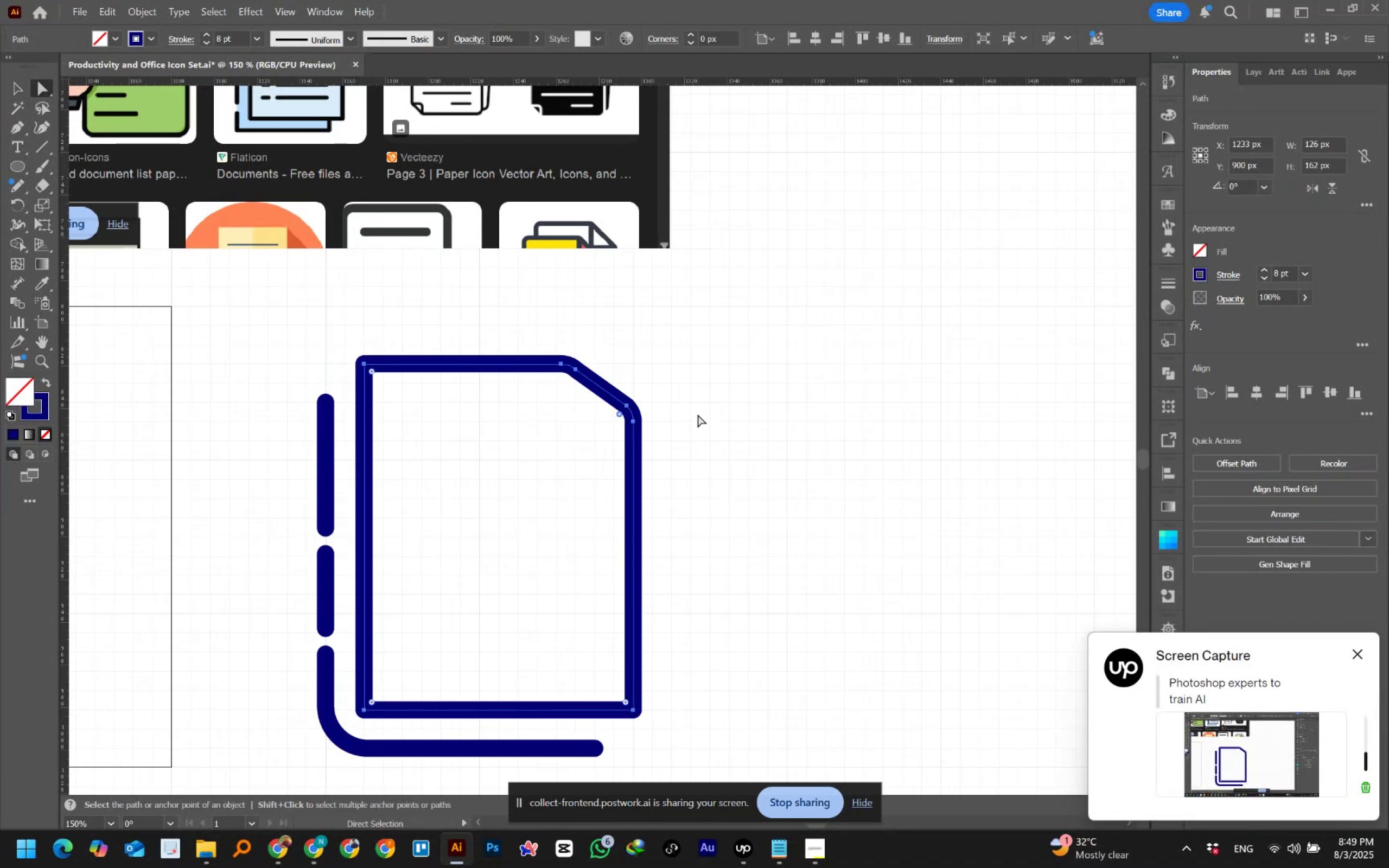 
left_click([698, 414])
 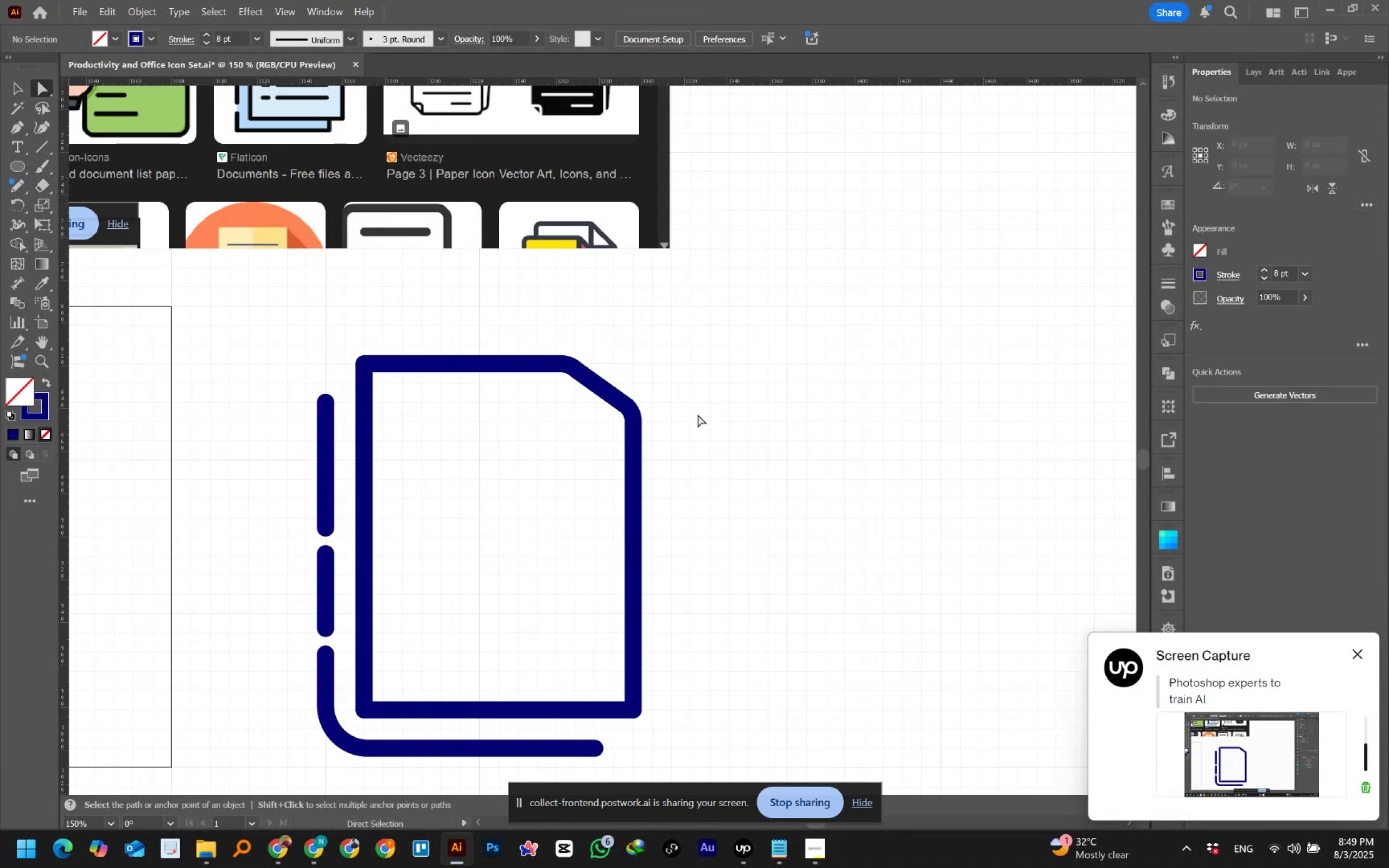 
hold_key(key=AltLeft, duration=0.55)
scroll: coordinate [698, 414], scroll_direction: down, amount: 2.0
 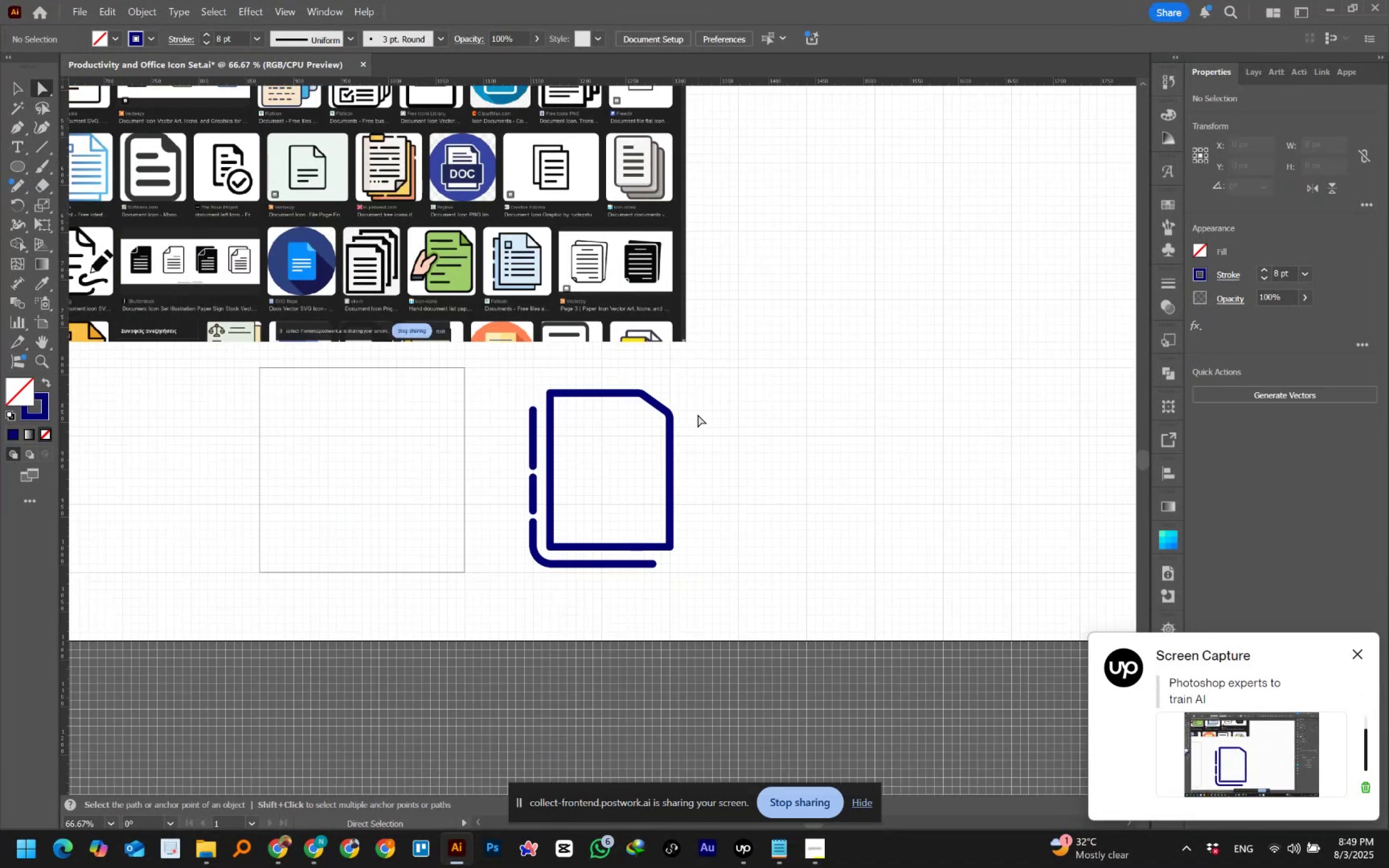 
hold_key(key=AltLeft, duration=1.48)
scroll: coordinate [698, 414], scroll_direction: up, amount: 1.0
 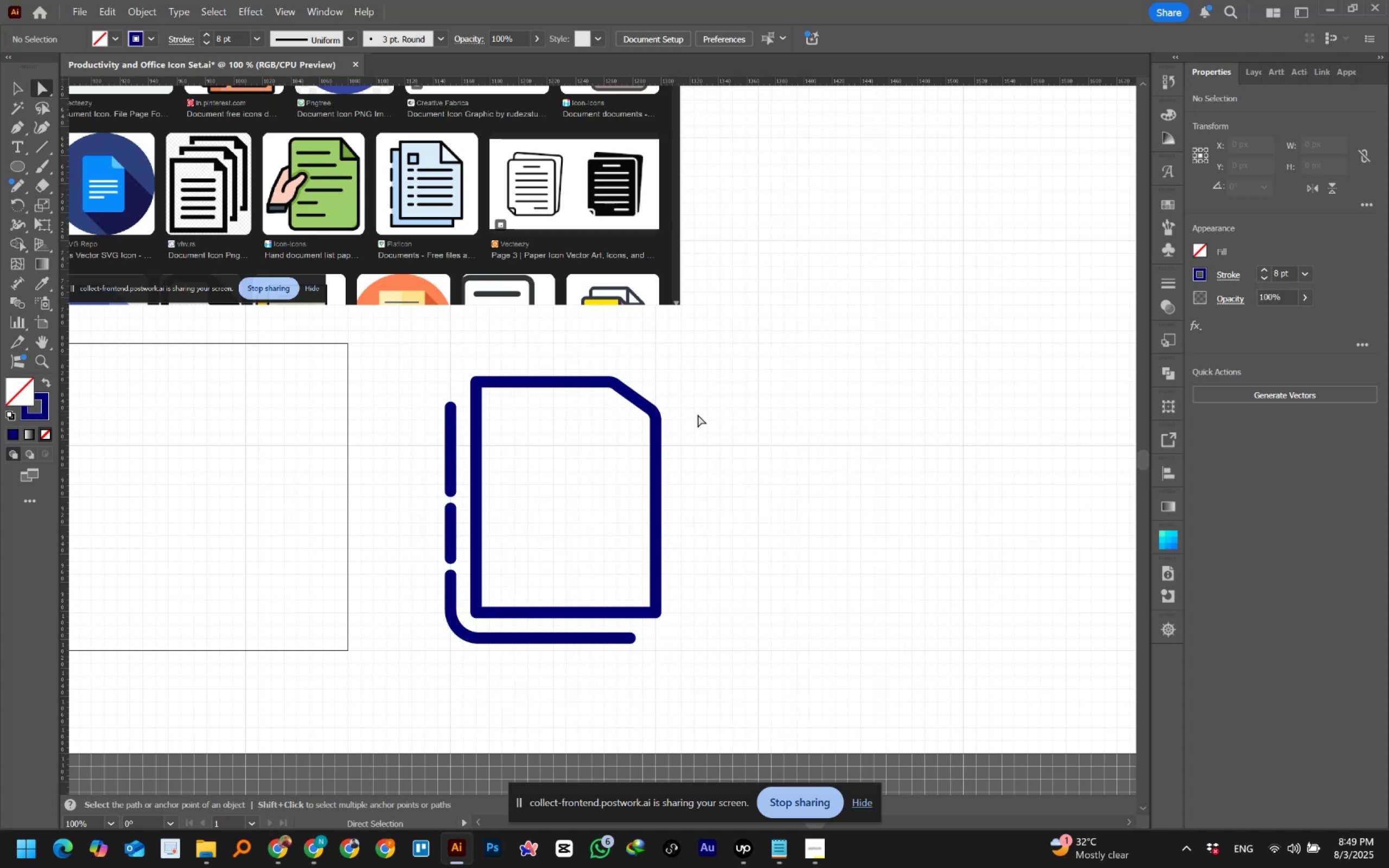 
wait(32.29)
 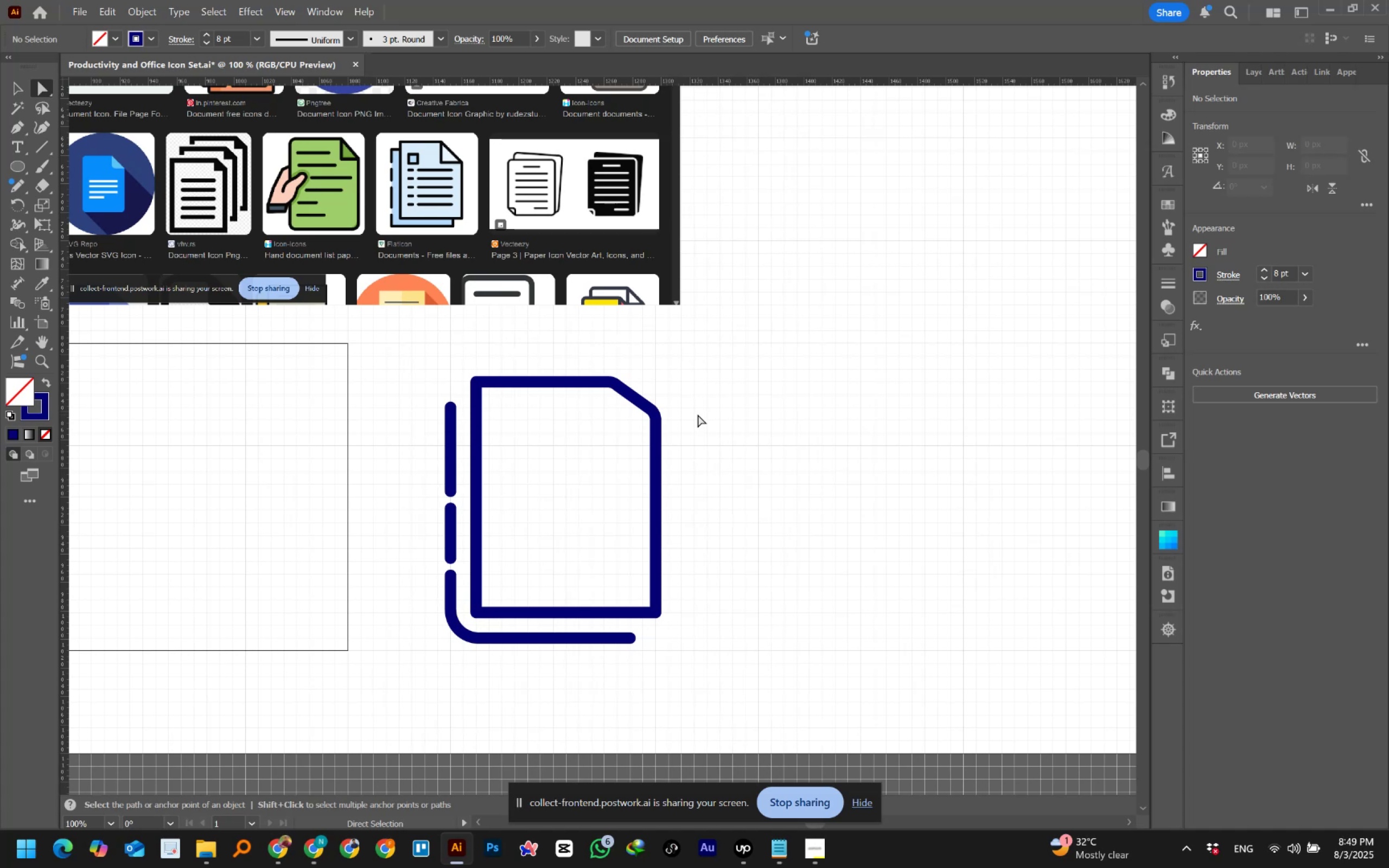 
right_click([23, 168])
 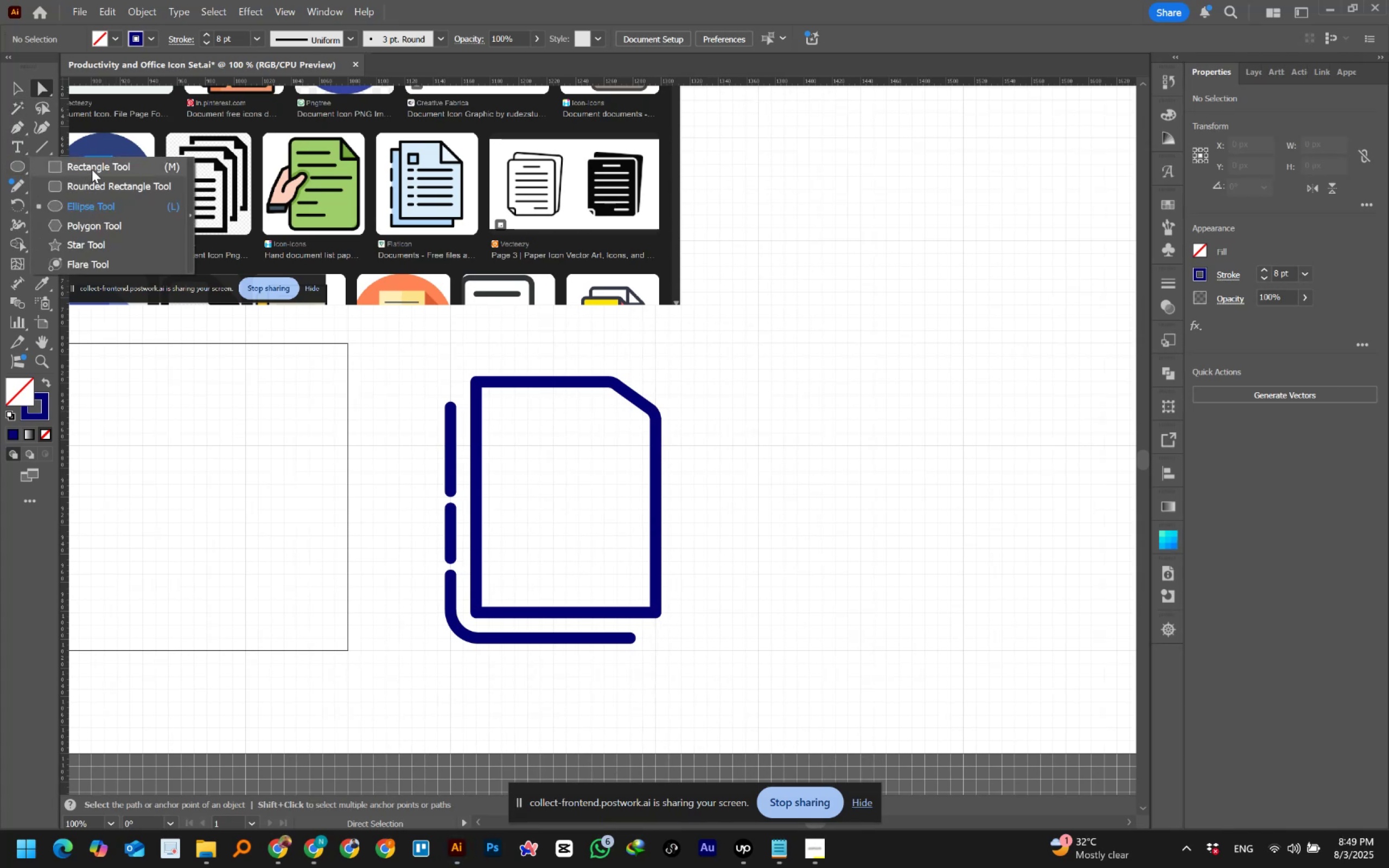 
left_click([92, 169])
 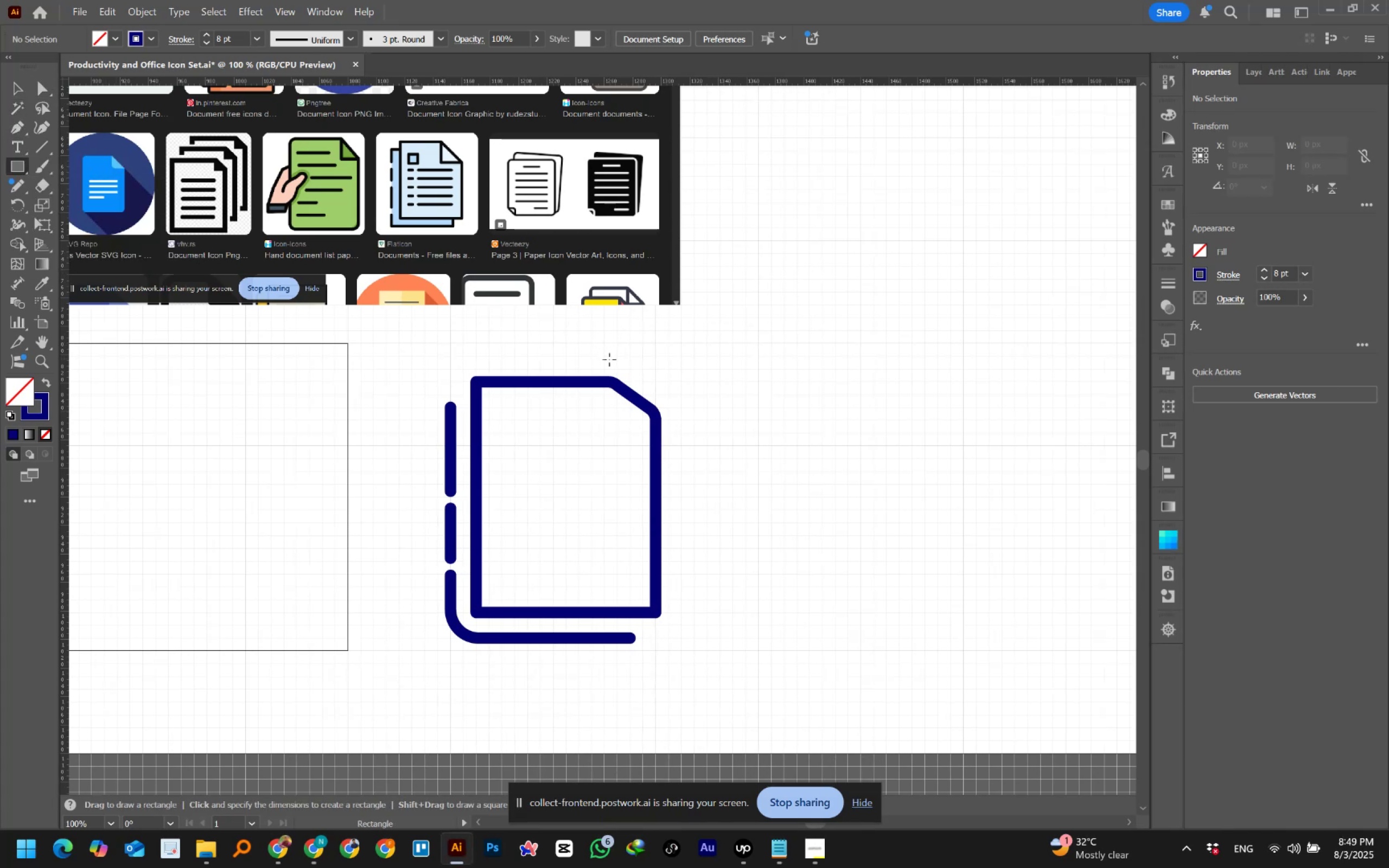 
left_click_drag(start_coordinate=[611, 362], to_coordinate=[676, 416])
 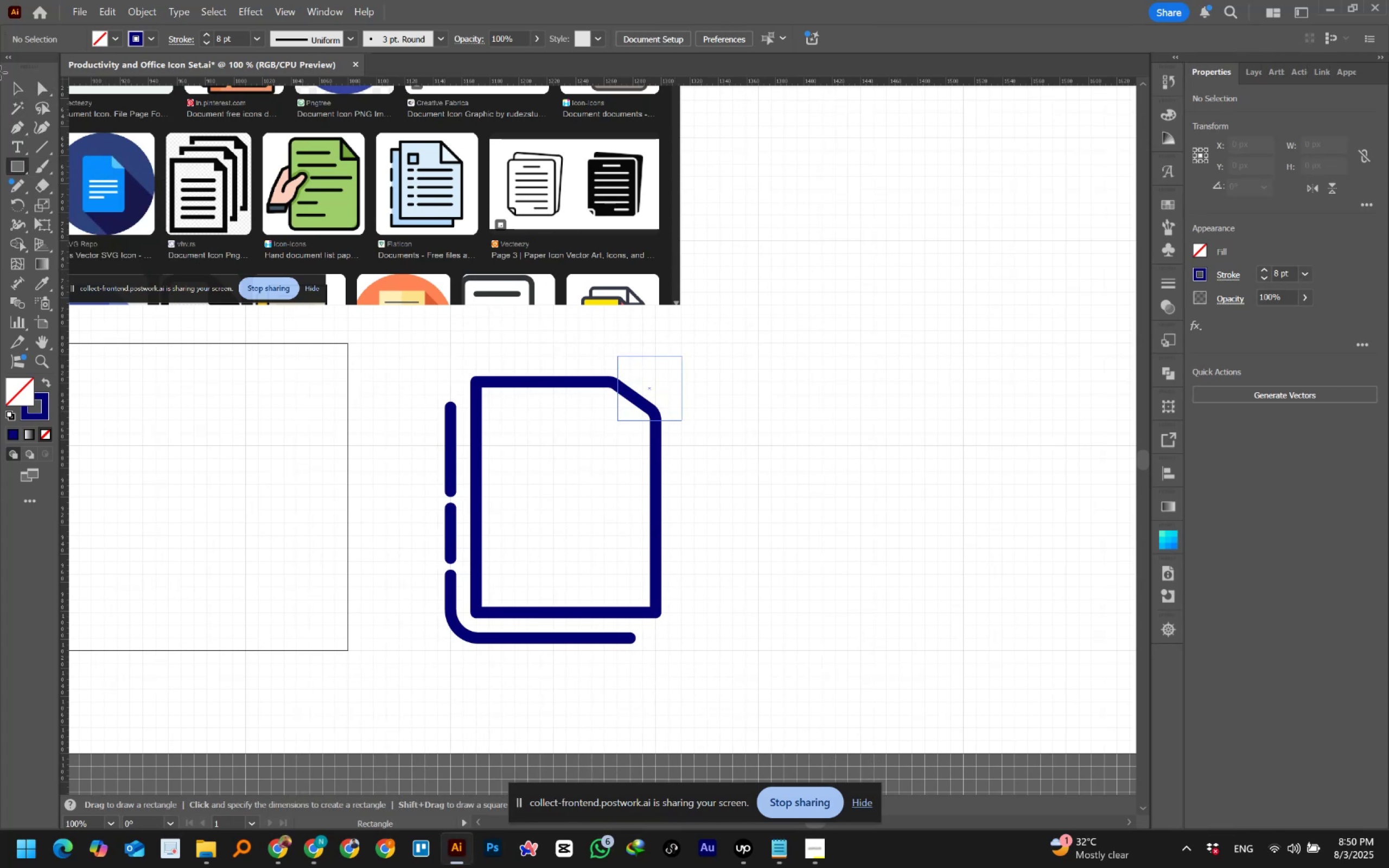 
hold_key(key=ShiftLeft, duration=1.83)
 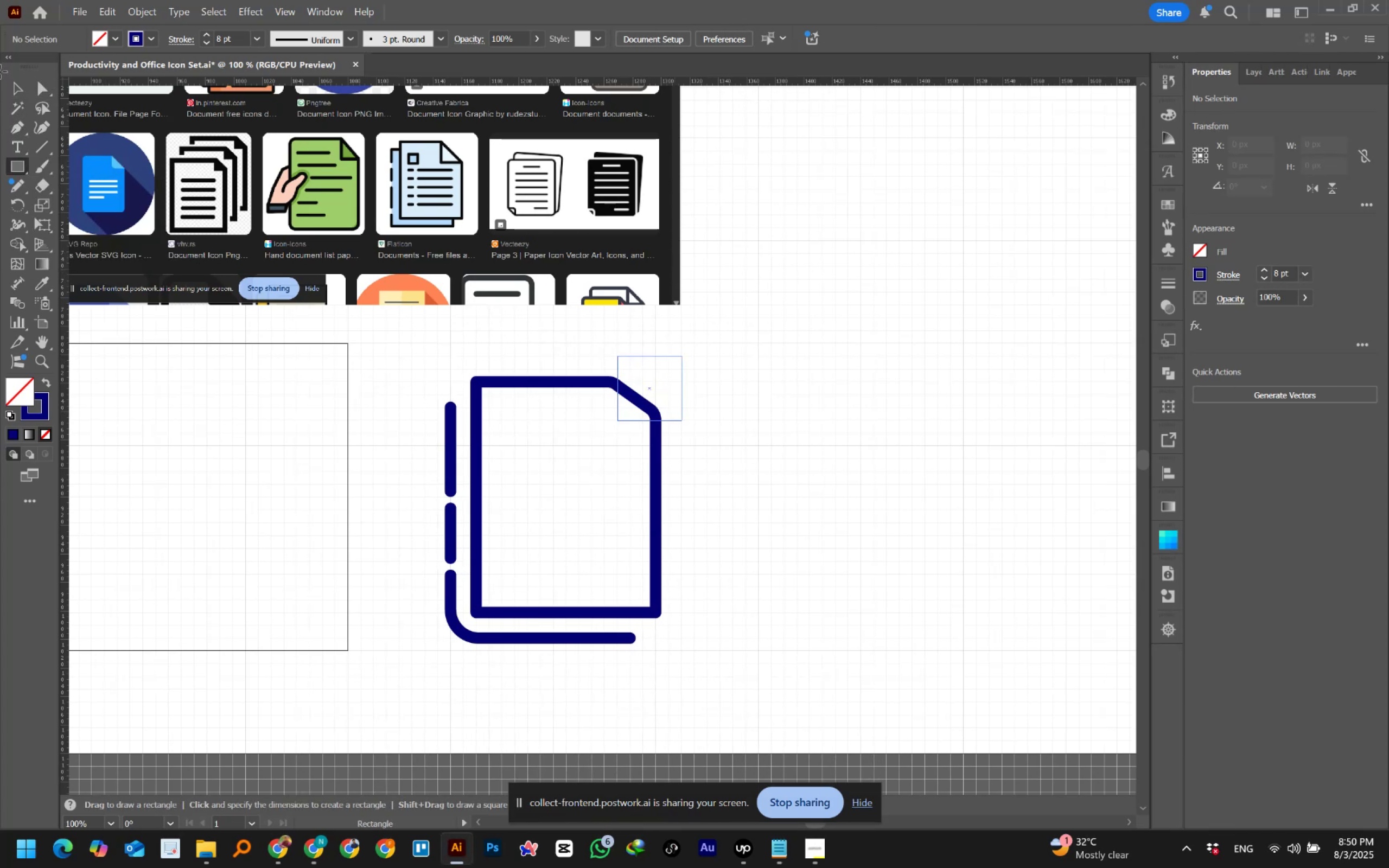 
hold_key(key=ShiftLeft, duration=0.55)
 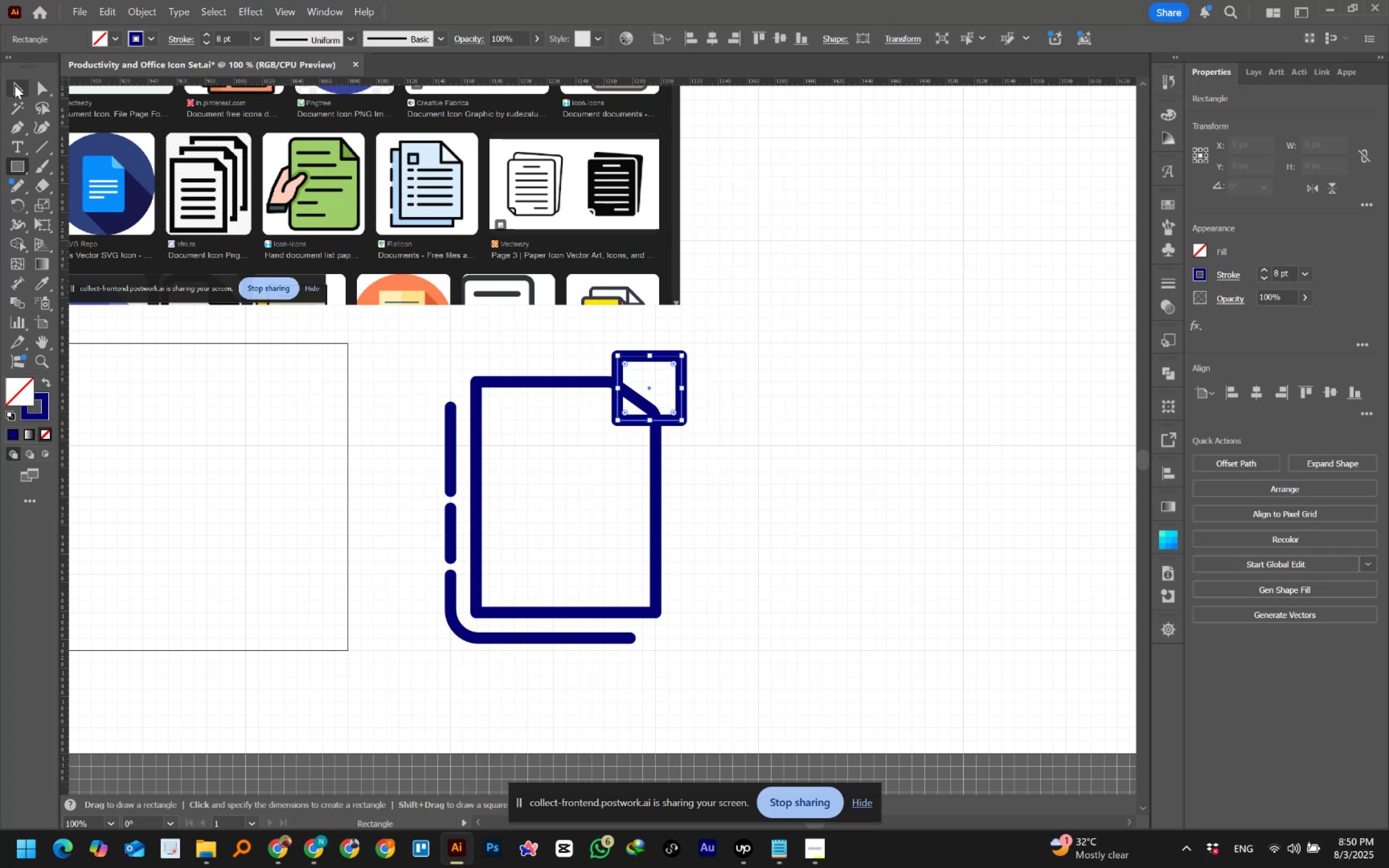 
left_click([15, 86])
 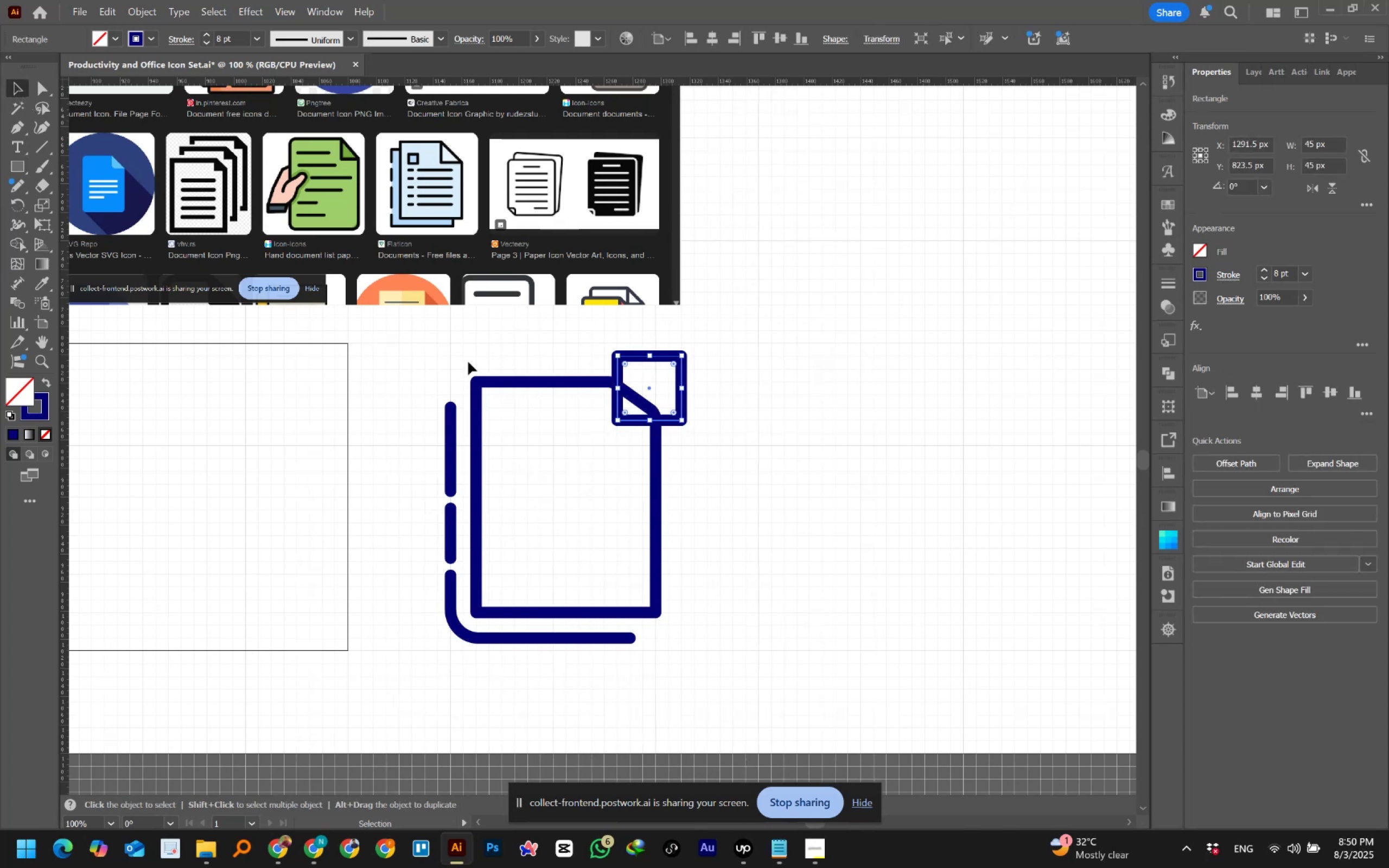 
hold_key(key=AltLeft, duration=0.72)
scroll: coordinate [702, 397], scroll_direction: up, amount: 1.0
 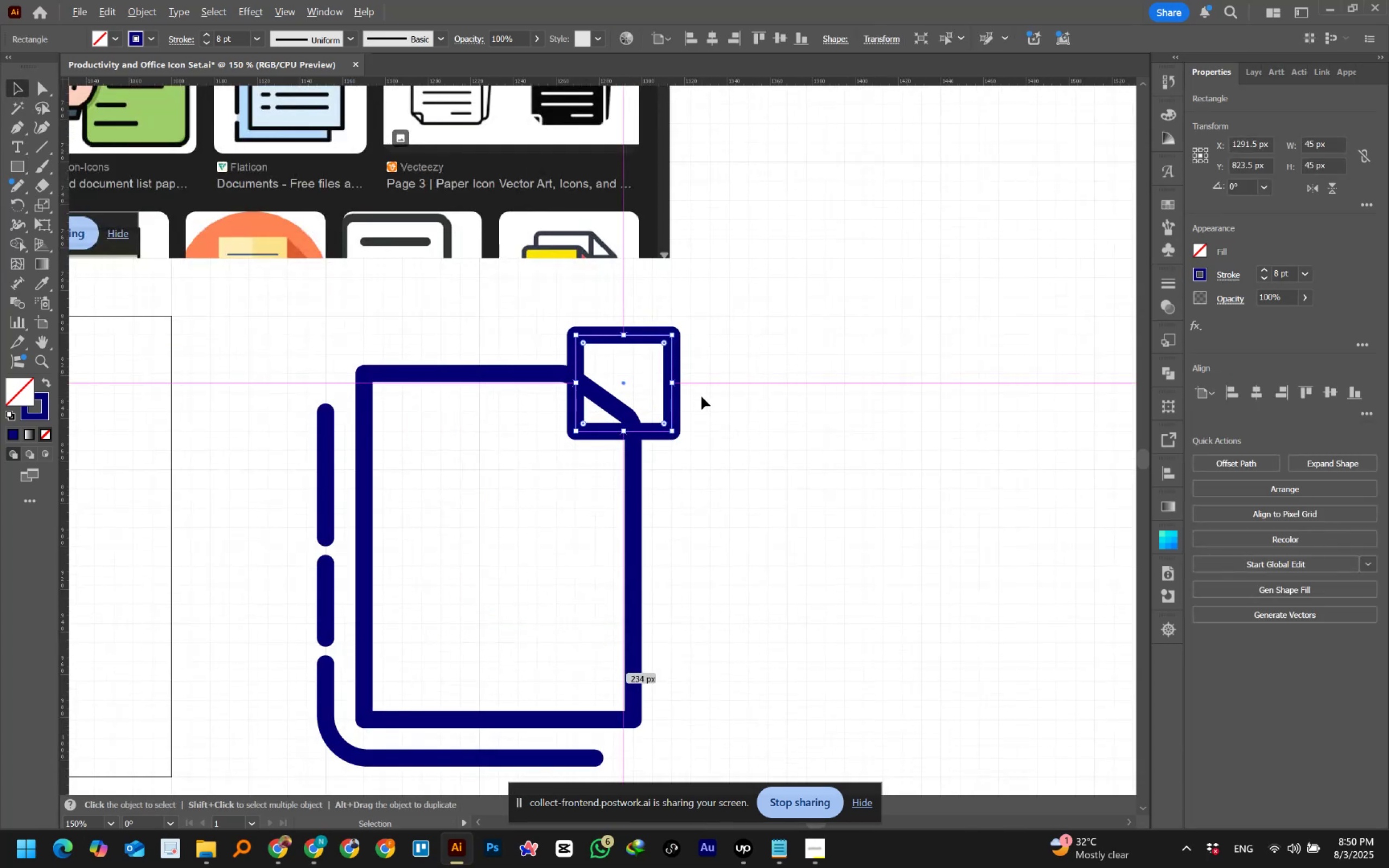 
key(Control+Y)
 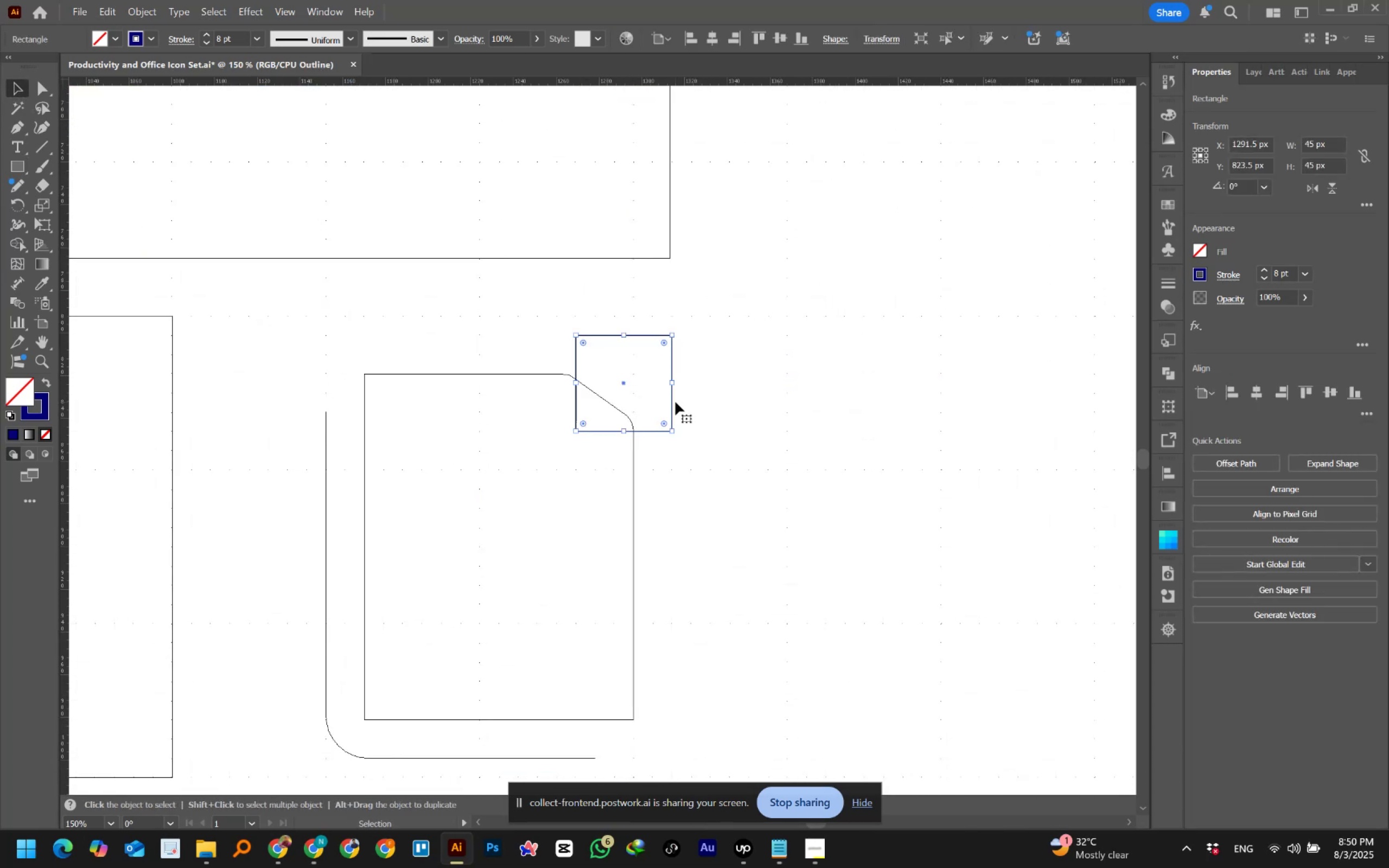 
left_click_drag(start_coordinate=[672, 400], to_coordinate=[660, 384])
 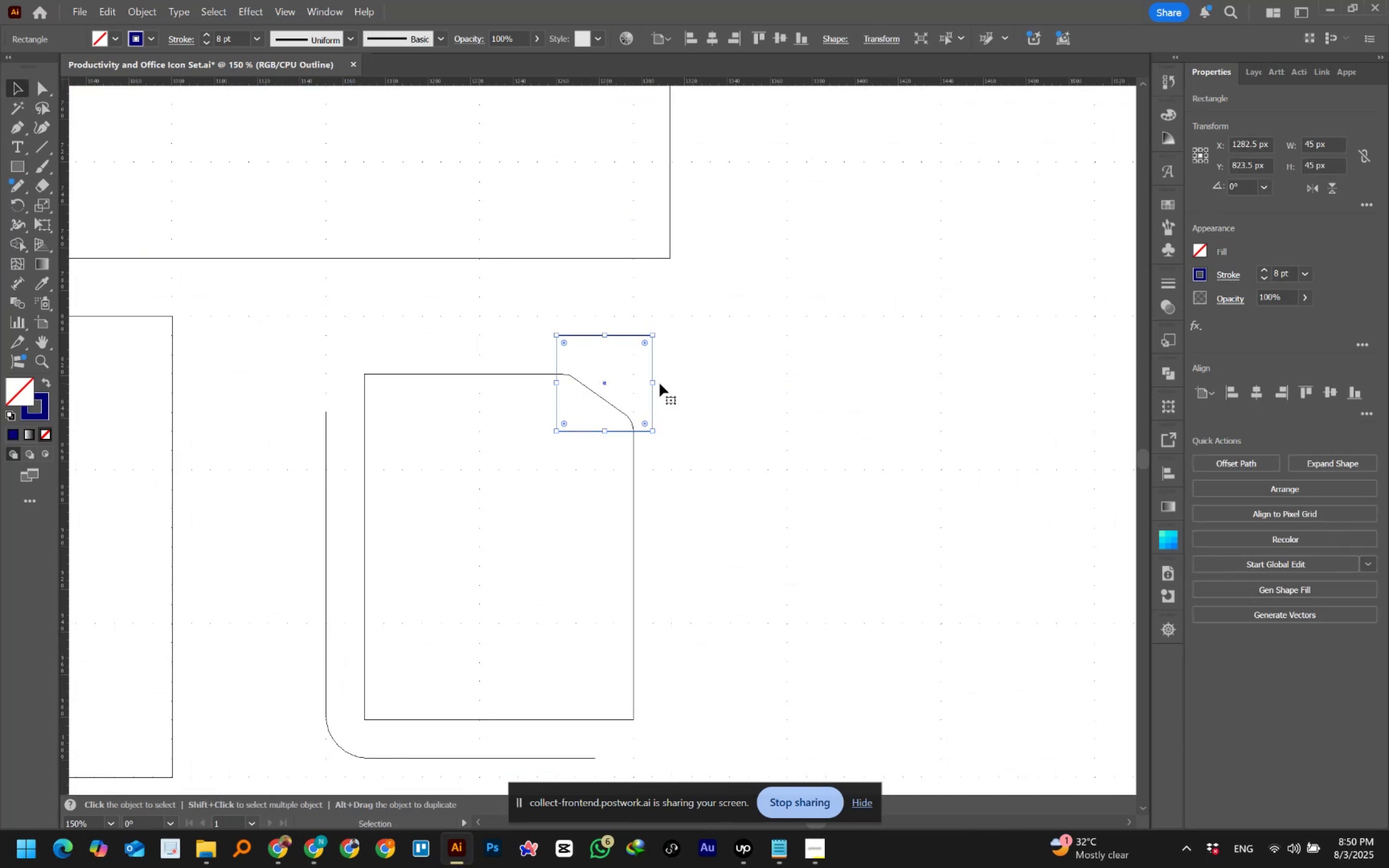 
key(ArrowUp)
 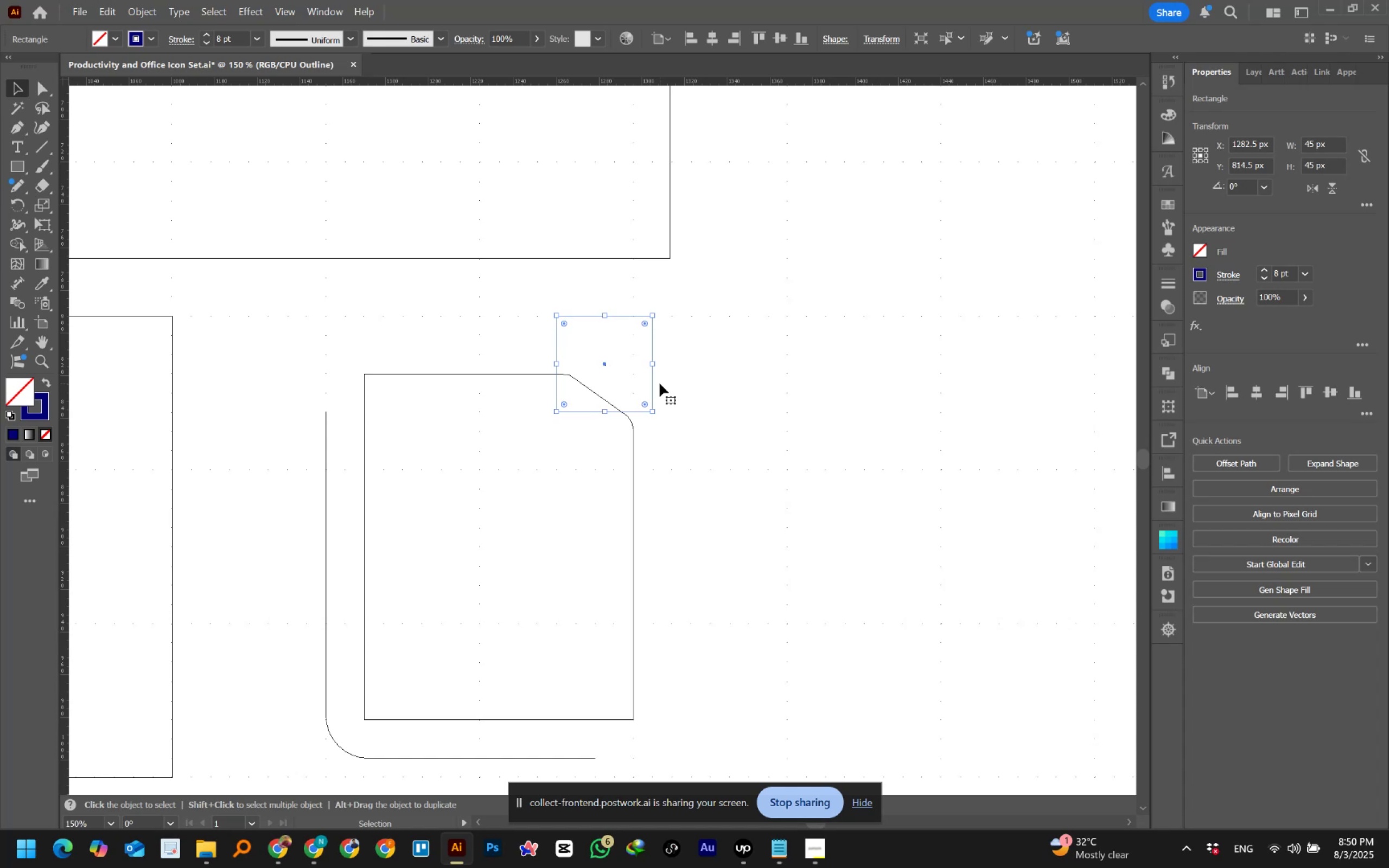 
key(ArrowRight)
 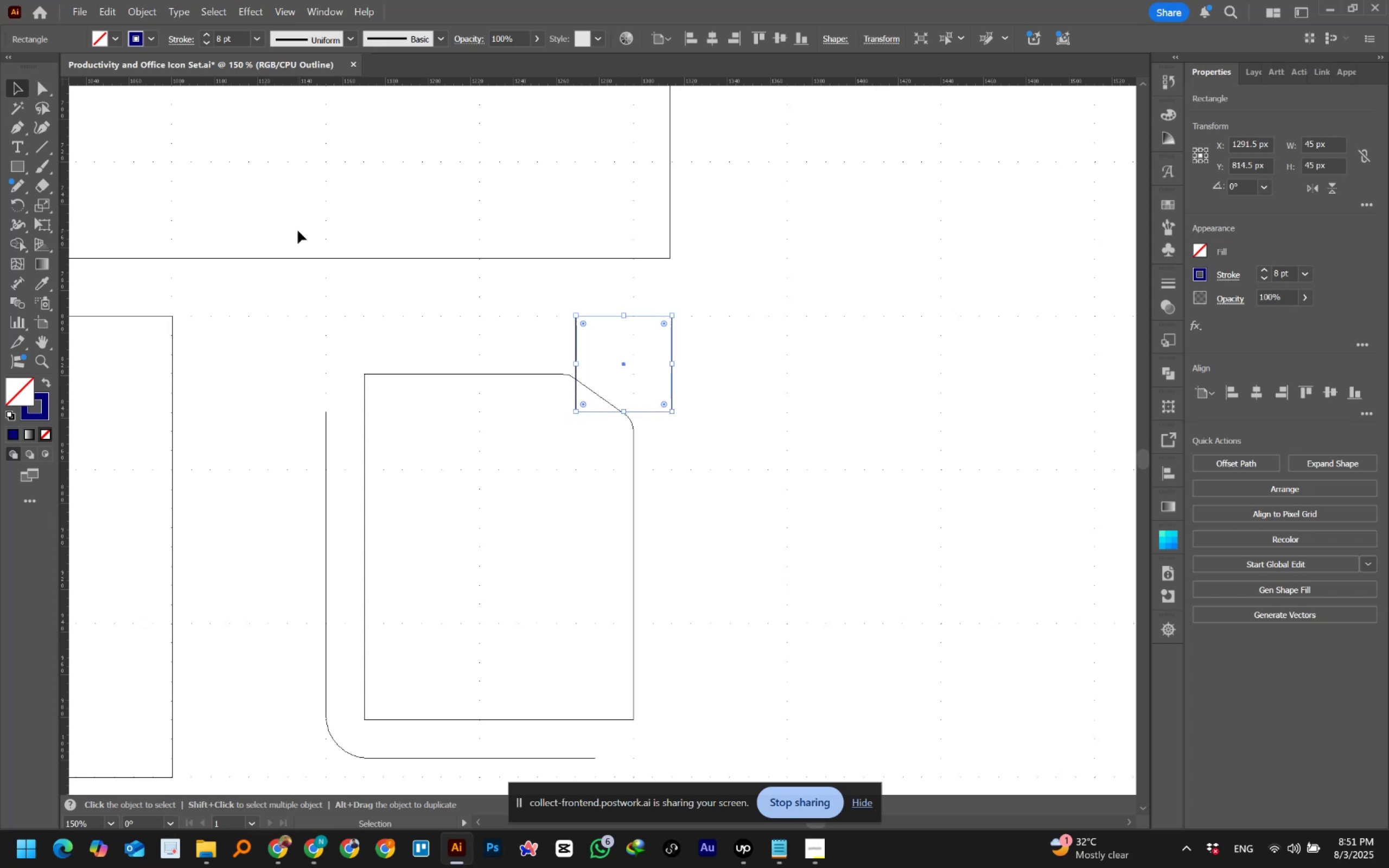 
wait(75.22)
 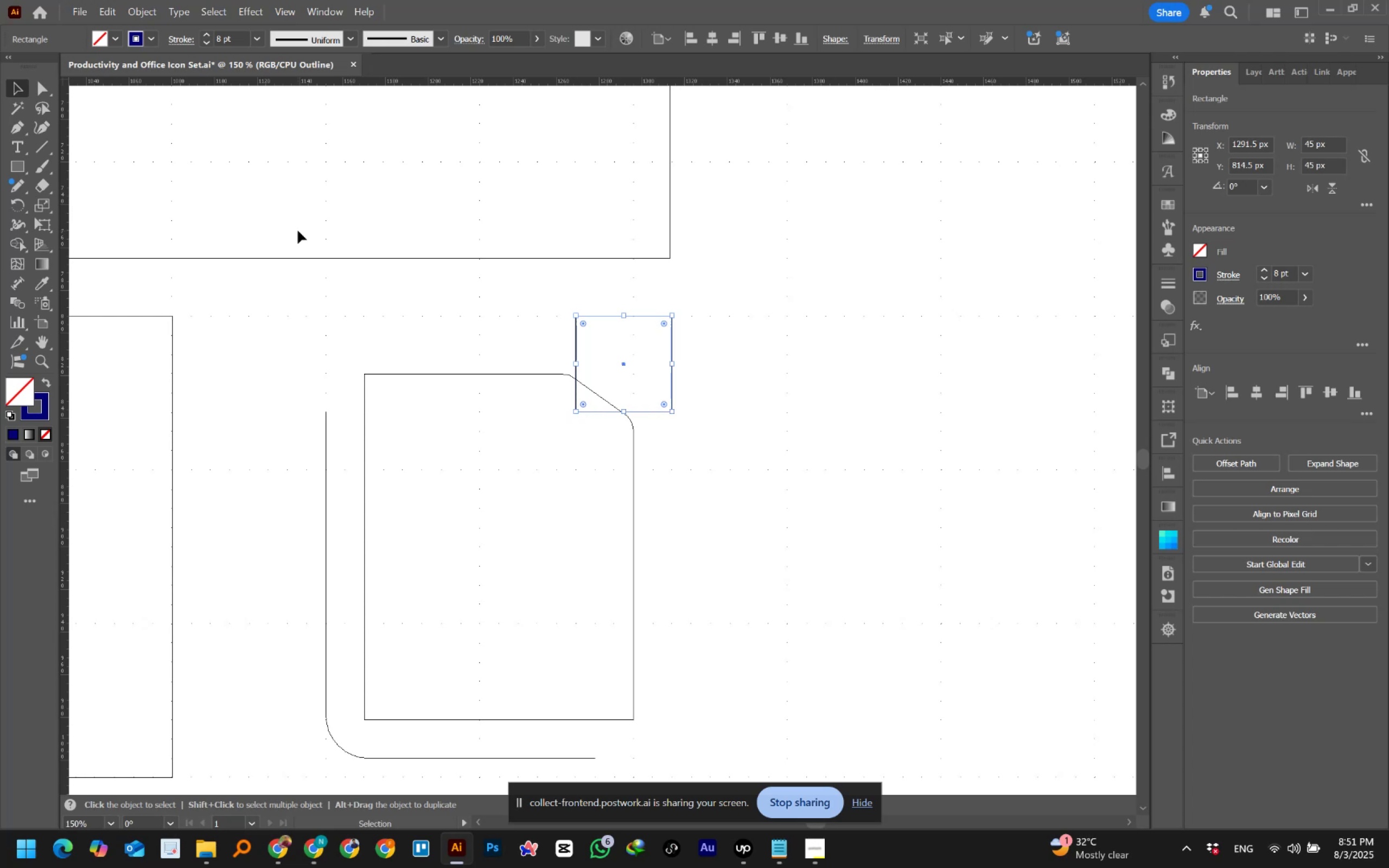 
hold_key(key=AltLeft, duration=0.65)
scroll: coordinate [648, 407], scroll_direction: up, amount: 1.0
 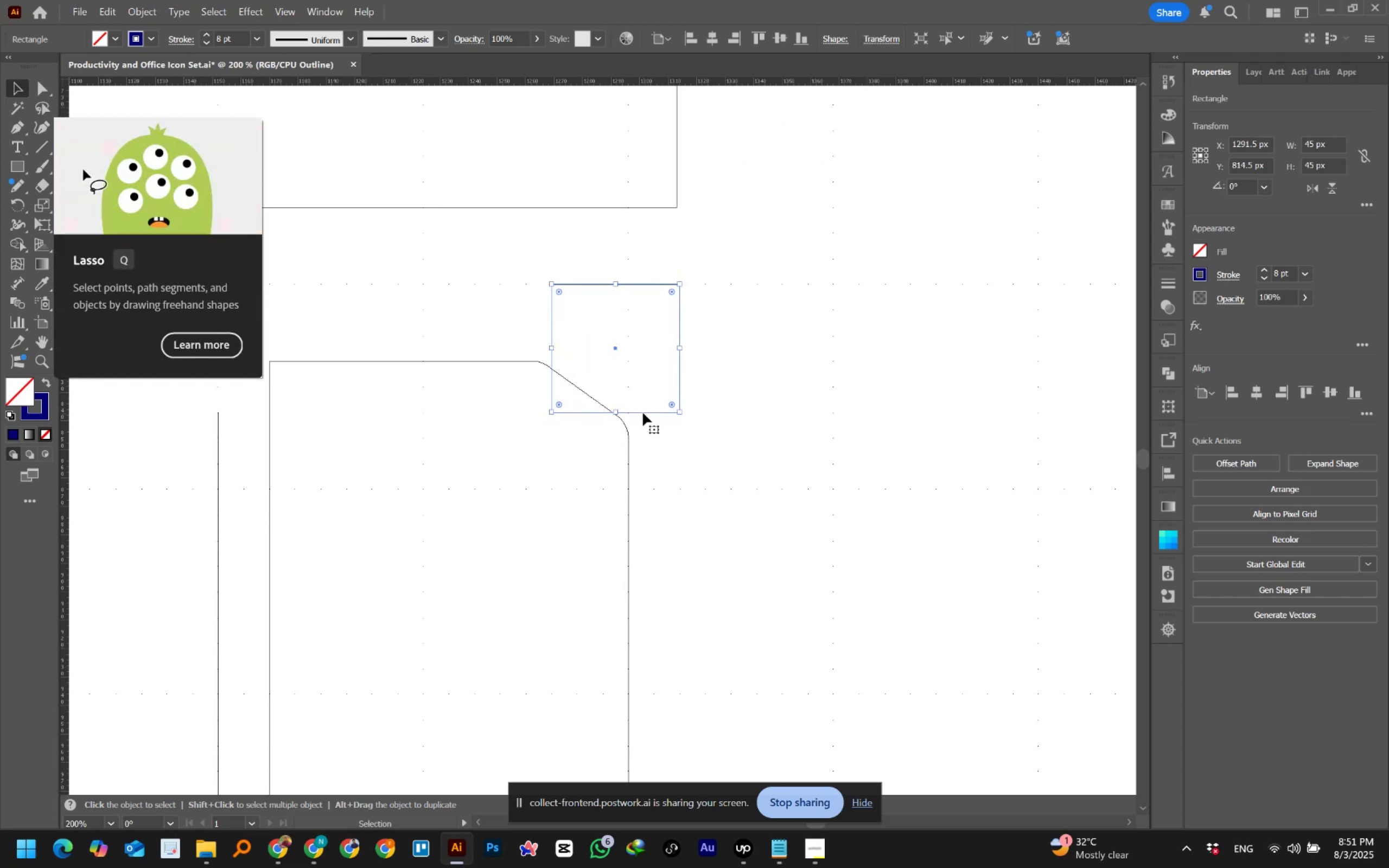 
left_click([645, 374])
 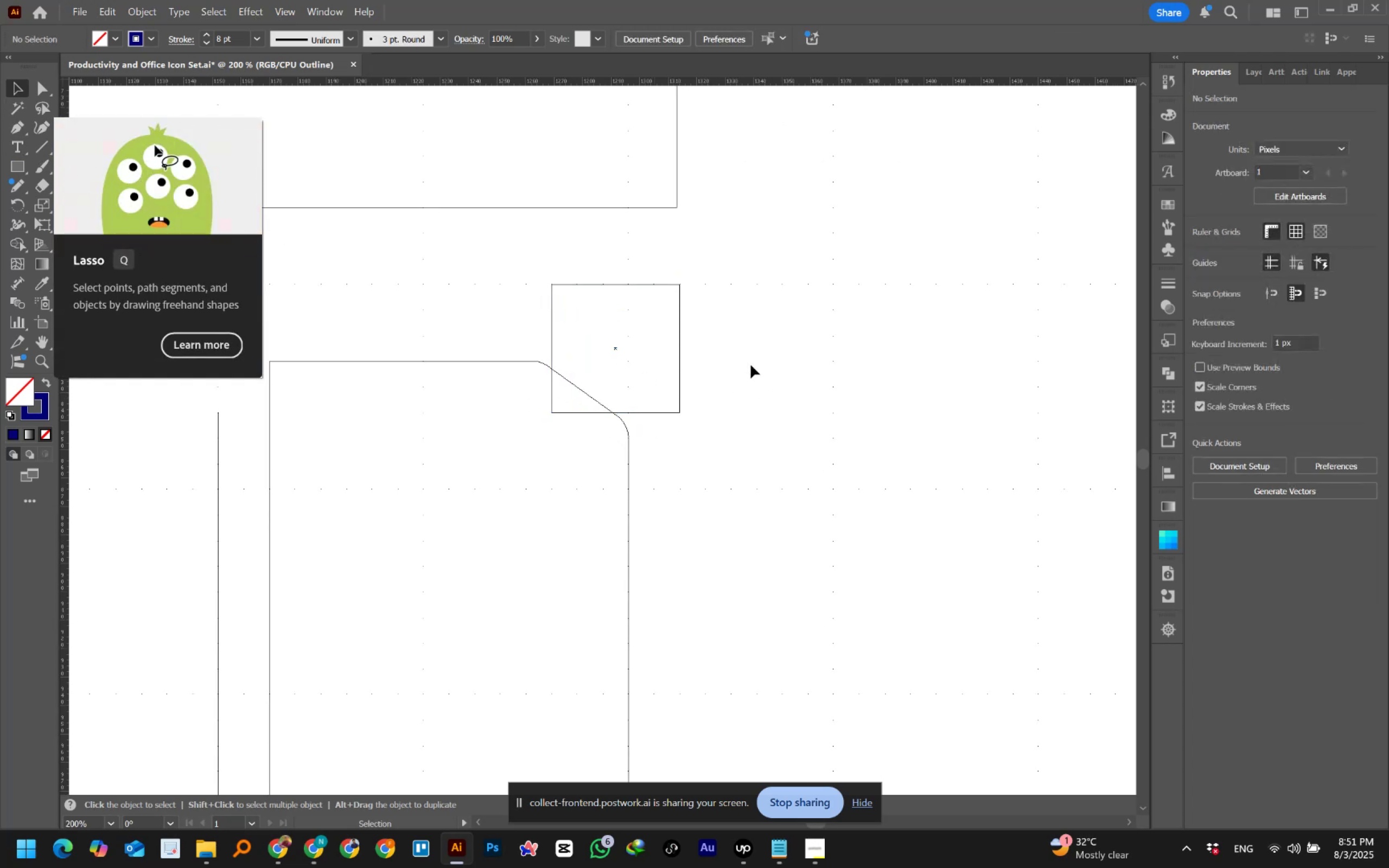 
left_click_drag(start_coordinate=[743, 334], to_coordinate=[671, 377])
 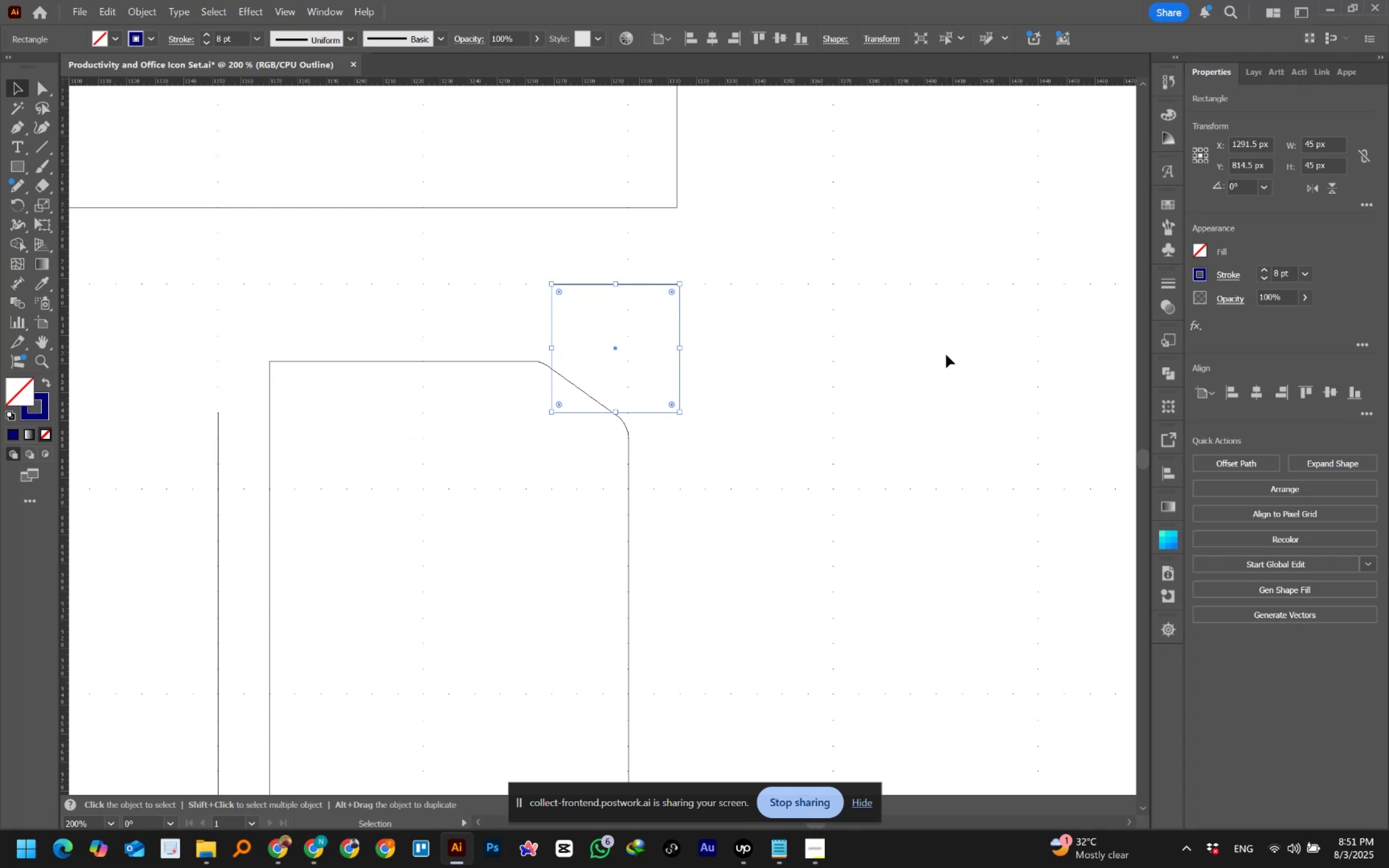 
key(ArrowDown)
 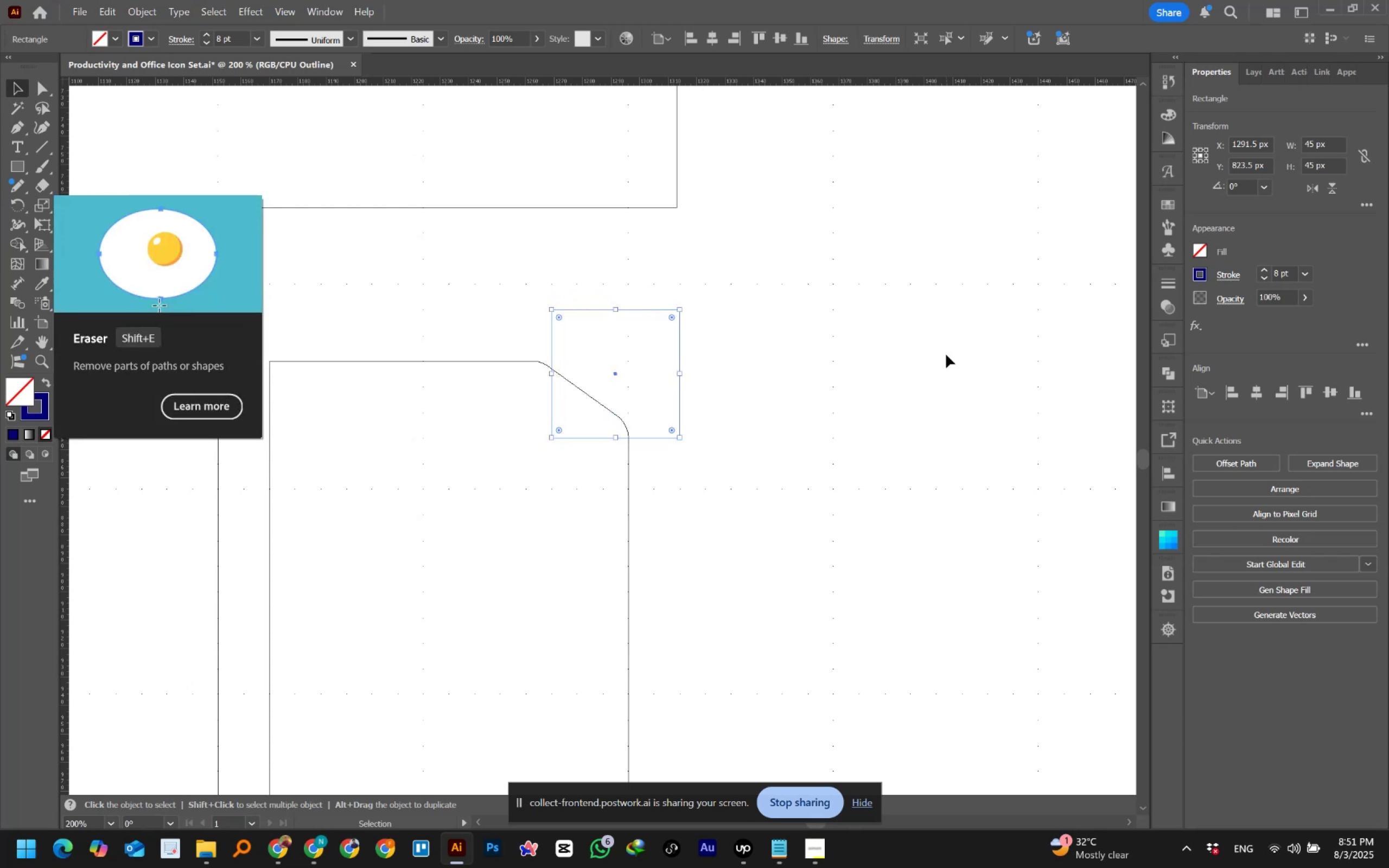 
key(ArrowLeft)
 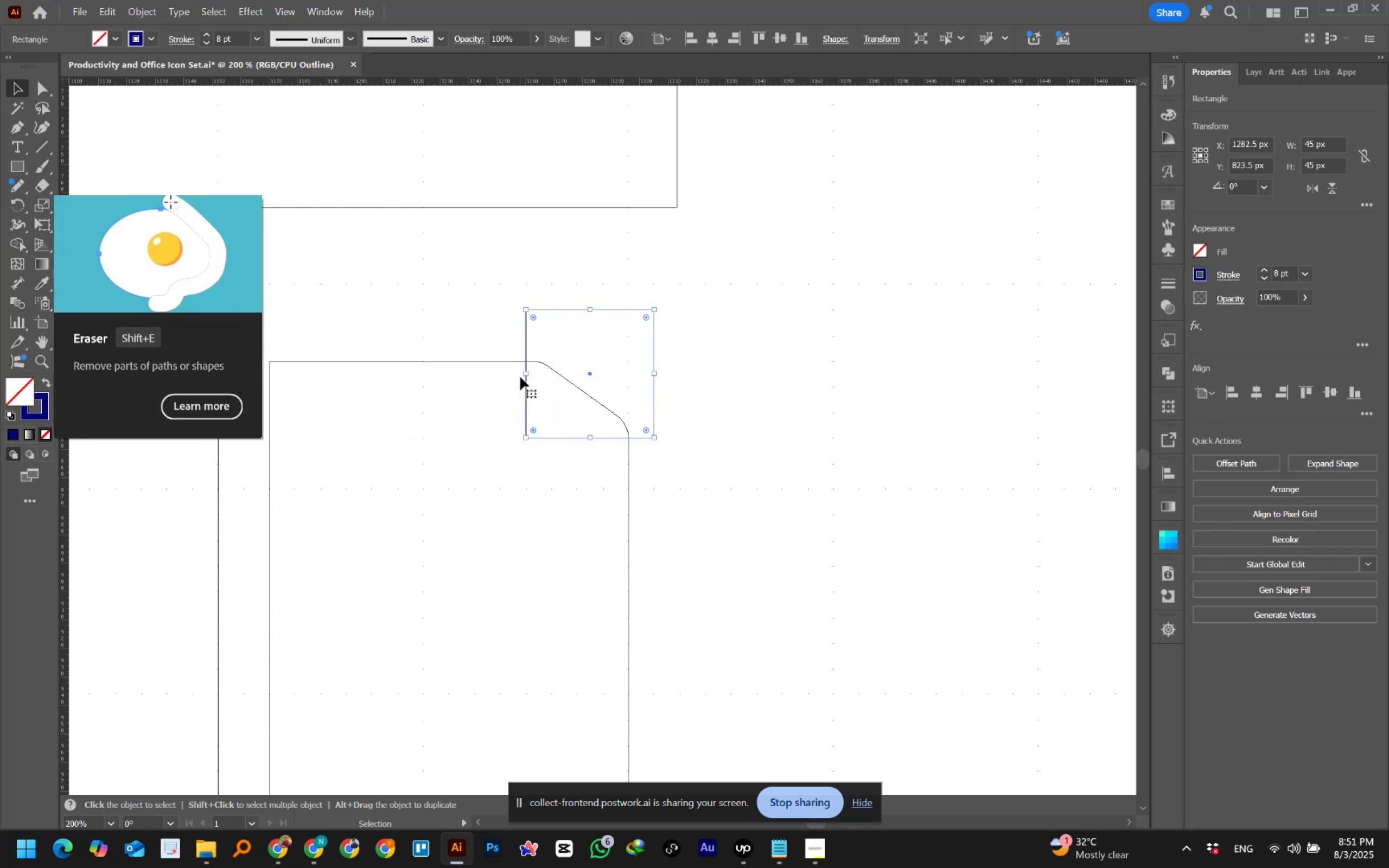 
left_click_drag(start_coordinate=[524, 374], to_coordinate=[541, 372])
 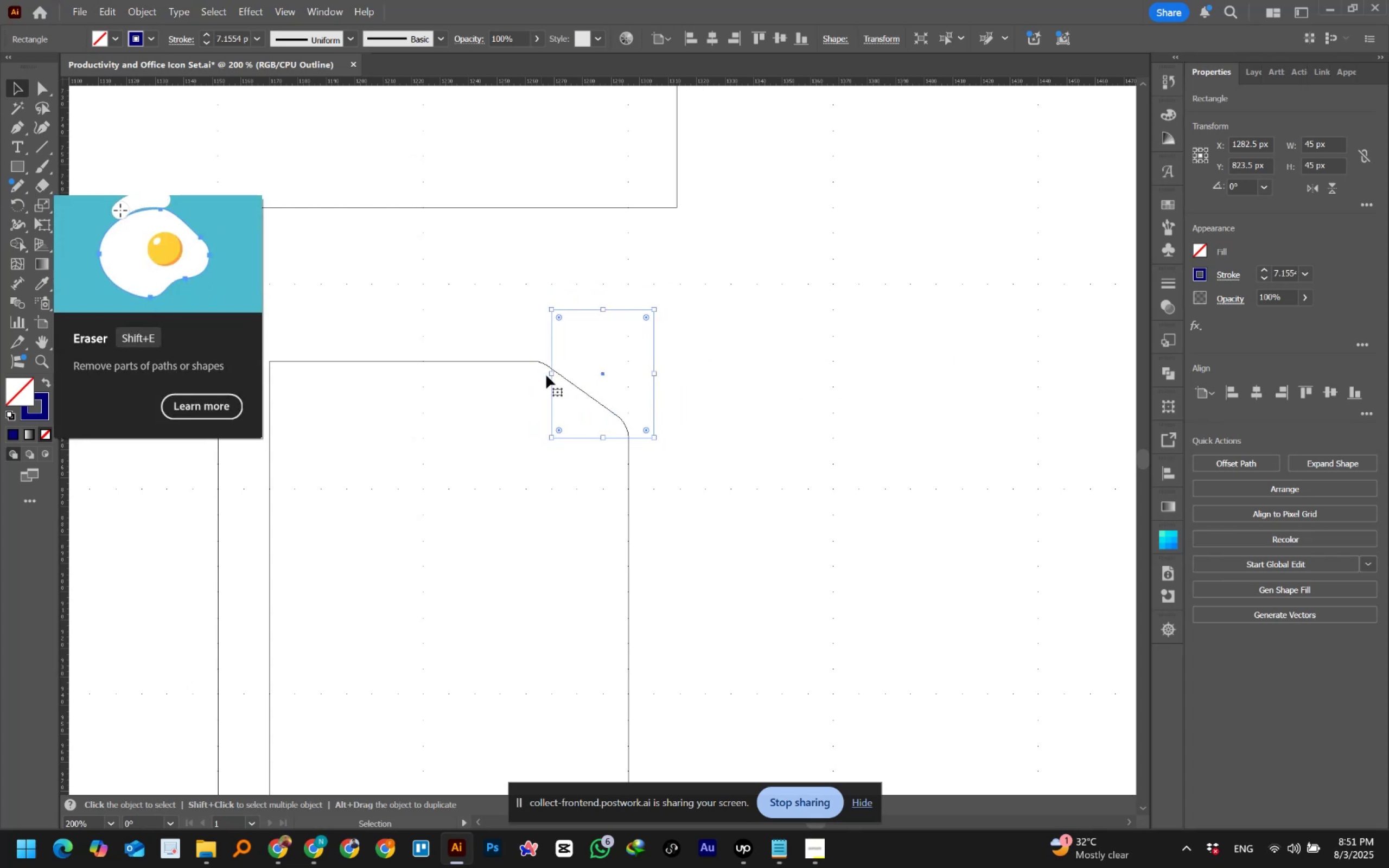 
key(Control+Z)
 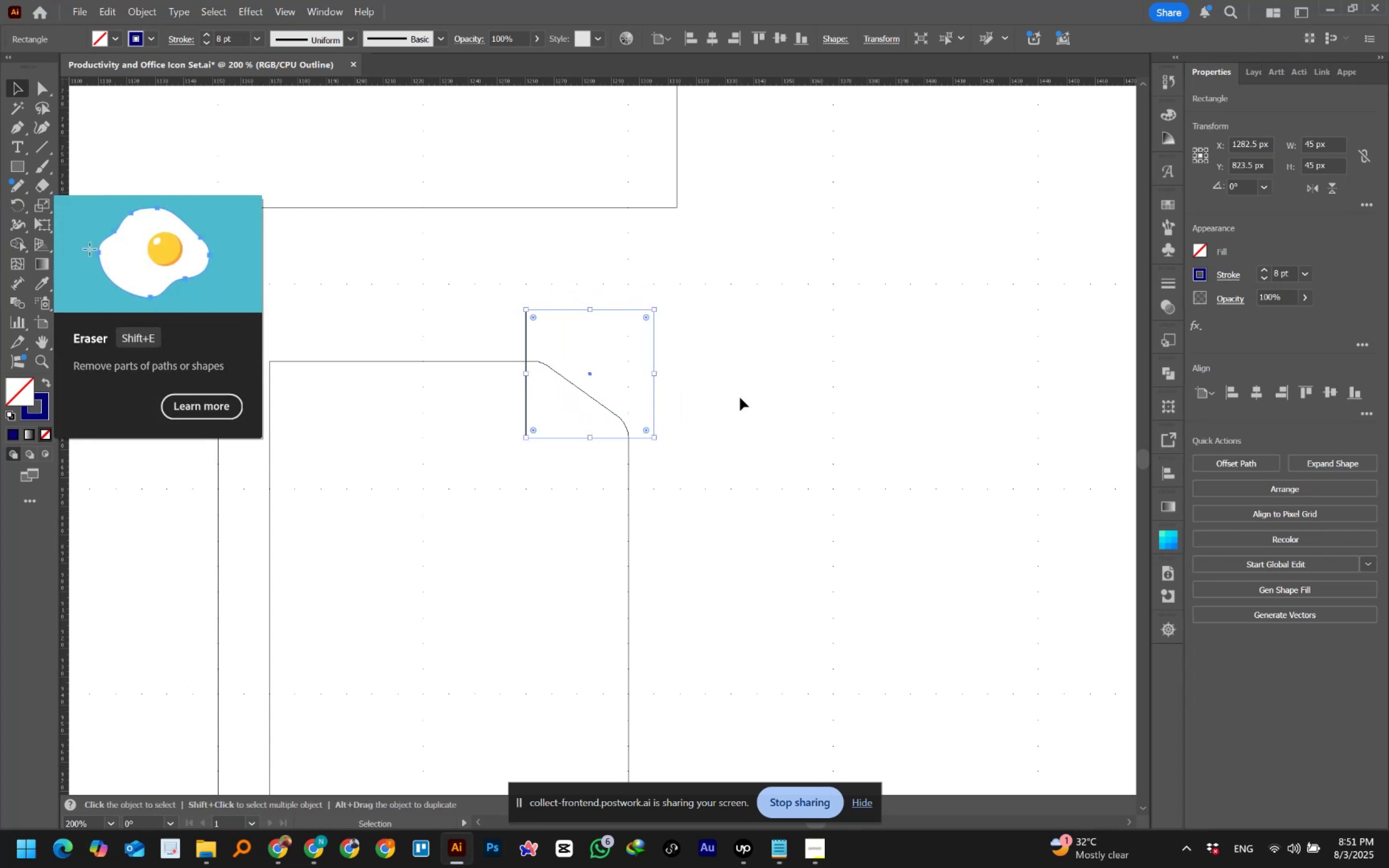 
left_click([740, 398])
 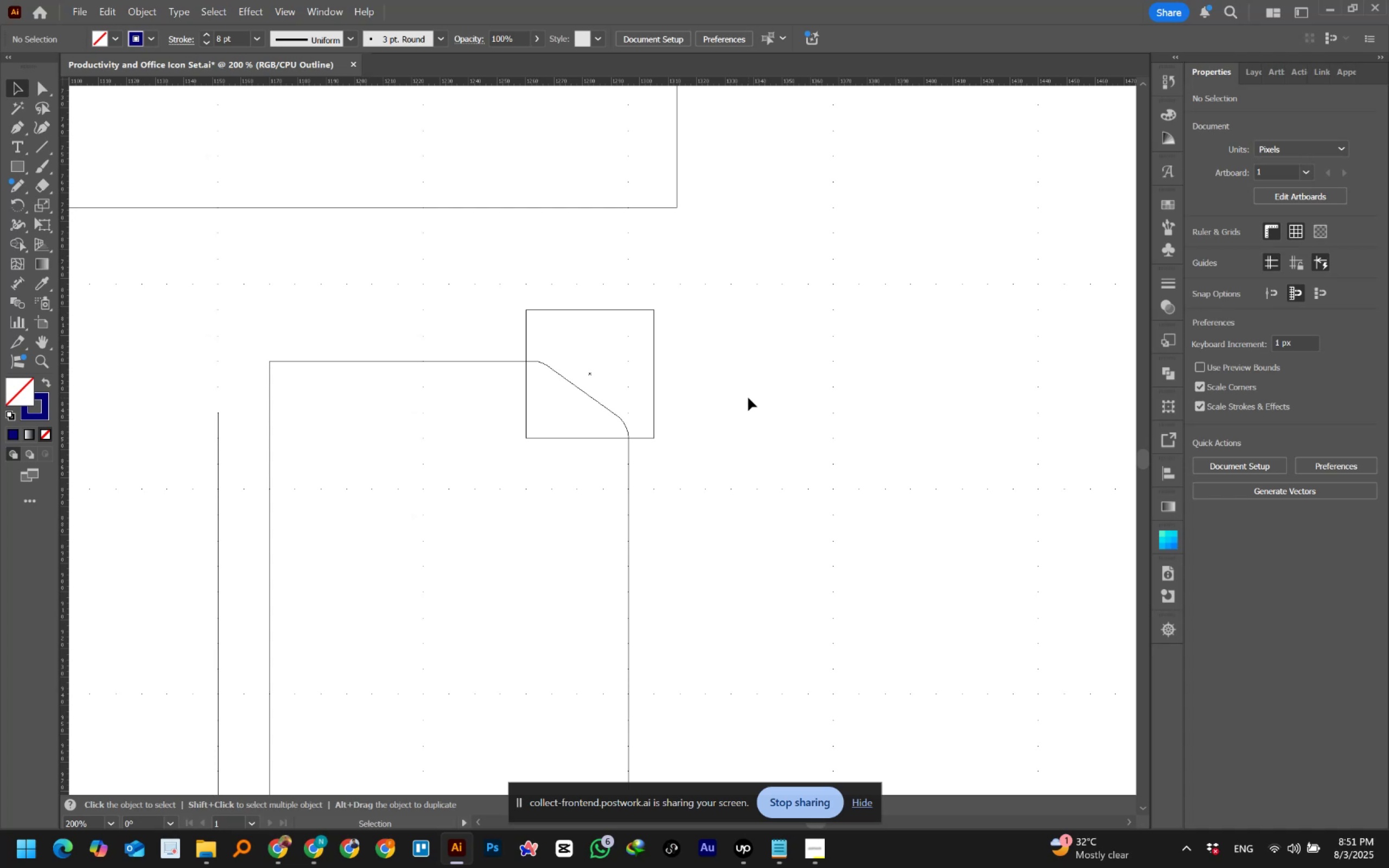 
scroll: coordinate [748, 398], scroll_direction: down, amount: 9.0
 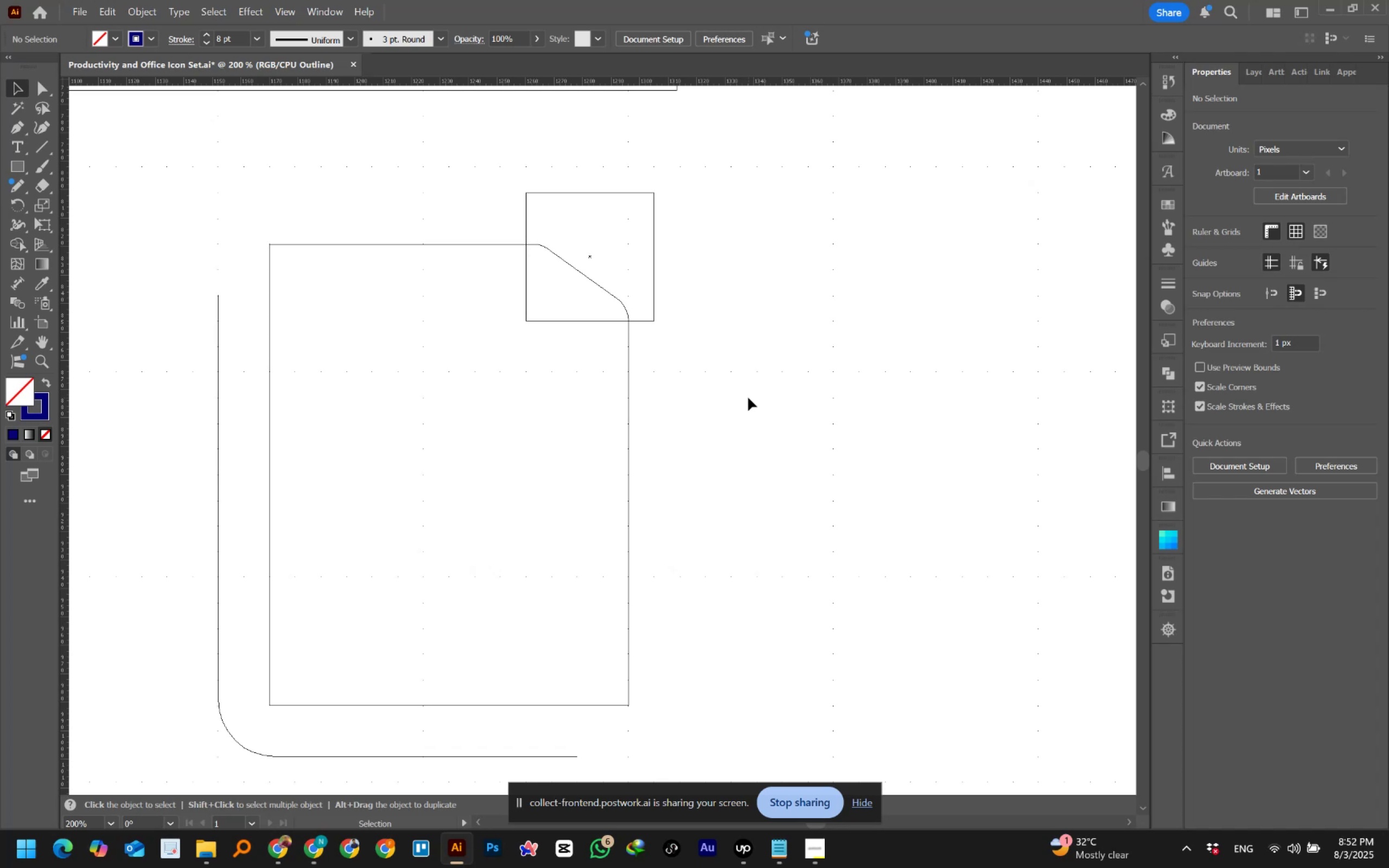 
wait(39.73)
 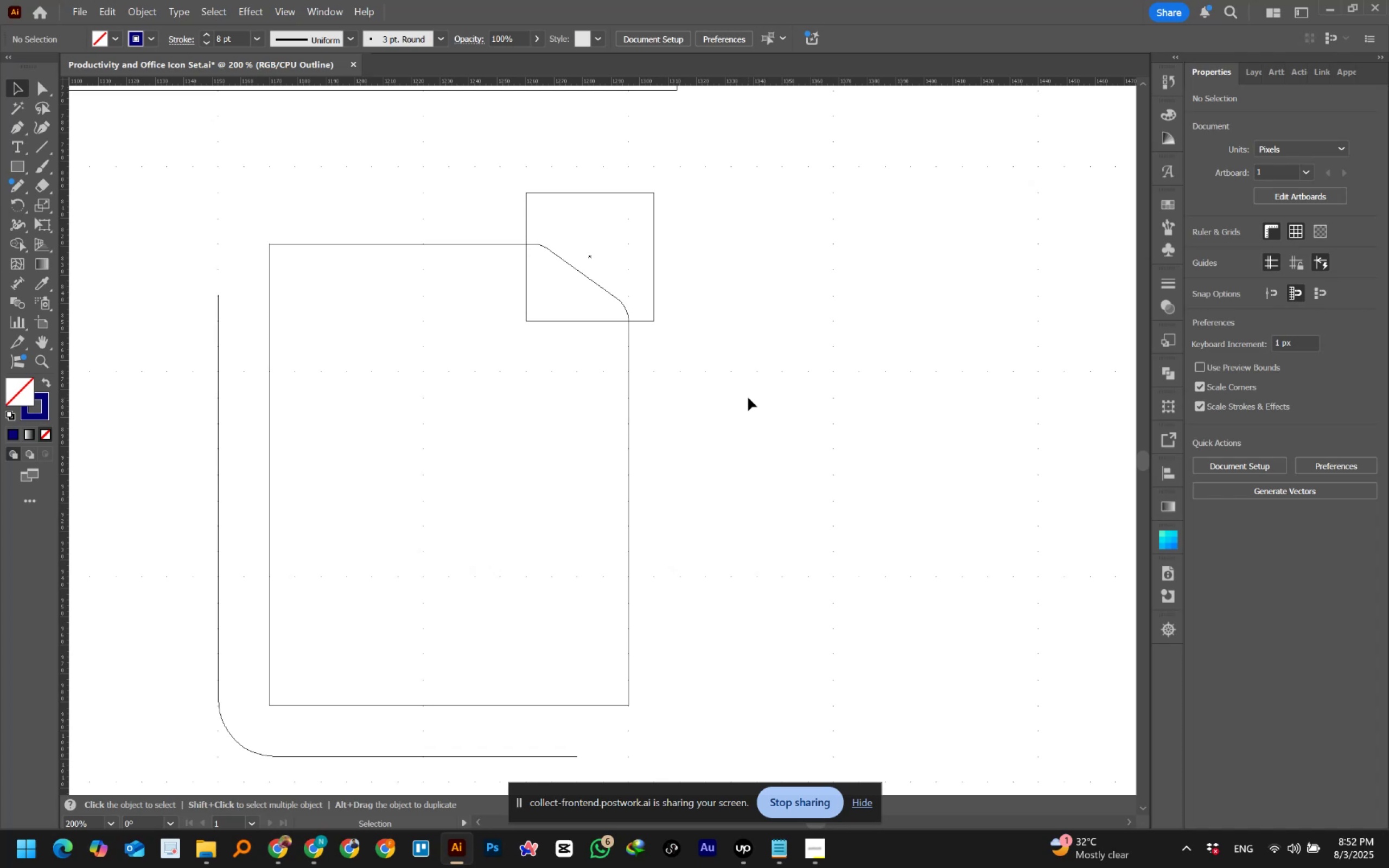 
left_click_drag(start_coordinate=[629, 235], to_coordinate=[664, 277])
 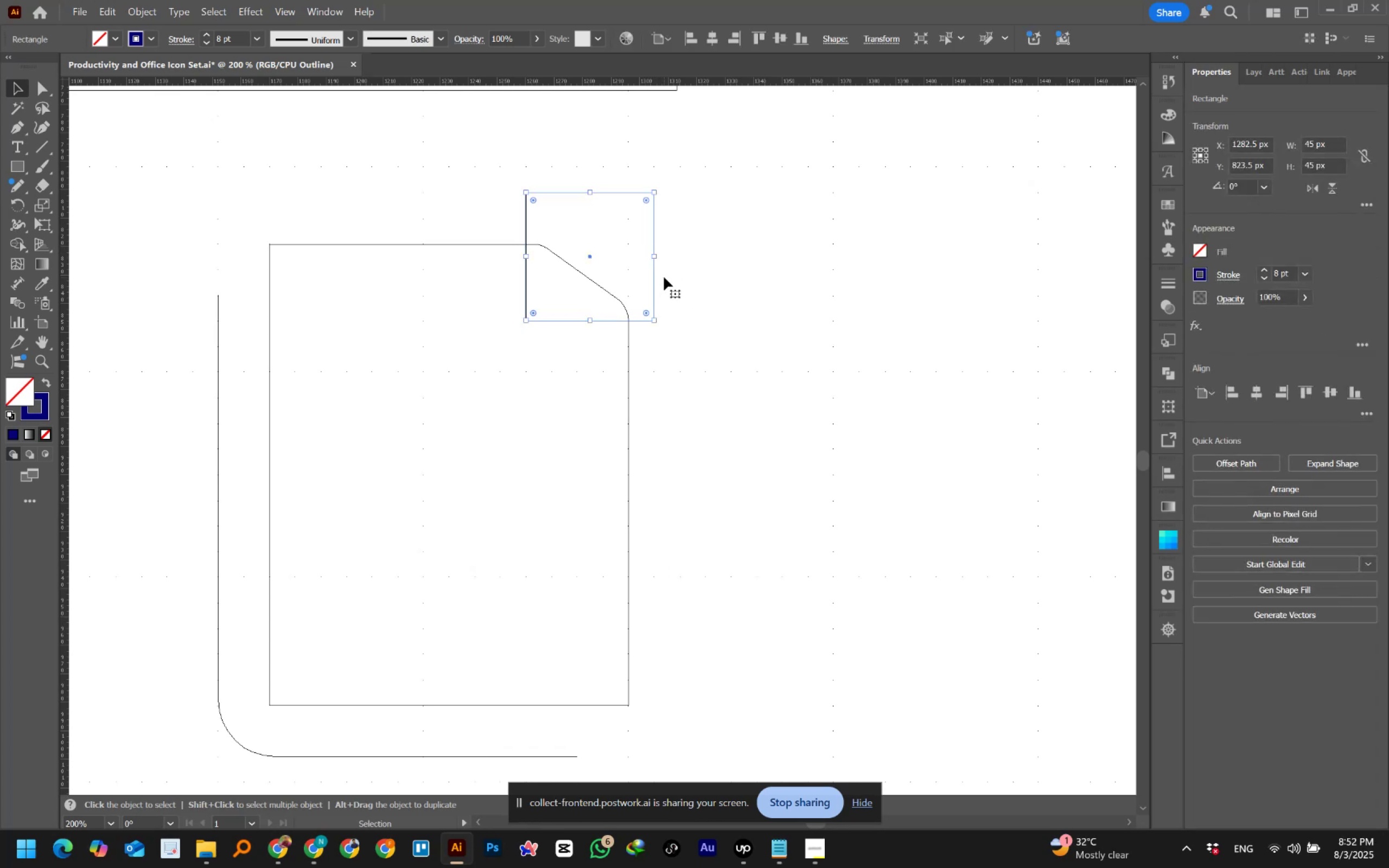 
wait(8.16)
 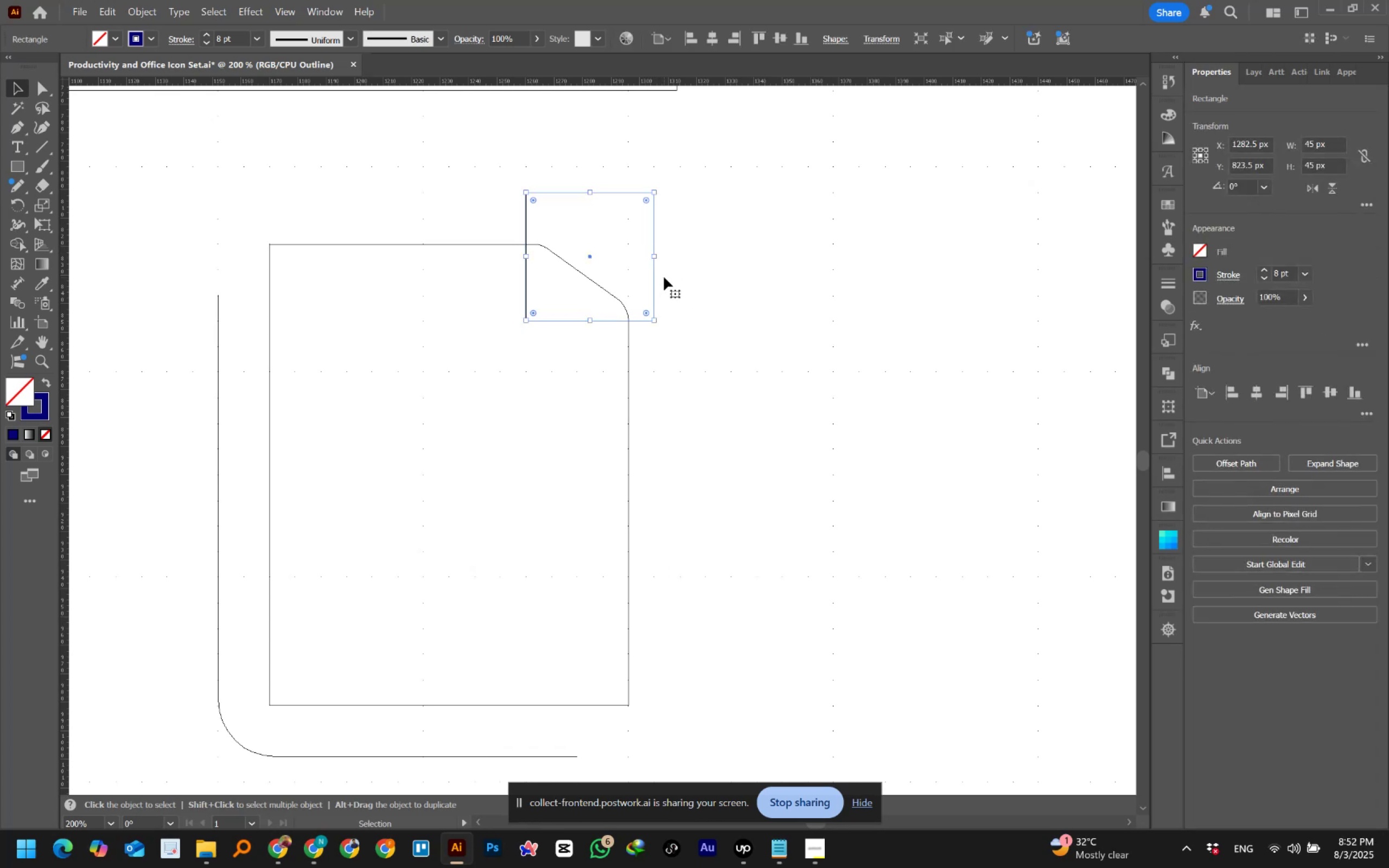 
left_click_drag(start_coordinate=[654, 240], to_coordinate=[866, 242])
 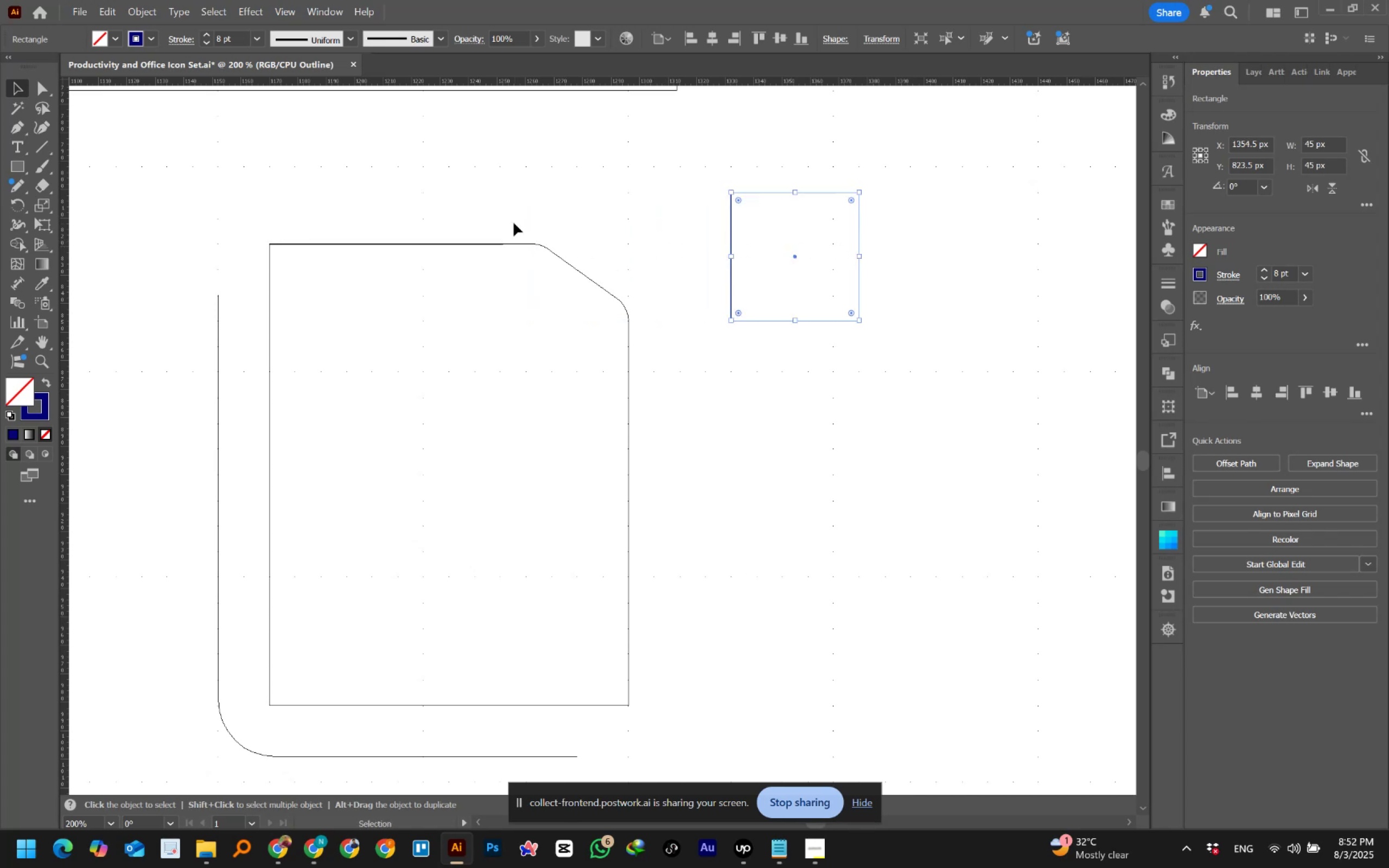 
left_click_drag(start_coordinate=[306, 180], to_coordinate=[505, 365])
 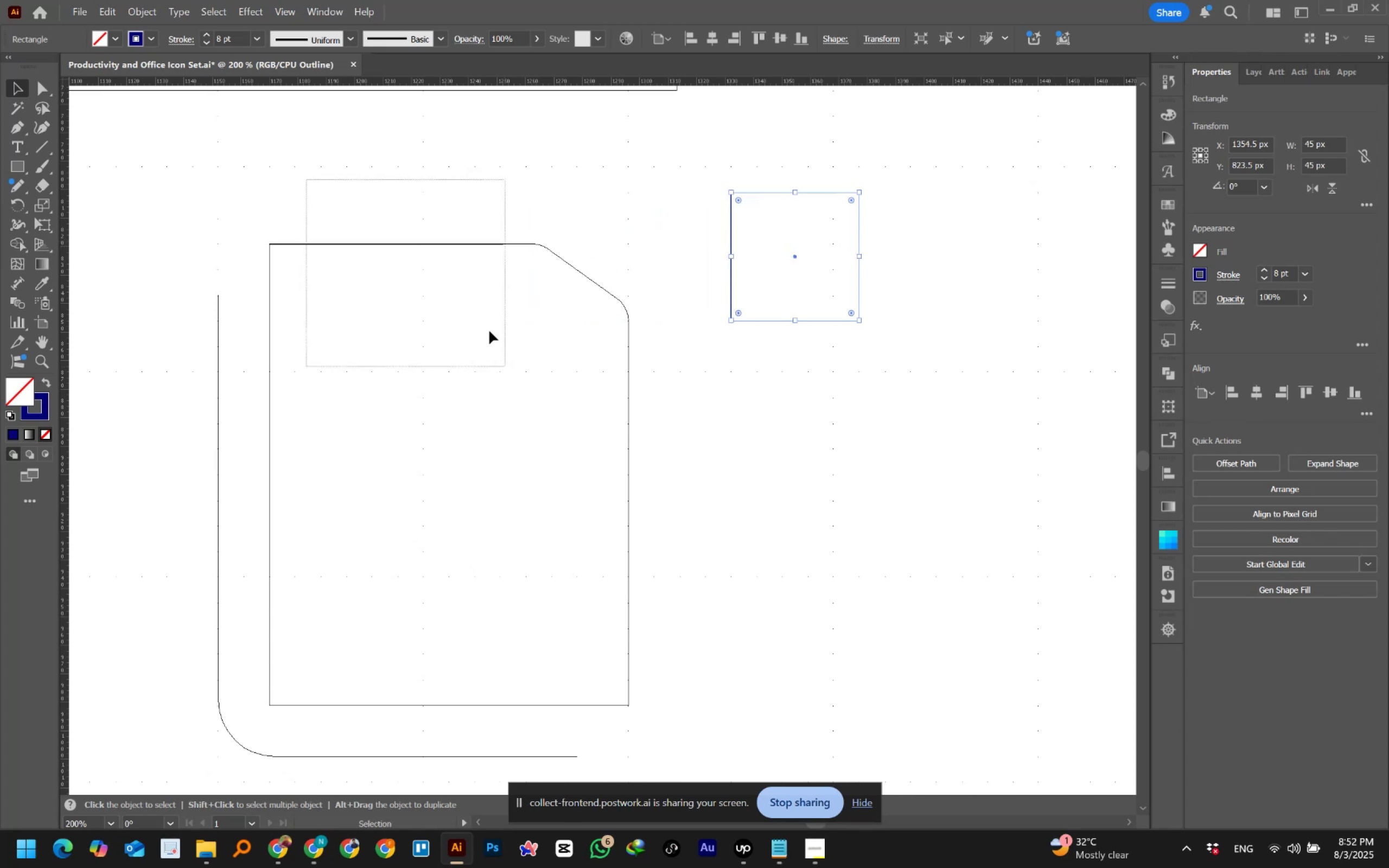 
hold_key(key=AltLeft, duration=0.37)
scroll: coordinate [438, 219], scroll_direction: up, amount: 2.0
 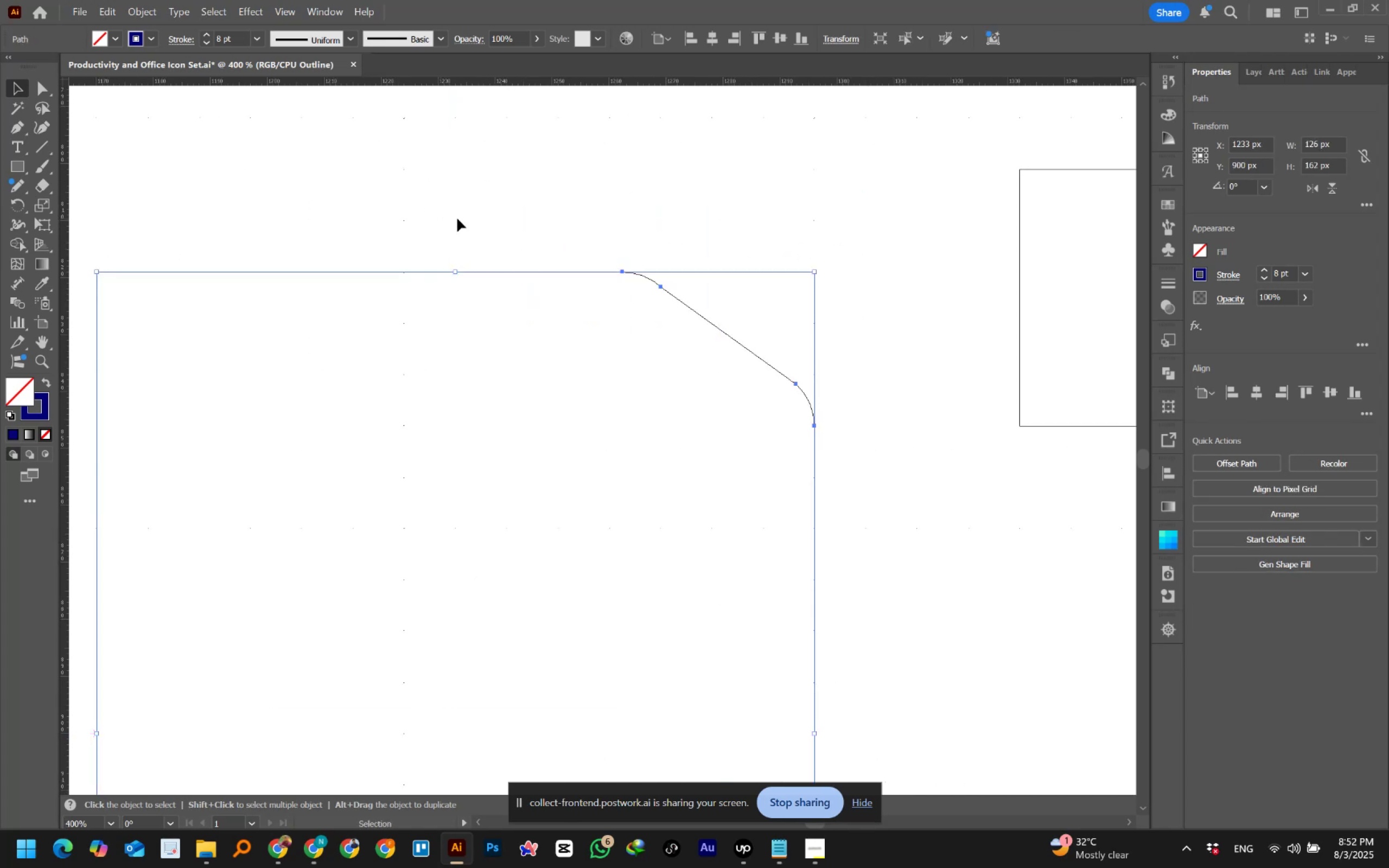 
left_click([566, 206])
 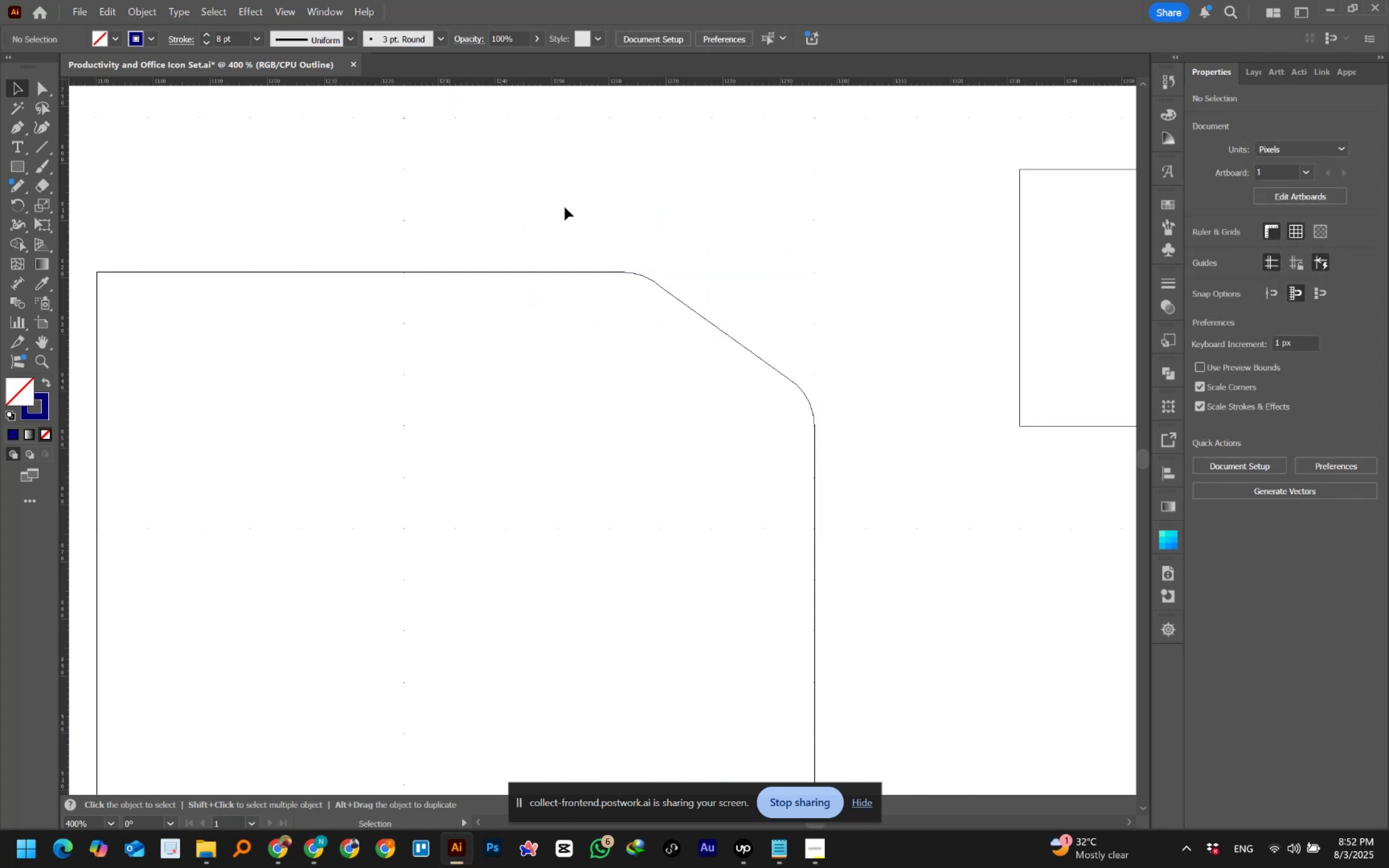 
hold_key(key=AltLeft, duration=0.36)
scroll: coordinate [561, 209], scroll_direction: down, amount: 1.0
 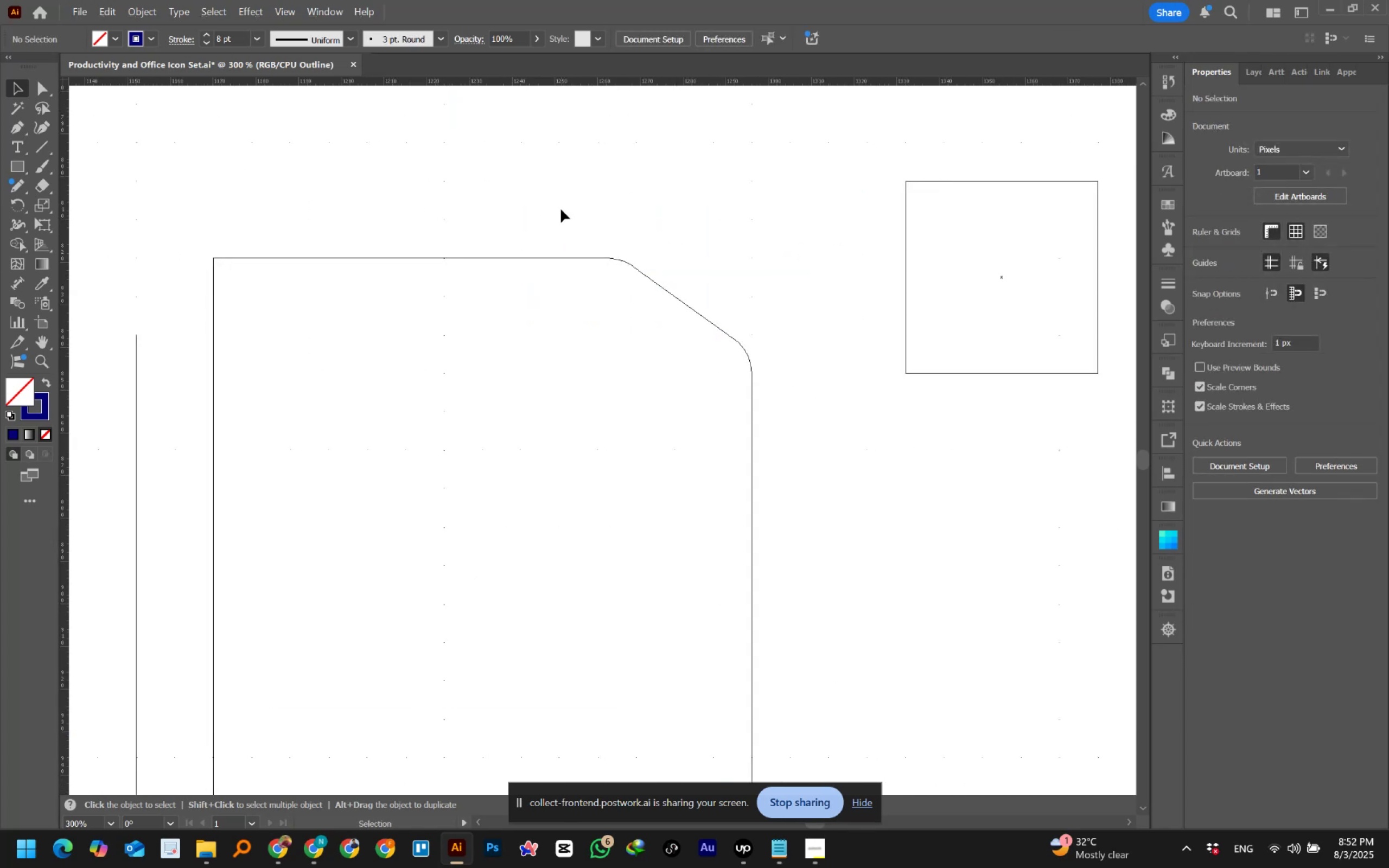 
hold_key(key=Space, duration=0.92)
 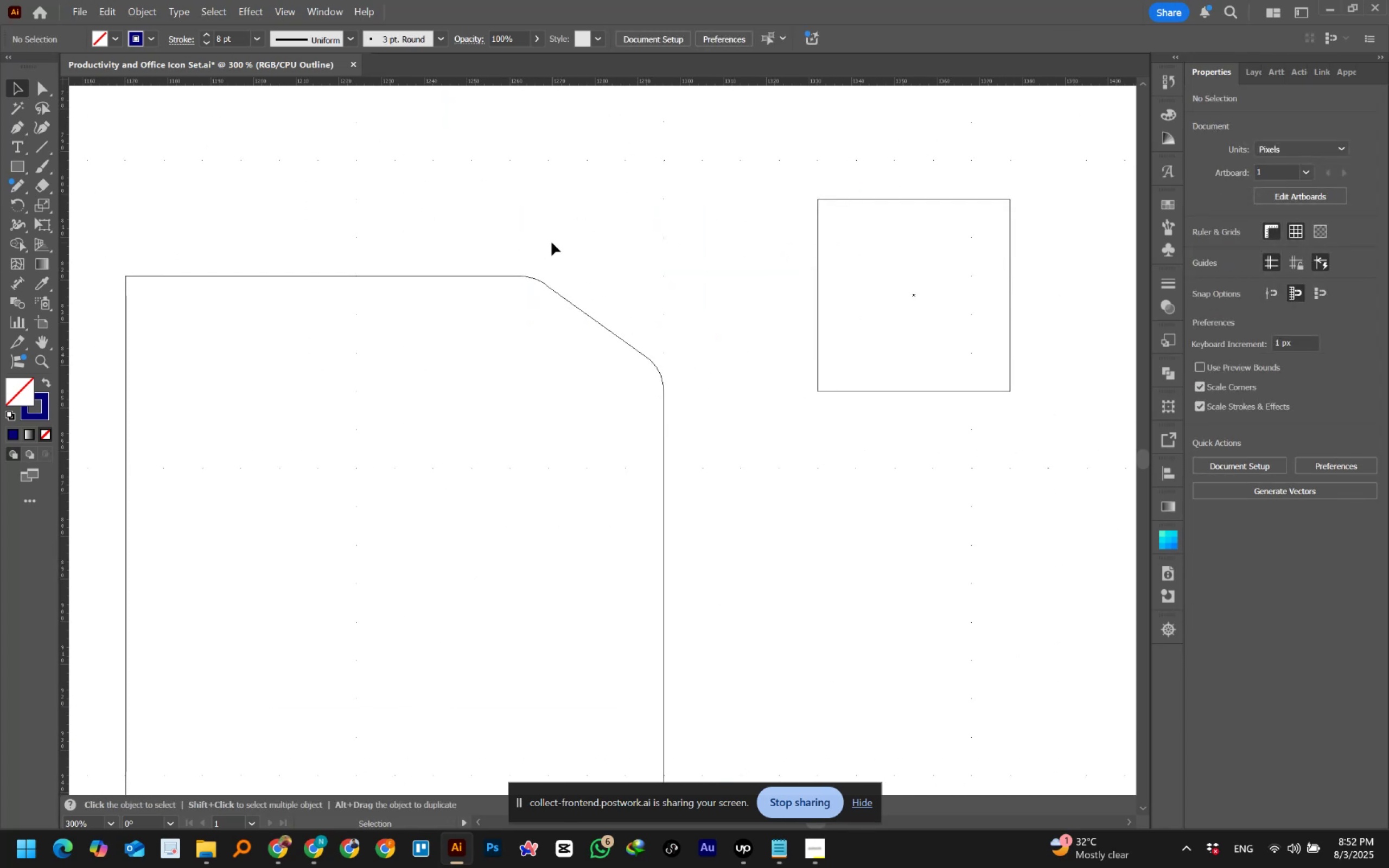 
left_click_drag(start_coordinate=[640, 225], to_coordinate=[552, 242])
 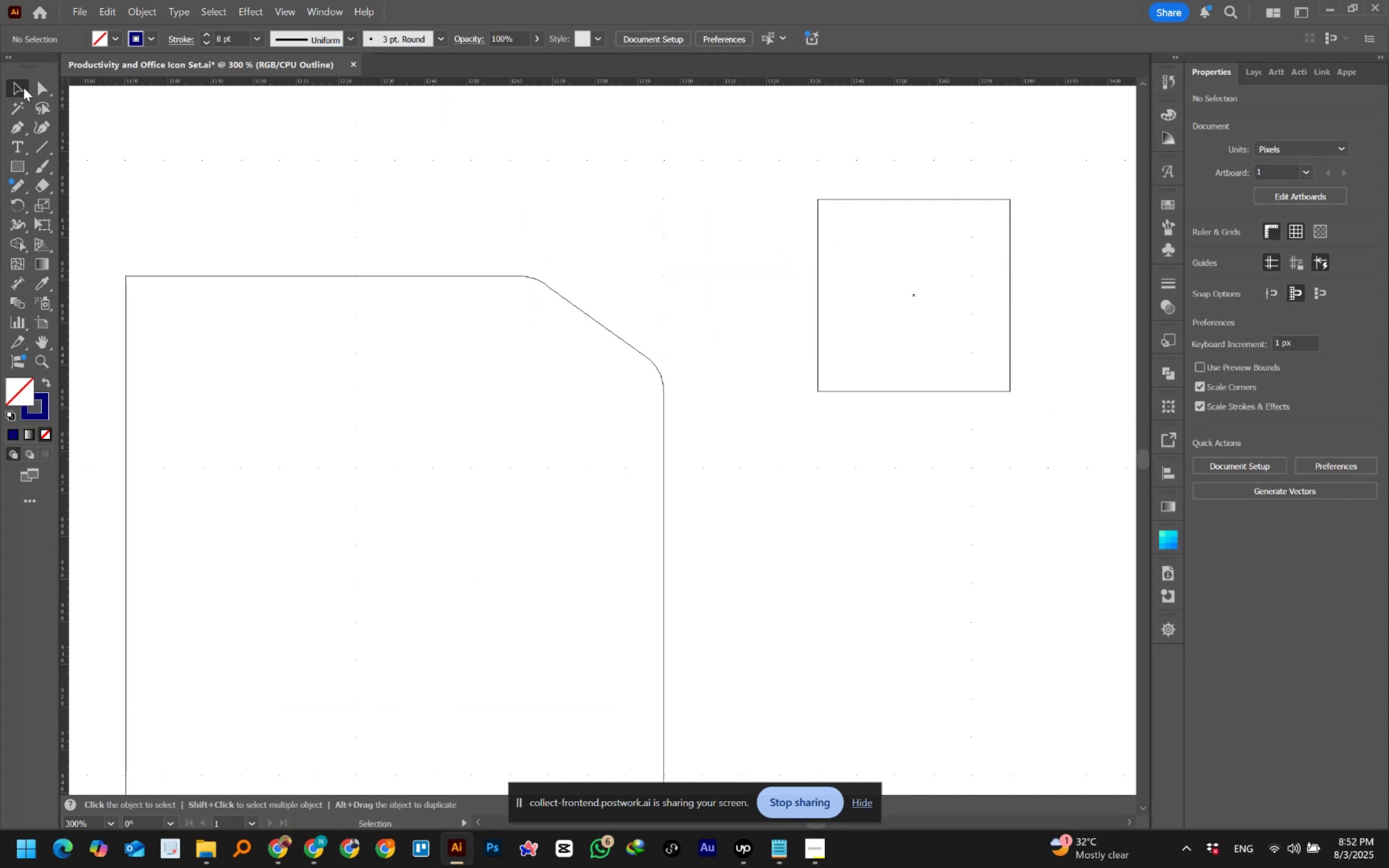 
left_click([31, 89])
 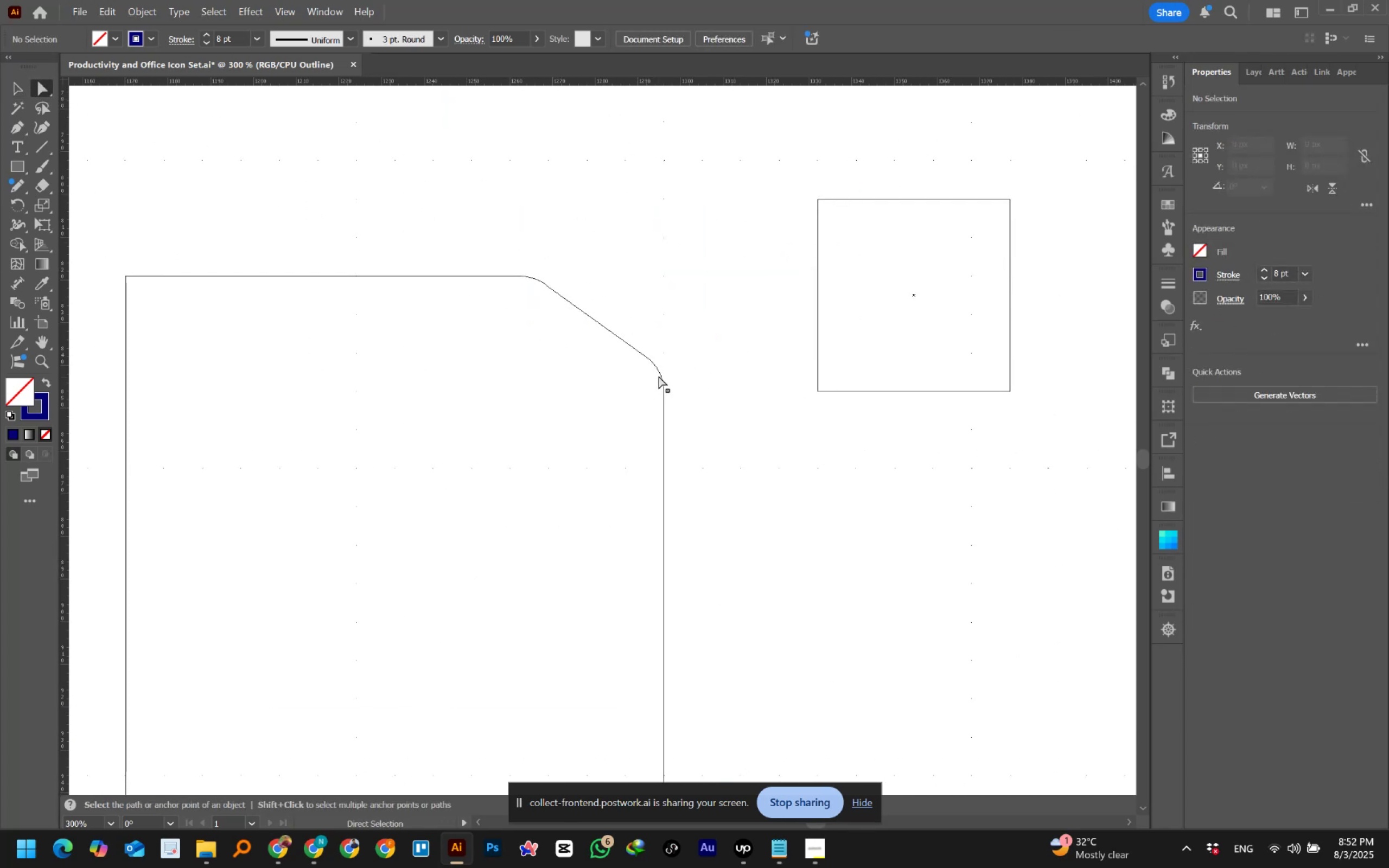 
left_click_drag(start_coordinate=[681, 334], to_coordinate=[613, 422])
 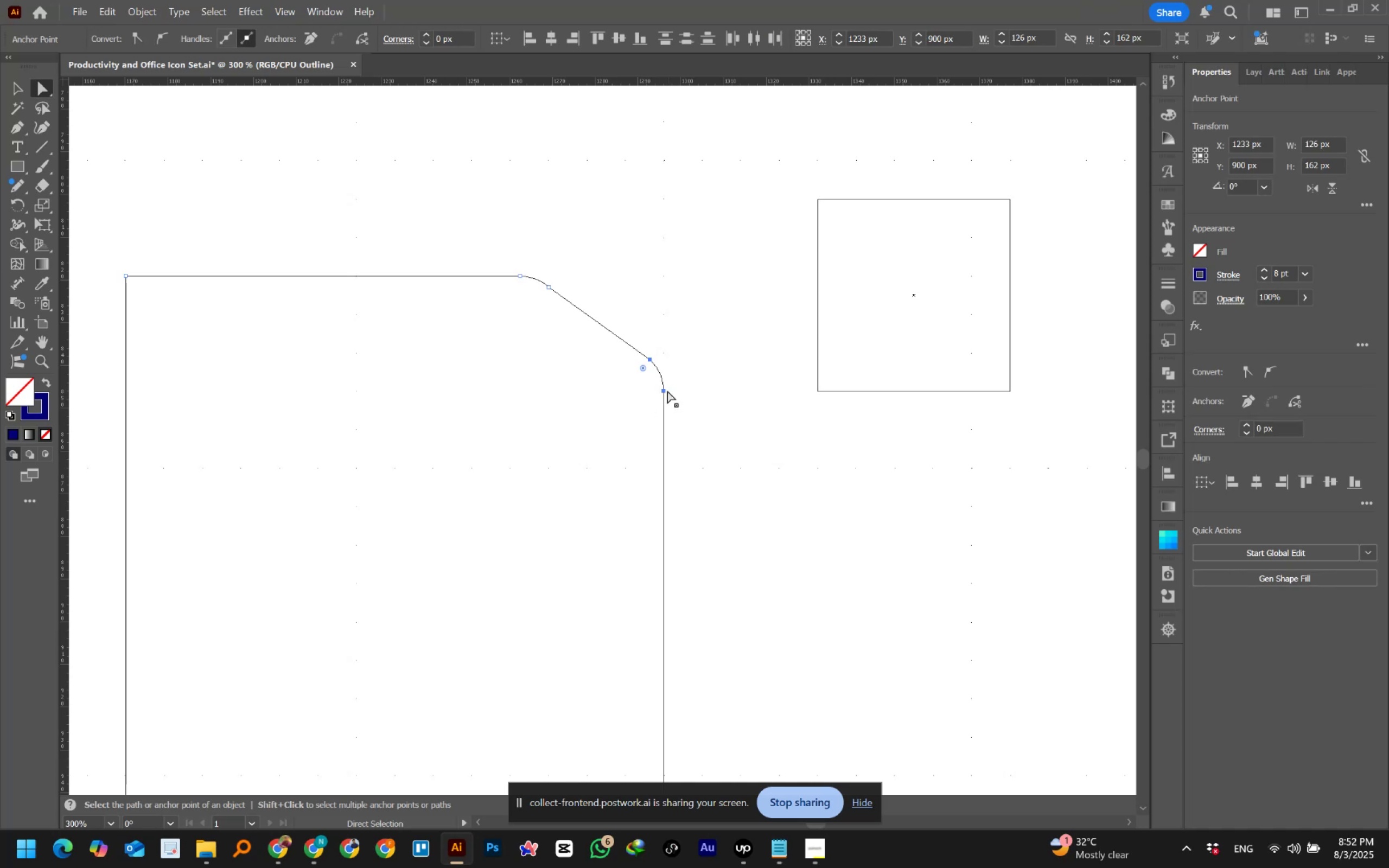 
left_click_drag(start_coordinate=[664, 391], to_coordinate=[664, 422])
 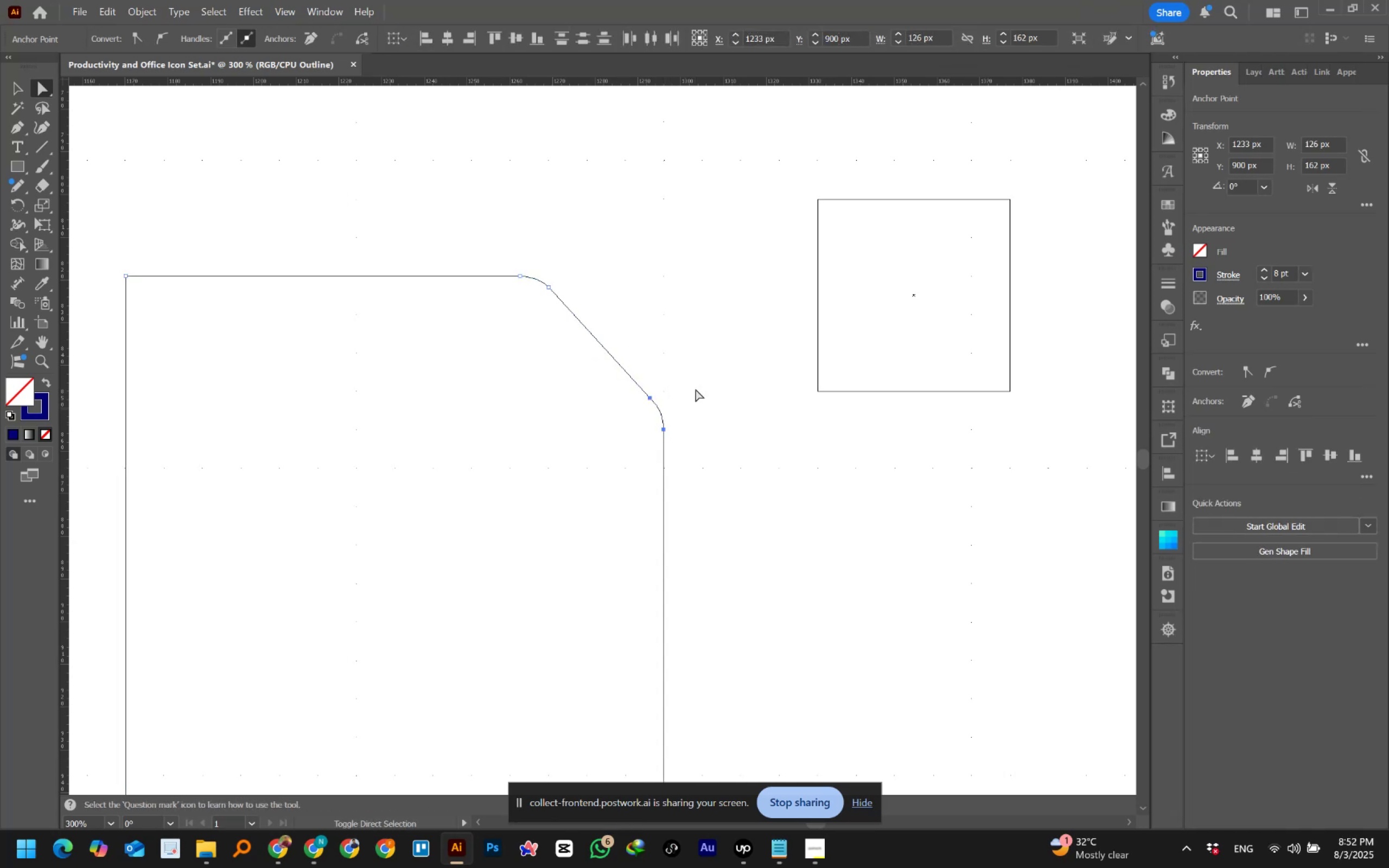 
hold_key(key=ShiftLeft, duration=1.5)
 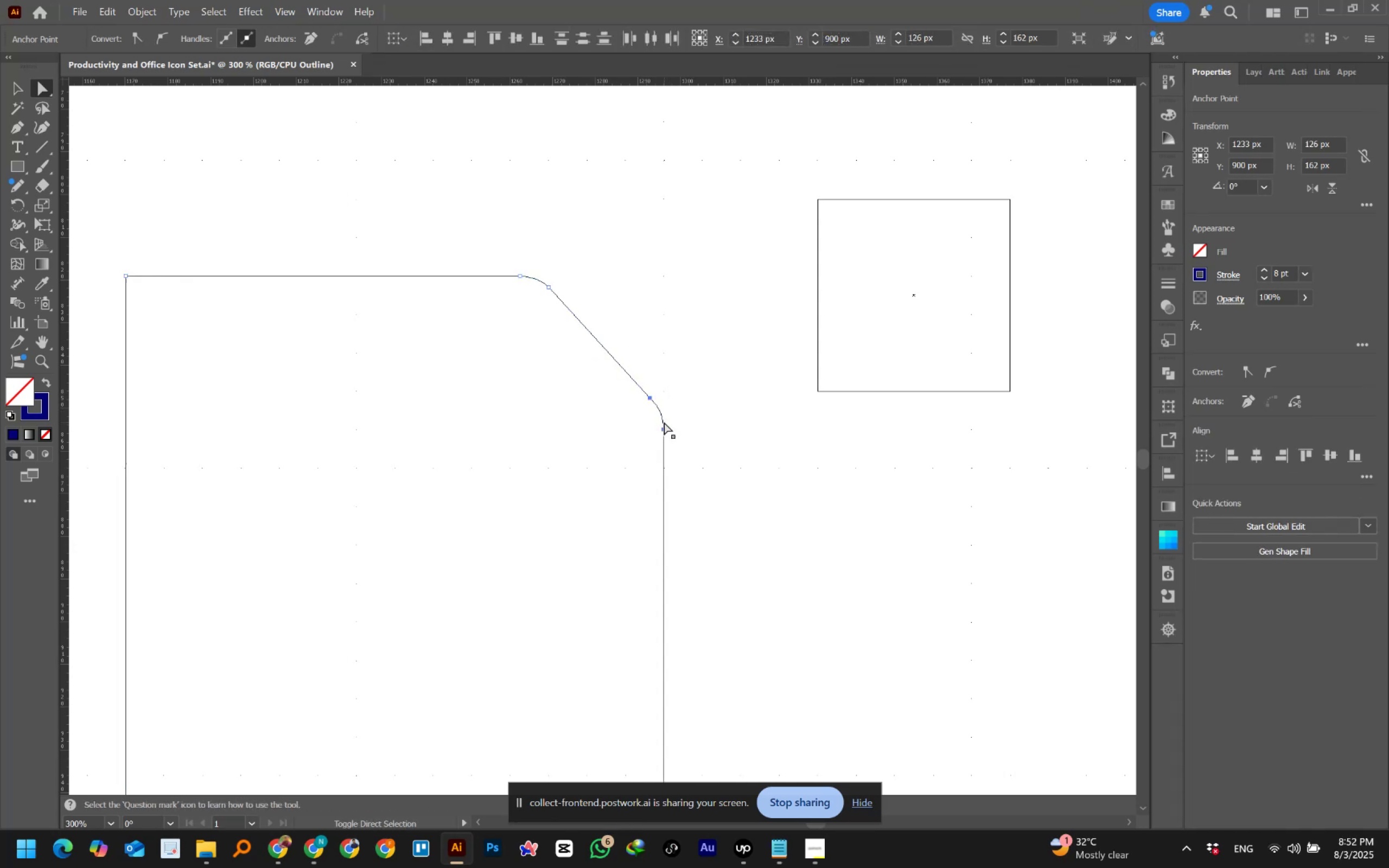 
hold_key(key=ShiftLeft, duration=0.77)
 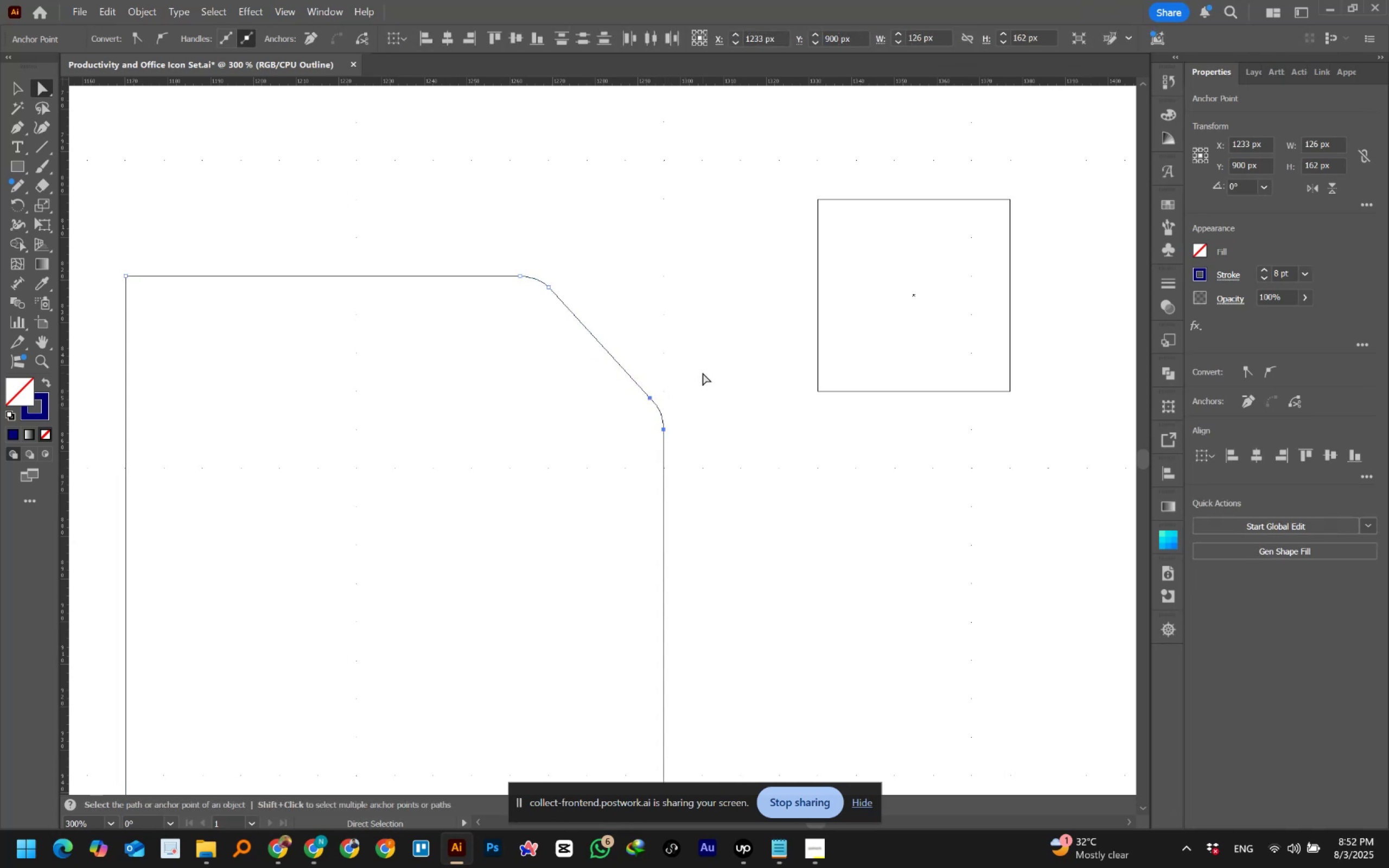 
left_click([703, 373])
 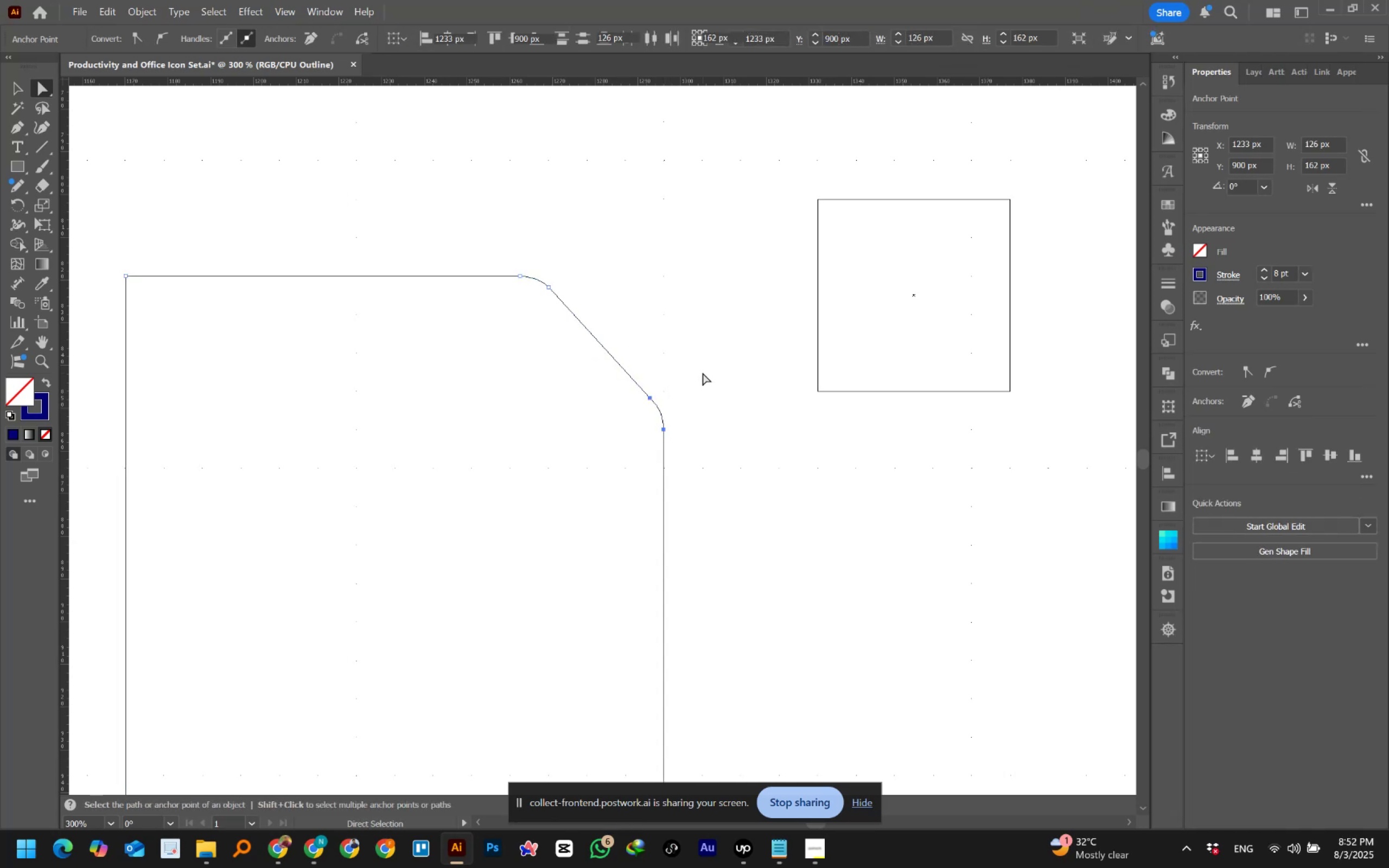 
hold_key(key=AltLeft, duration=0.86)
scroll: coordinate [703, 373], scroll_direction: down, amount: 2.0
 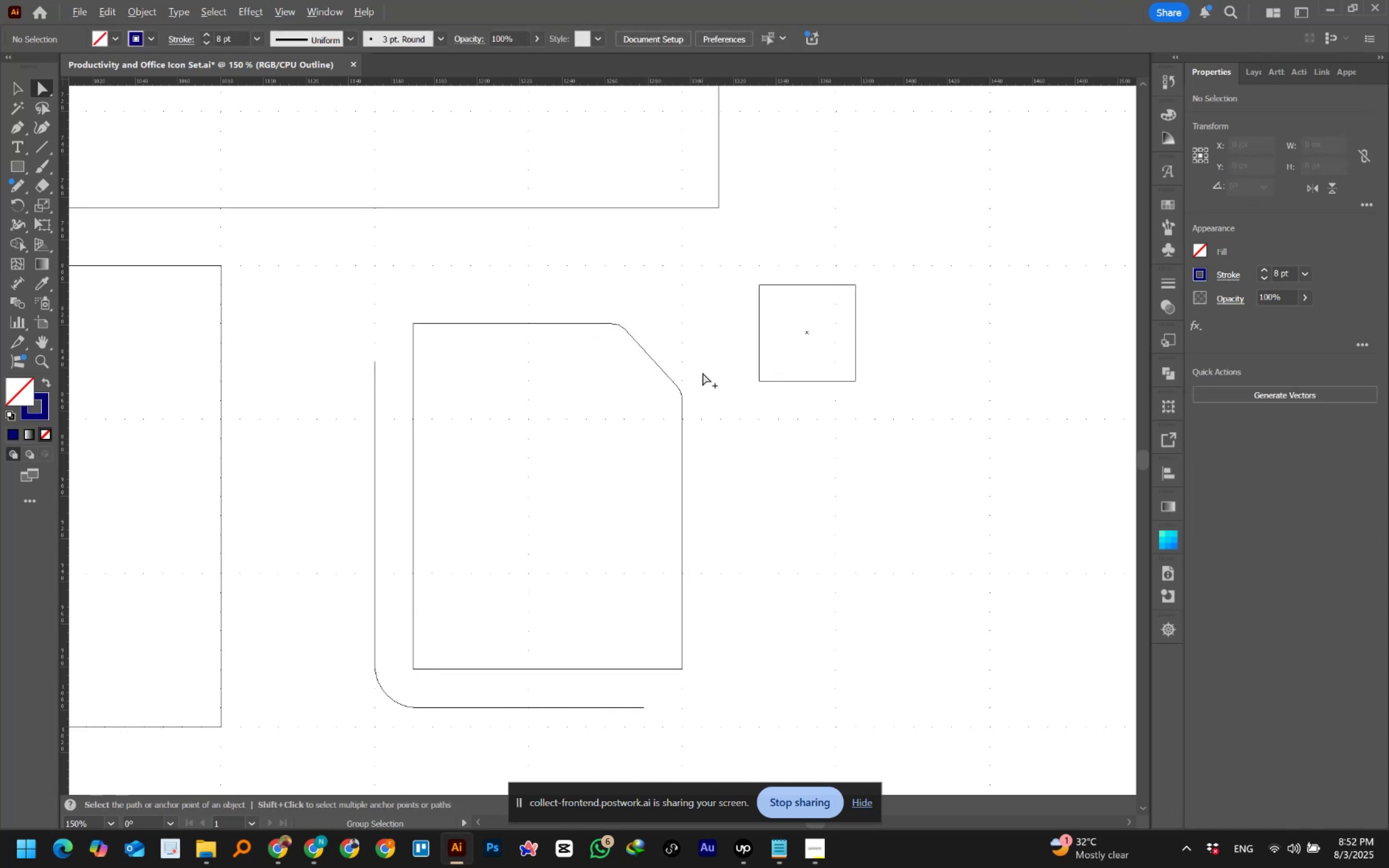 
key(Control+Y)
 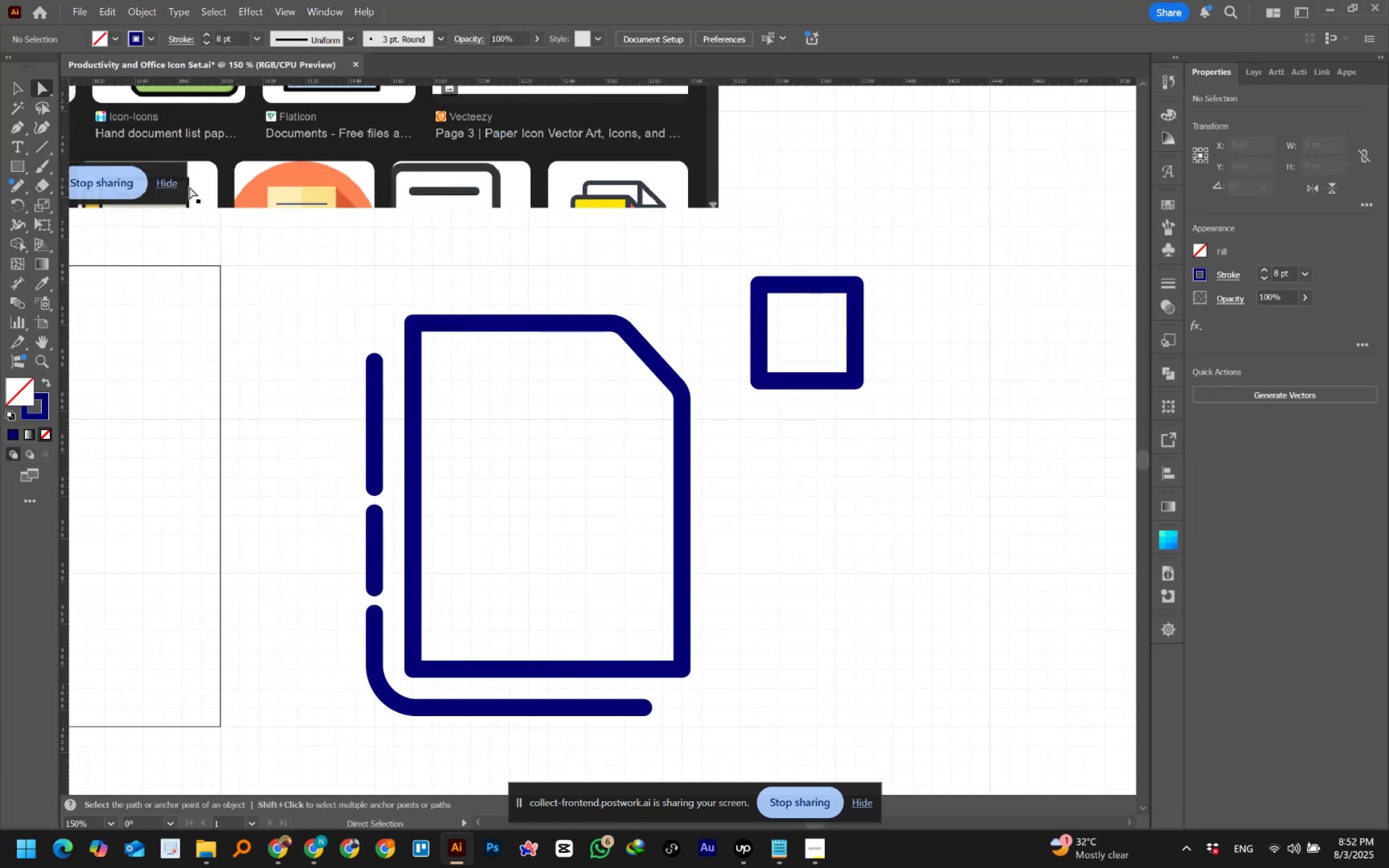 
left_click([20, 127])
 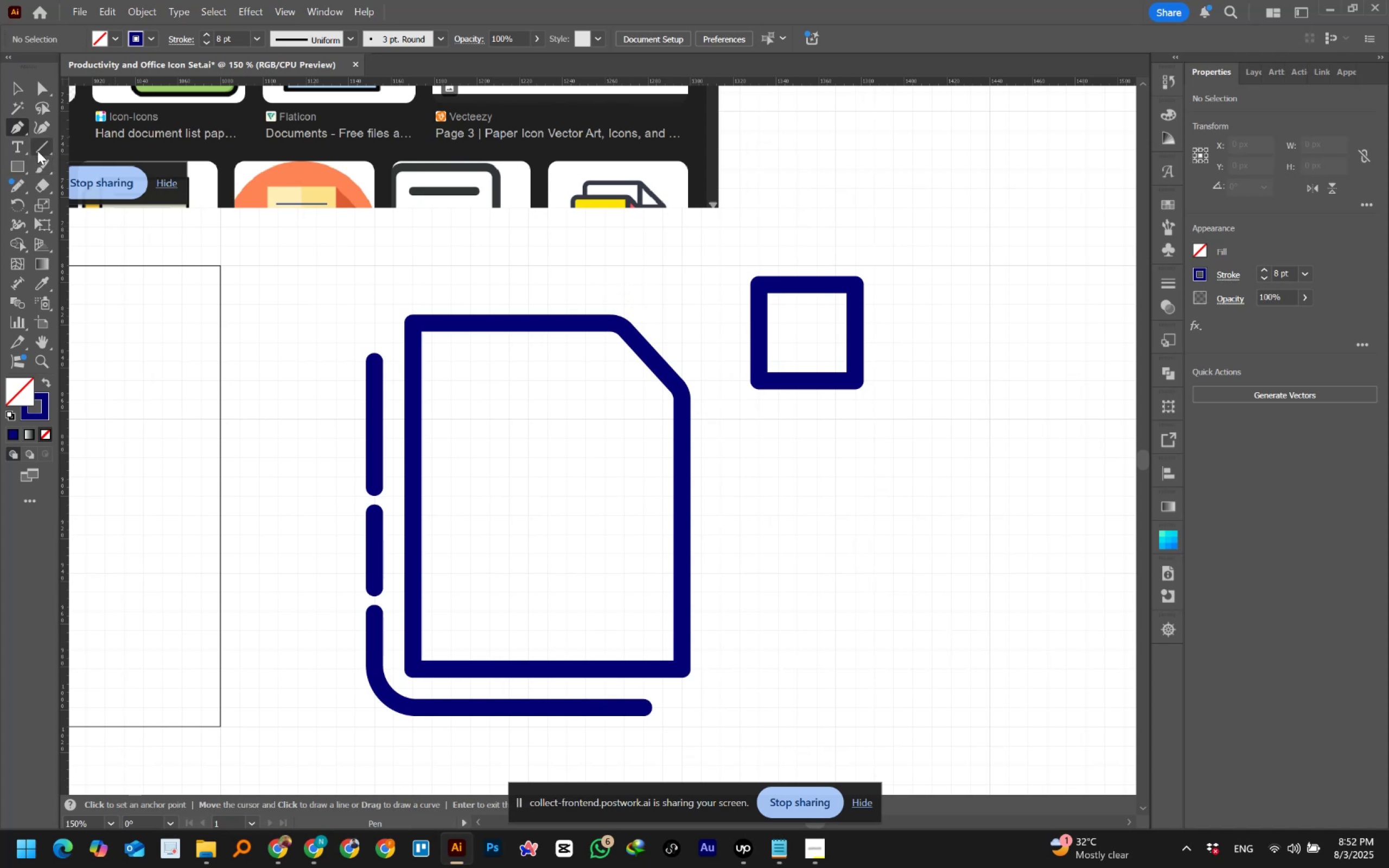 
left_click([39, 148])
 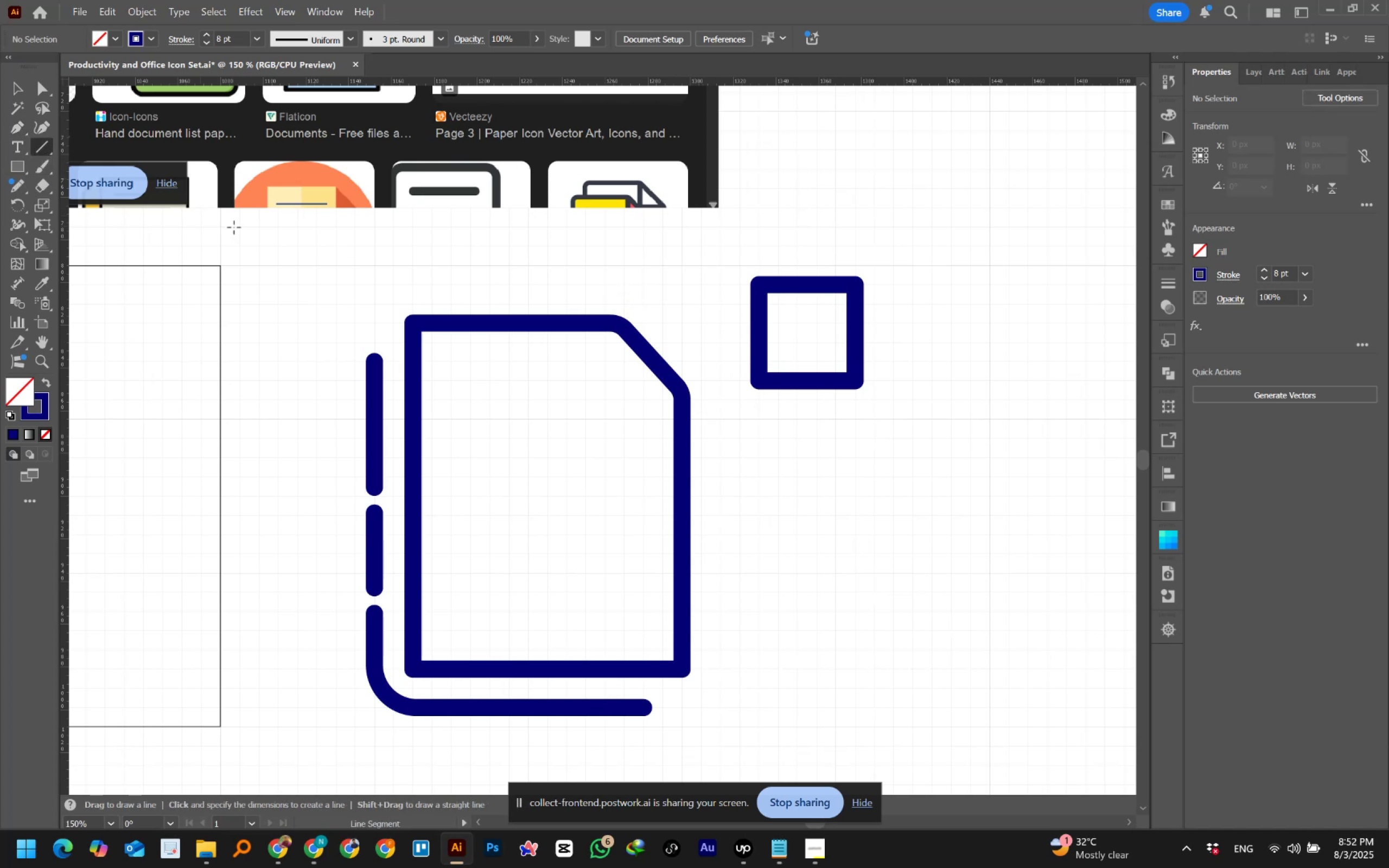 
key(Control+Y)
 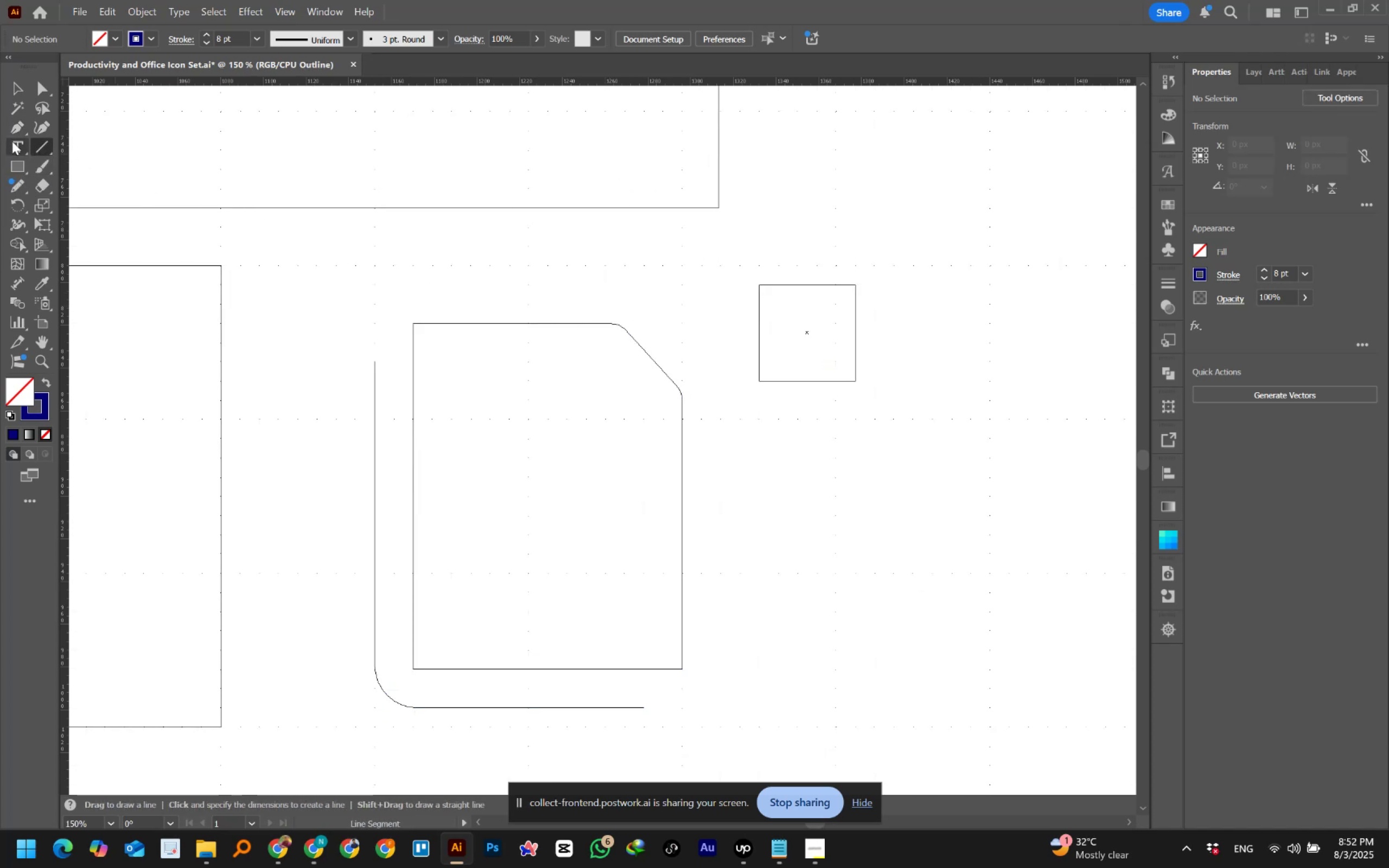 
left_click([19, 131])
 